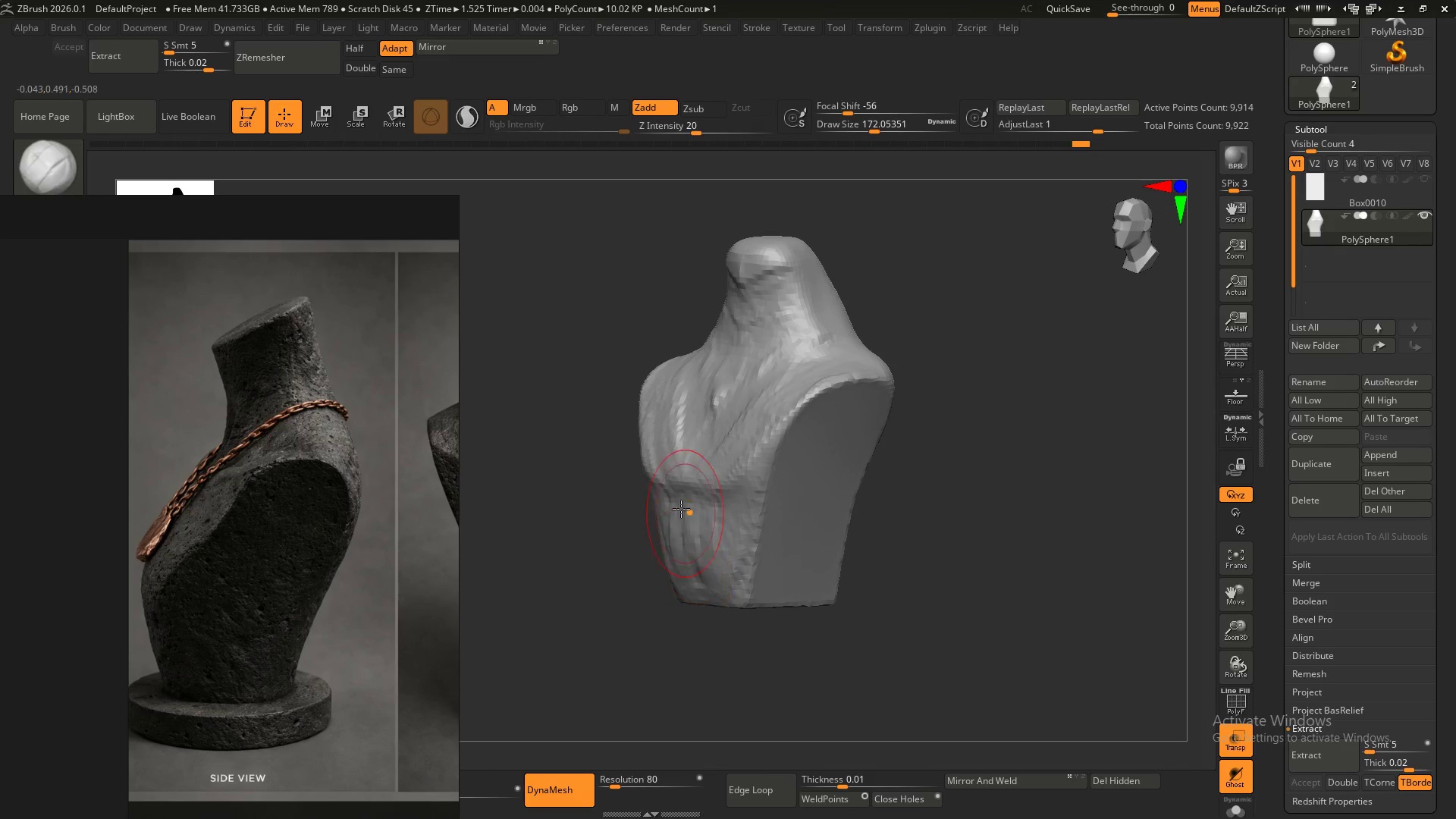 
left_click_drag(start_coordinate=[685, 513], to_coordinate=[678, 570])
 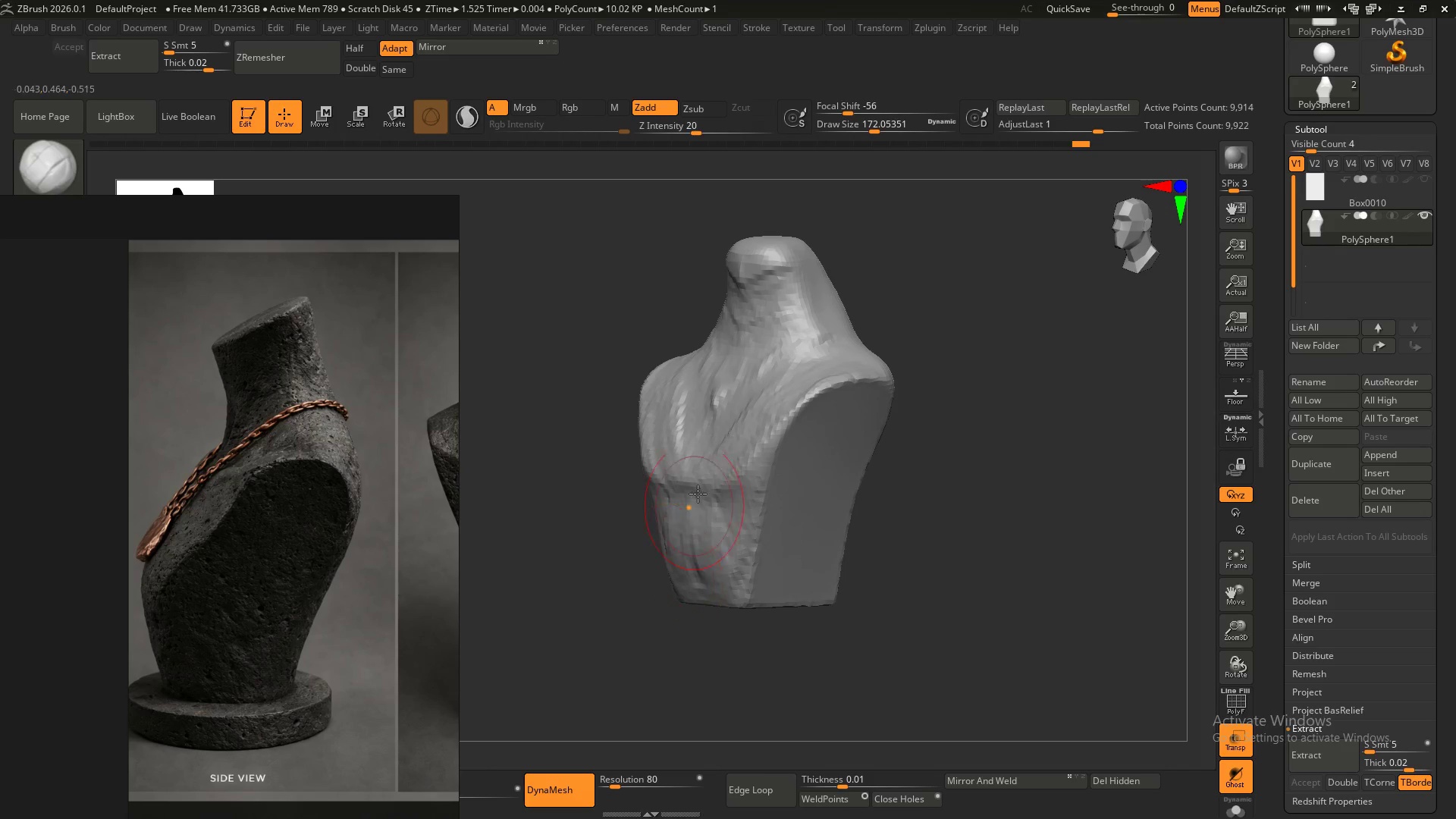 
left_click_drag(start_coordinate=[695, 503], to_coordinate=[692, 572])
 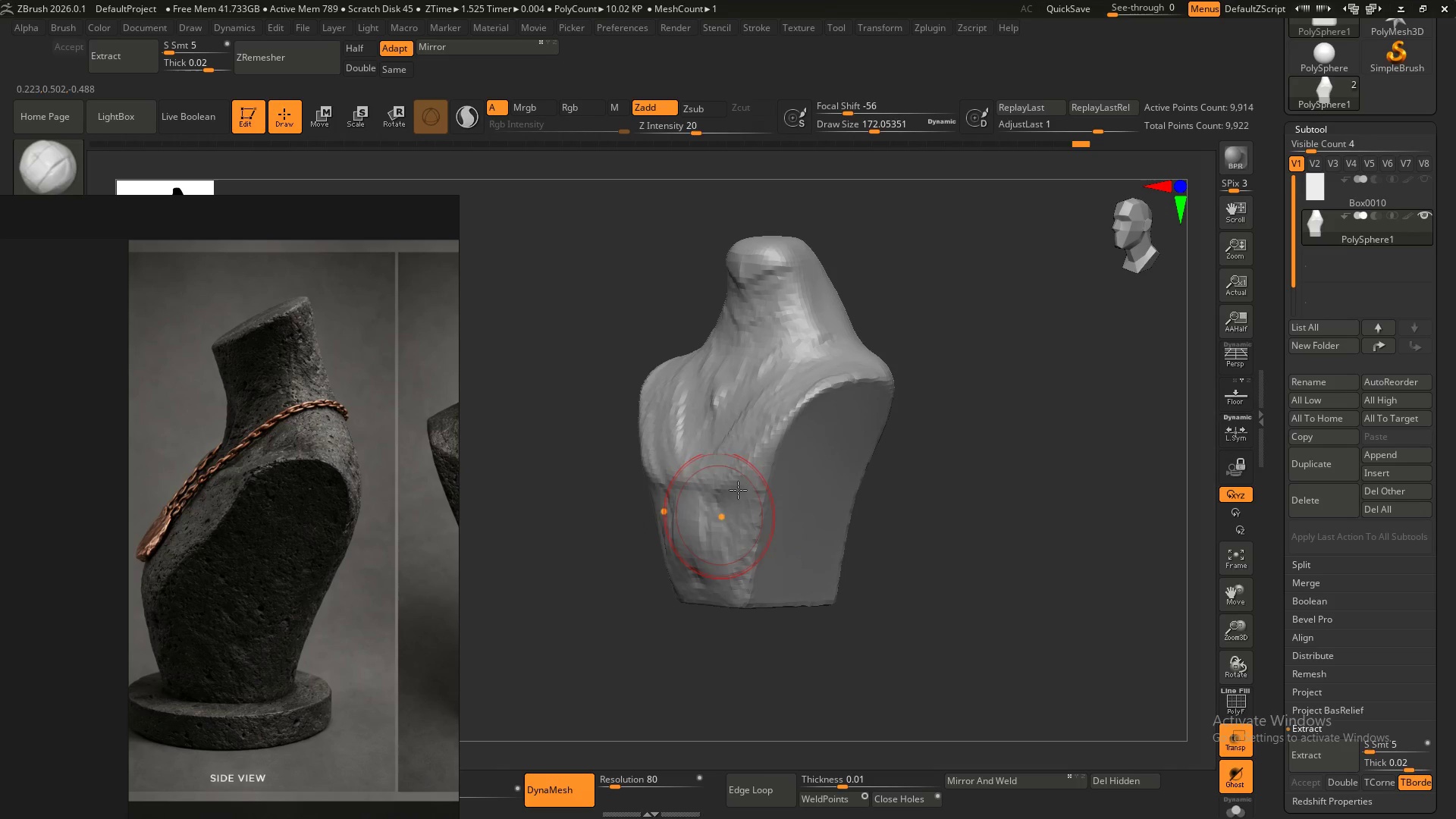 
left_click_drag(start_coordinate=[749, 473], to_coordinate=[704, 537])
 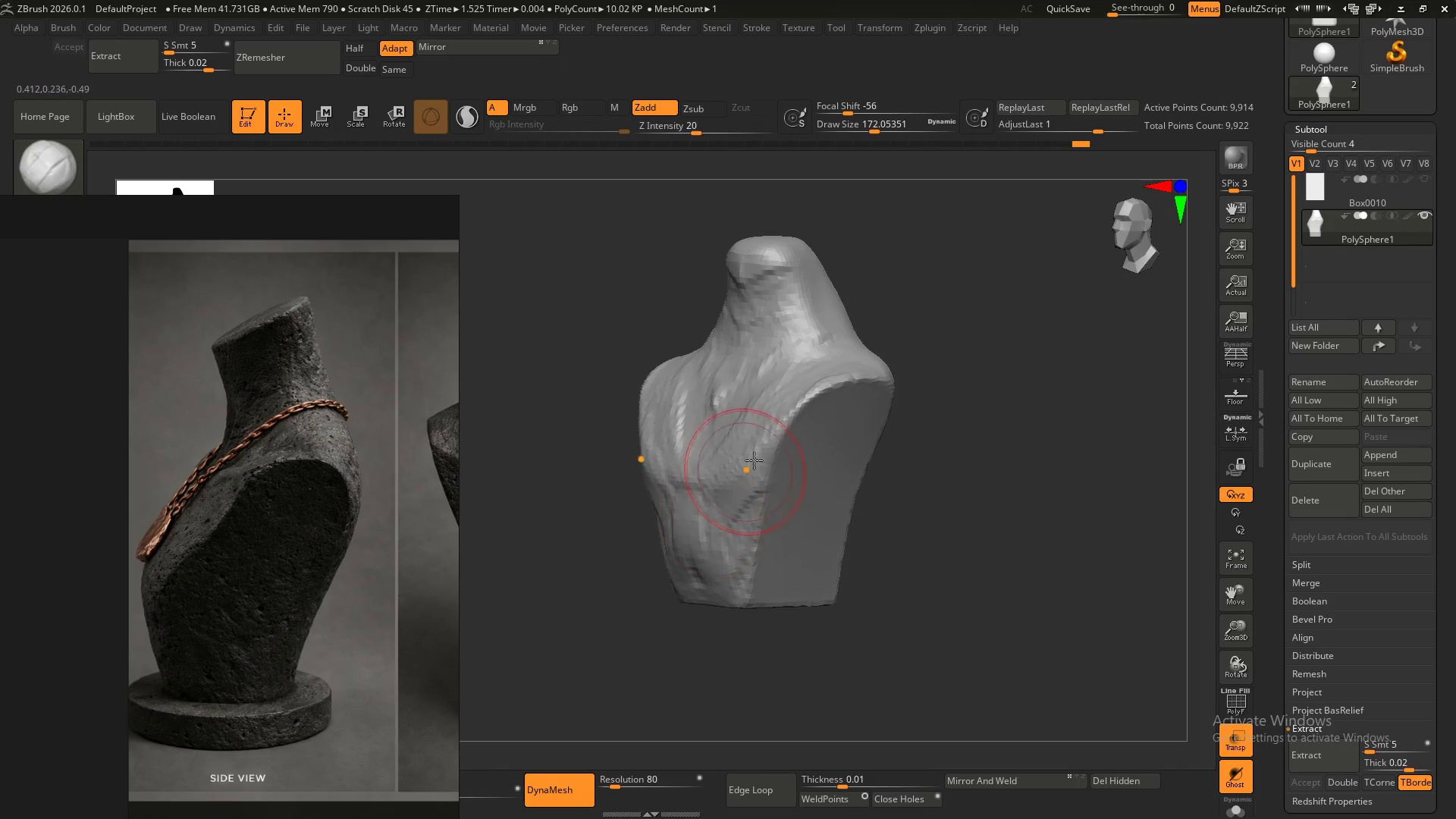 
left_click_drag(start_coordinate=[745, 472], to_coordinate=[708, 550])
 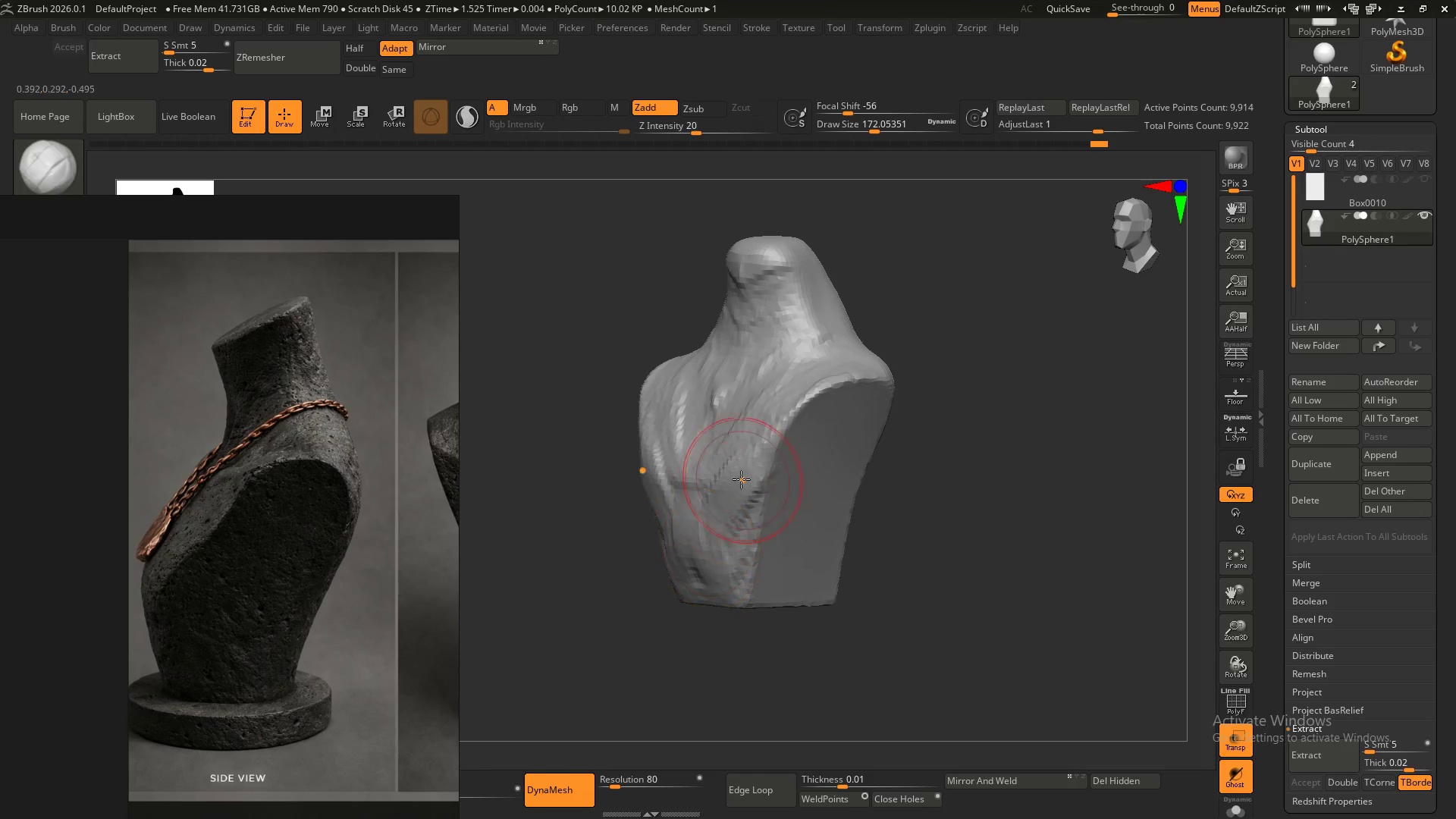 
left_click_drag(start_coordinate=[743, 478], to_coordinate=[699, 556])
 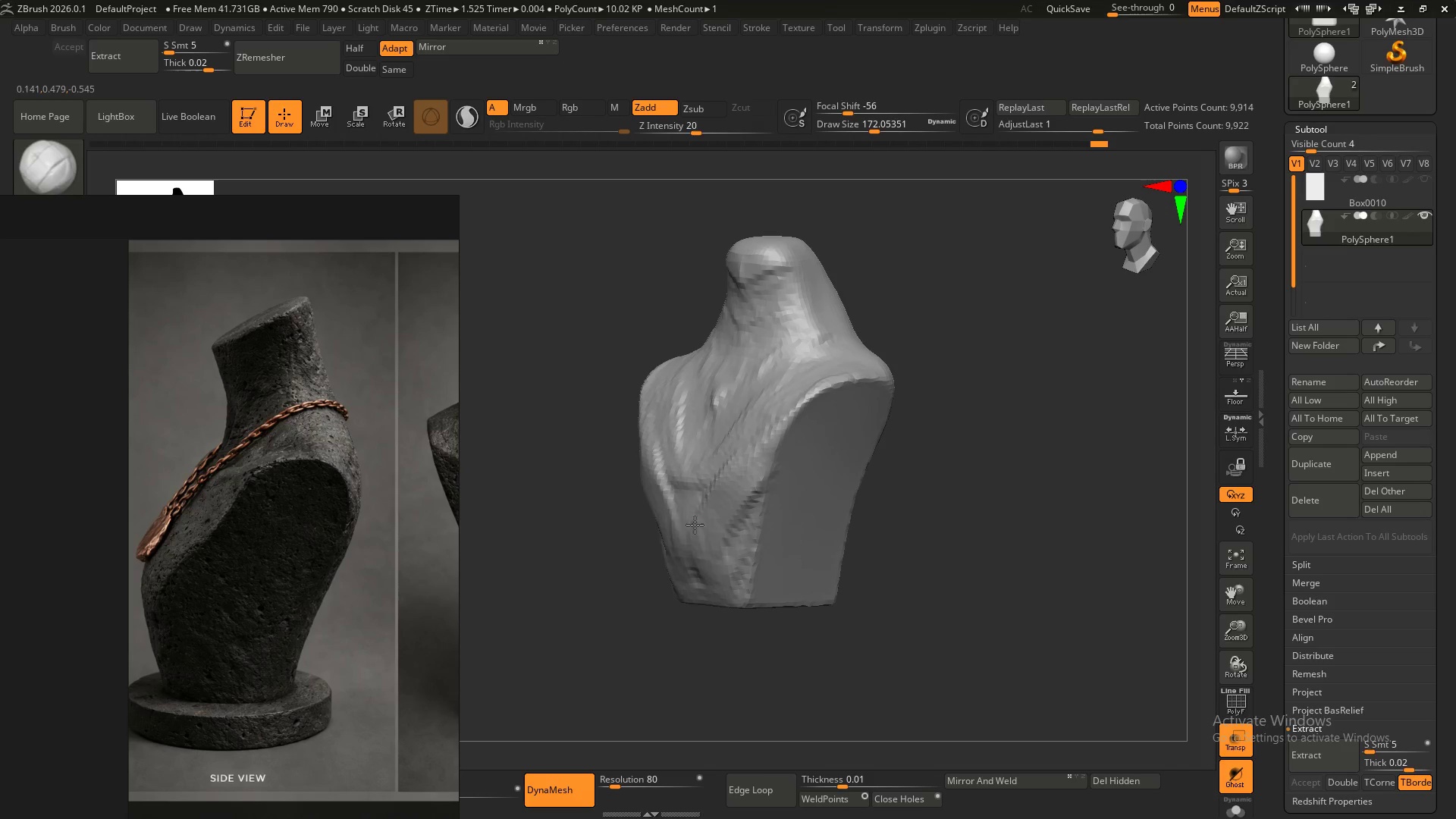 
left_click_drag(start_coordinate=[704, 509], to_coordinate=[699, 572])
 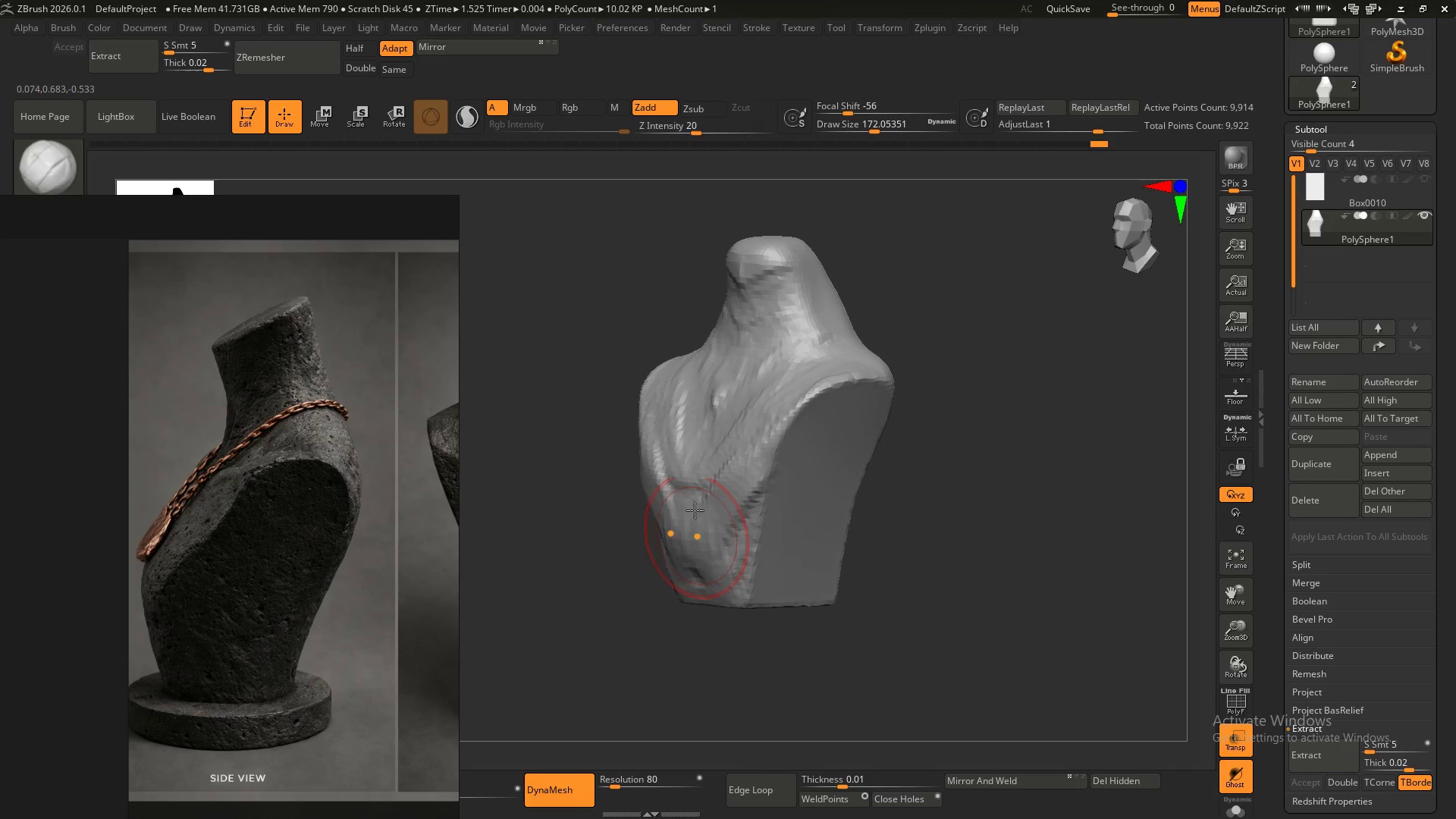 
left_click_drag(start_coordinate=[696, 520], to_coordinate=[712, 592])
 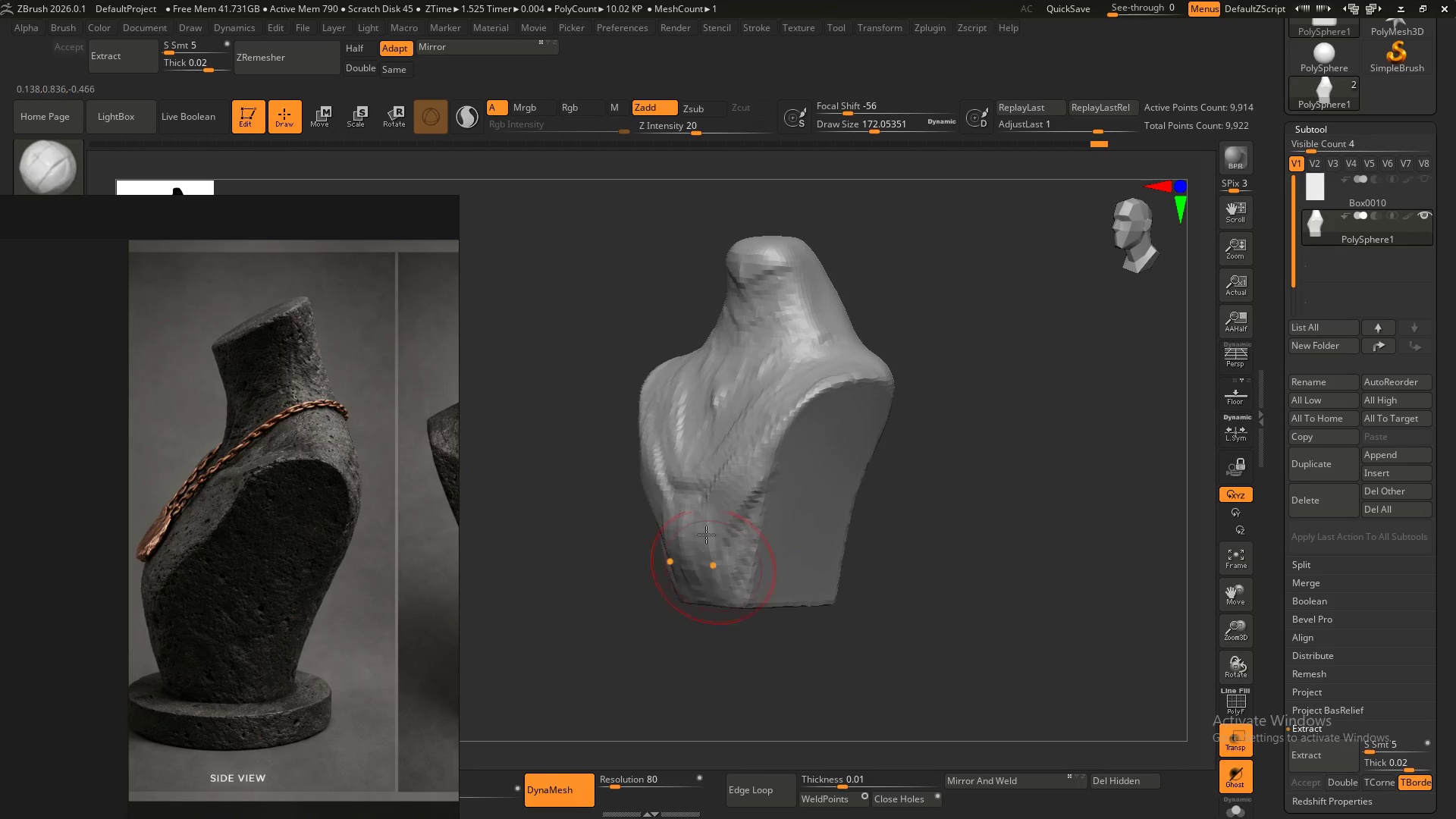 
left_click_drag(start_coordinate=[709, 541], to_coordinate=[716, 601])
 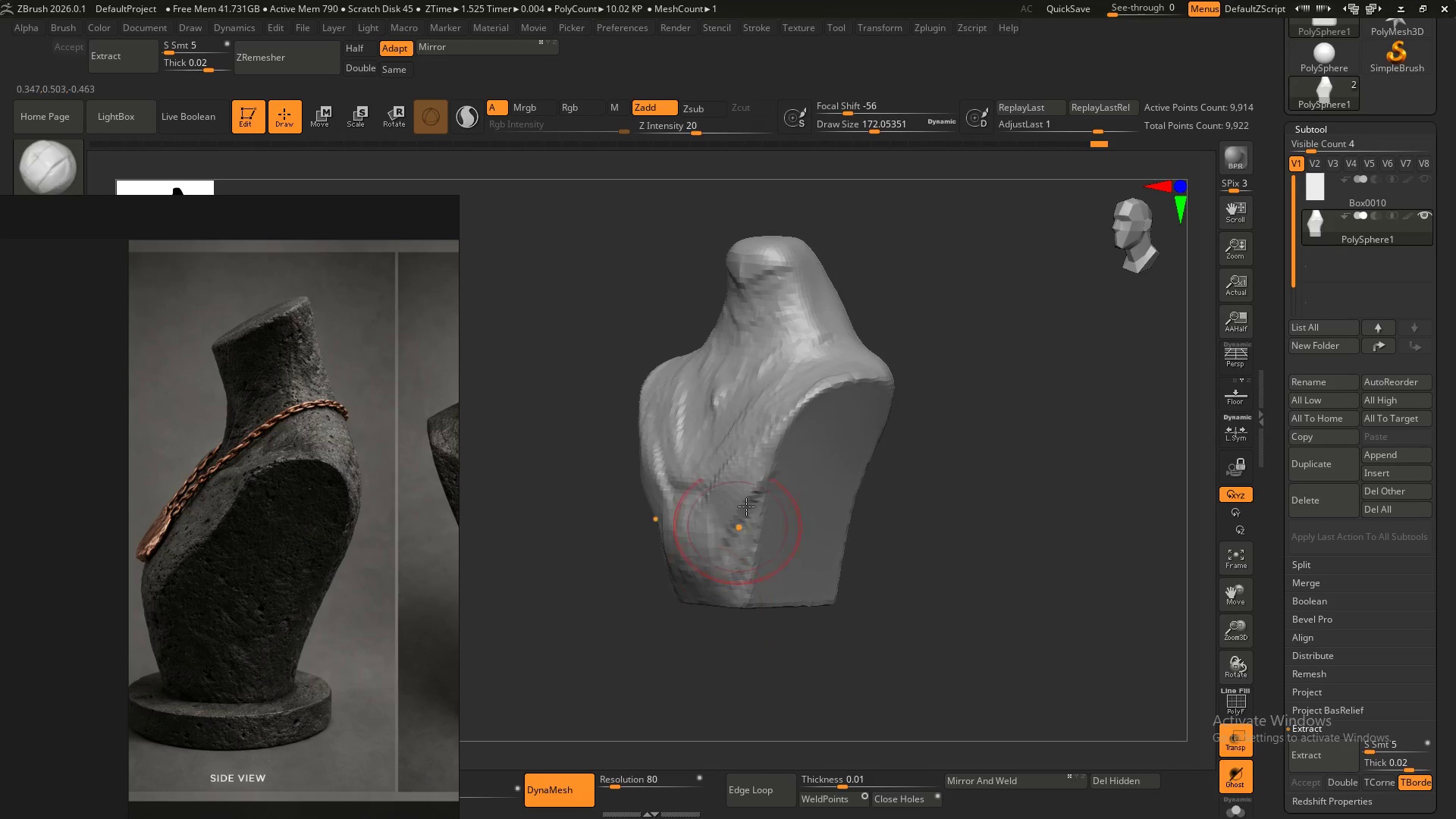 
left_click_drag(start_coordinate=[744, 513], to_coordinate=[736, 601])
 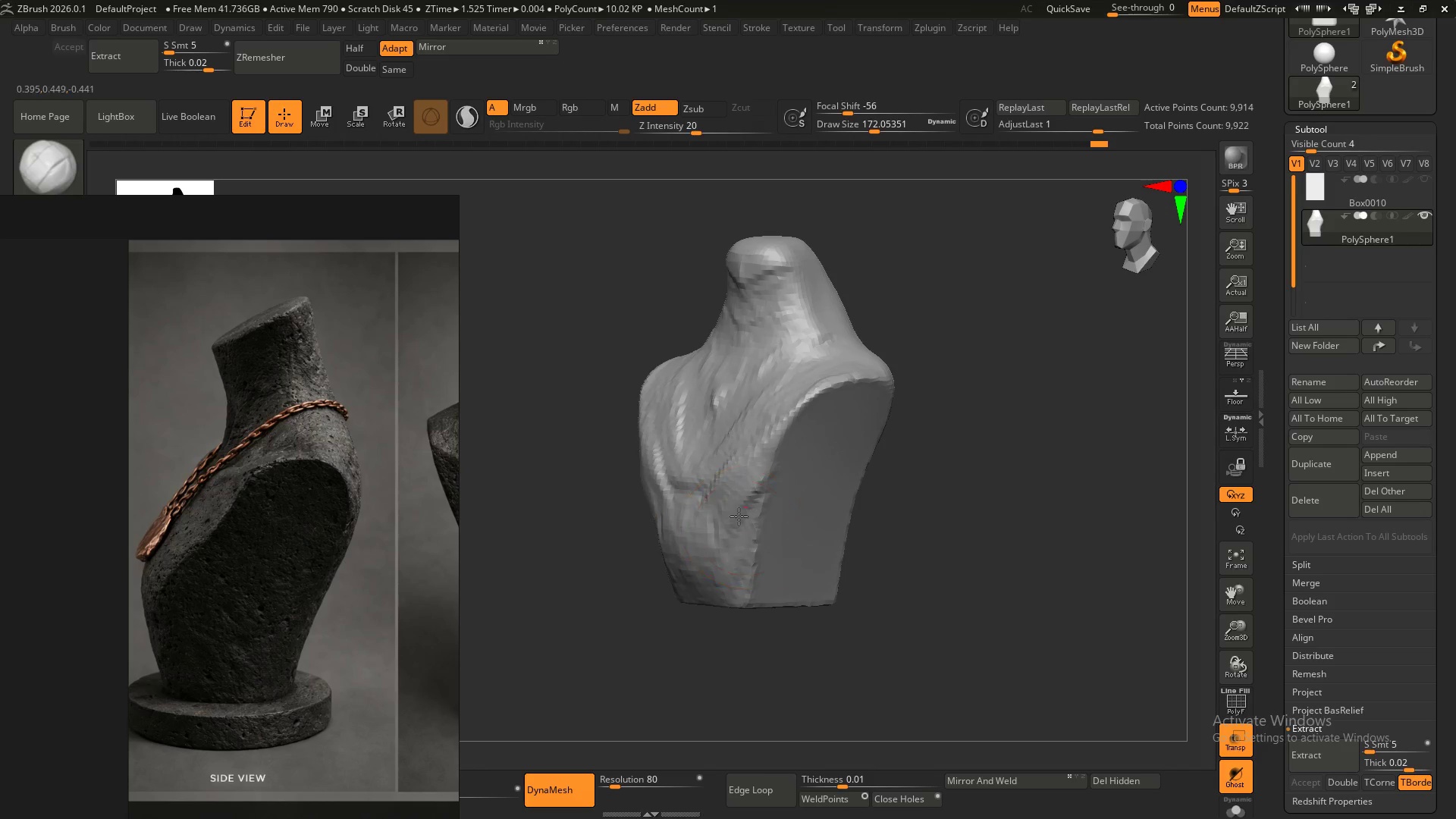 
left_click_drag(start_coordinate=[748, 508], to_coordinate=[733, 607])
 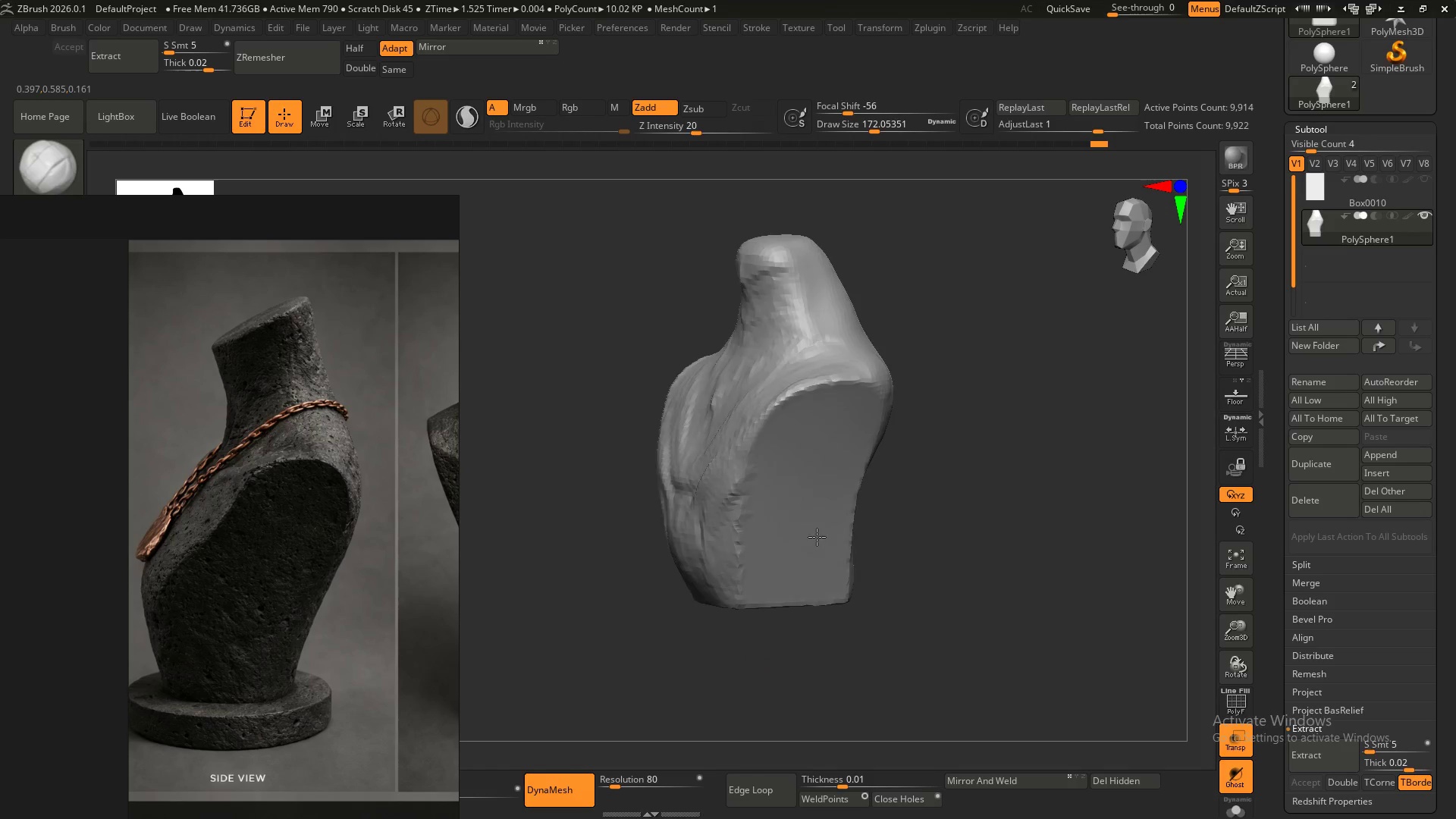 
hold_key(key=ShiftLeft, duration=0.41)
 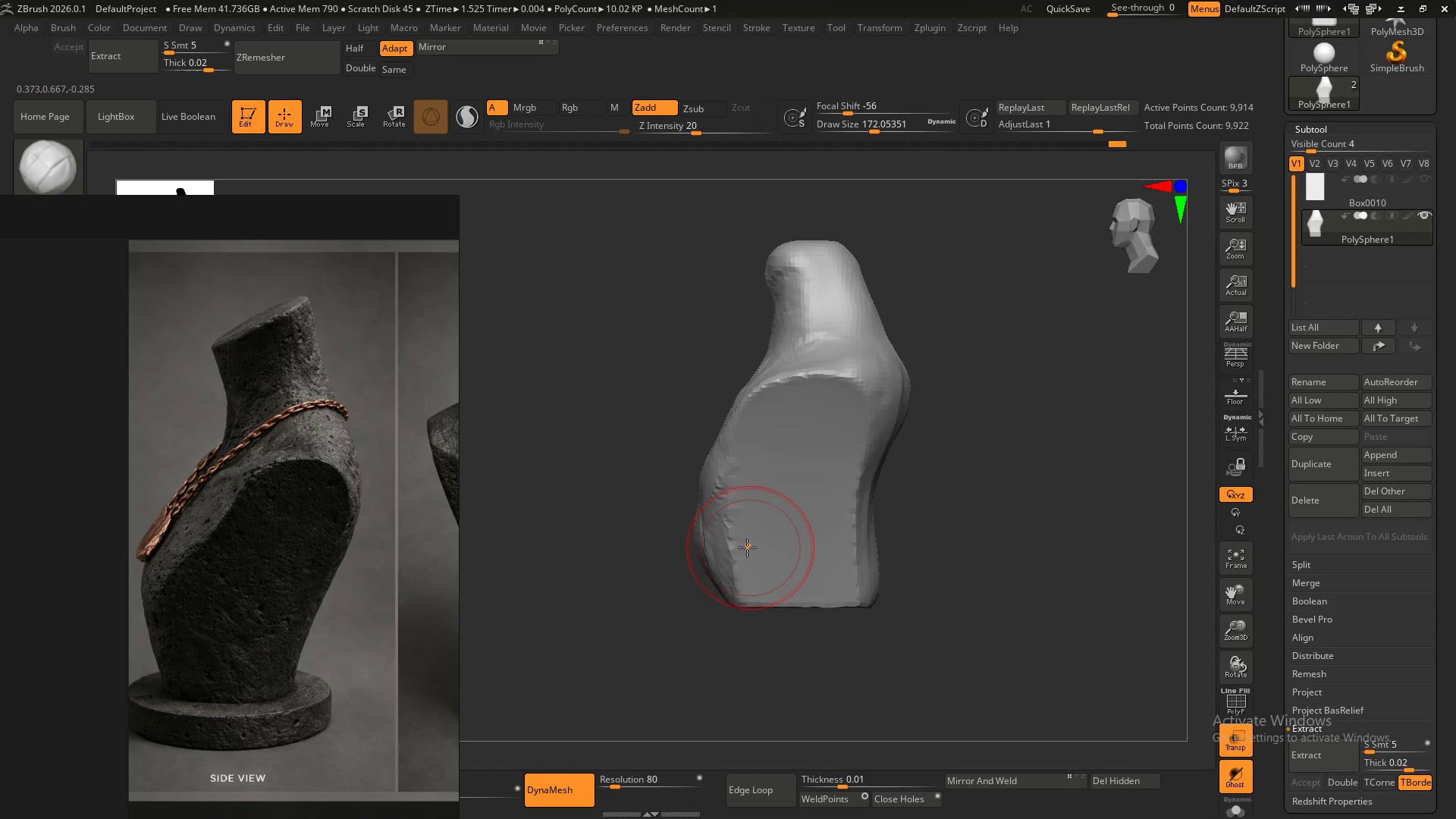 
hold_key(key=AltLeft, duration=0.34)
 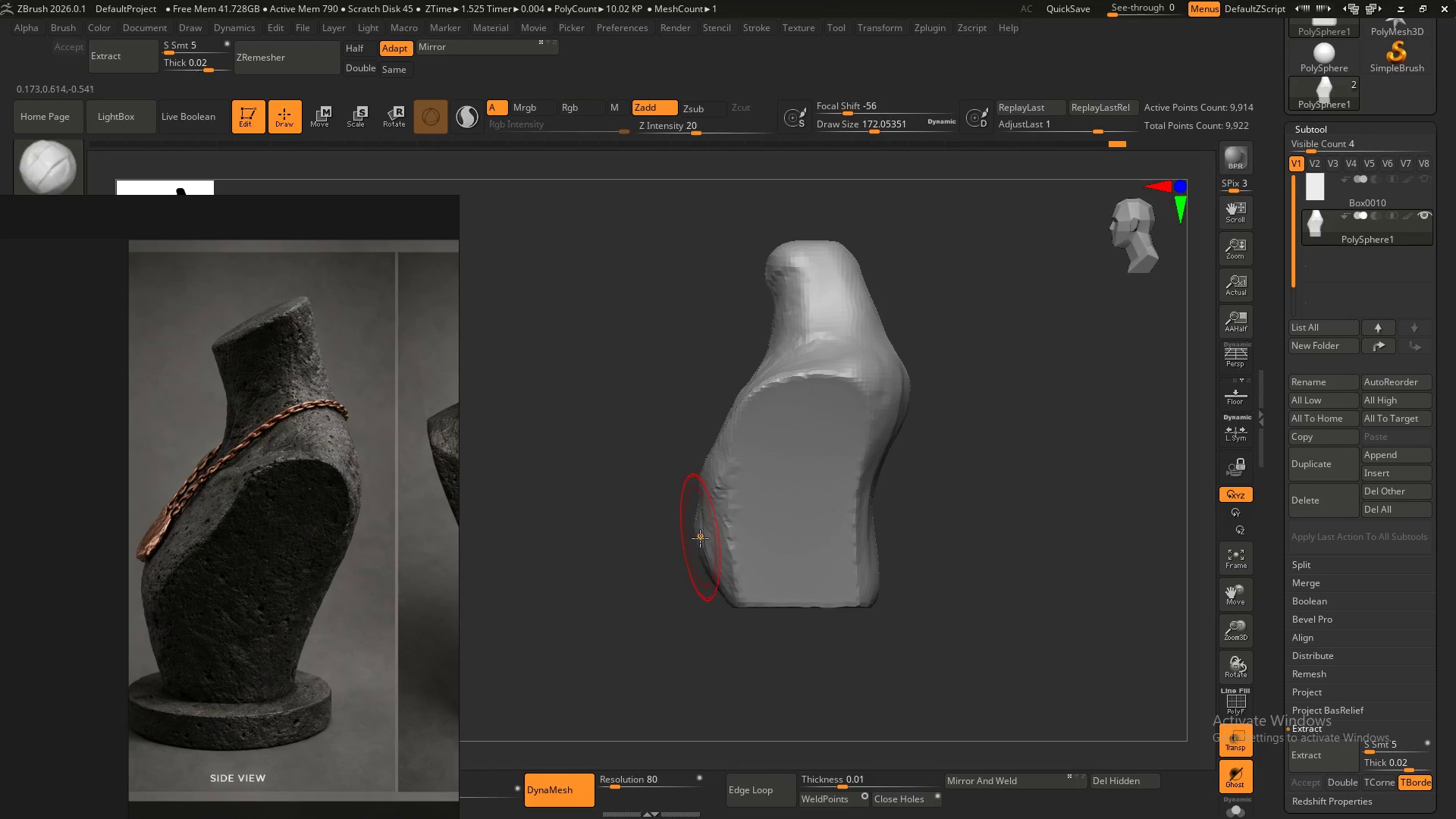 
key(Shift+ShiftLeft)
 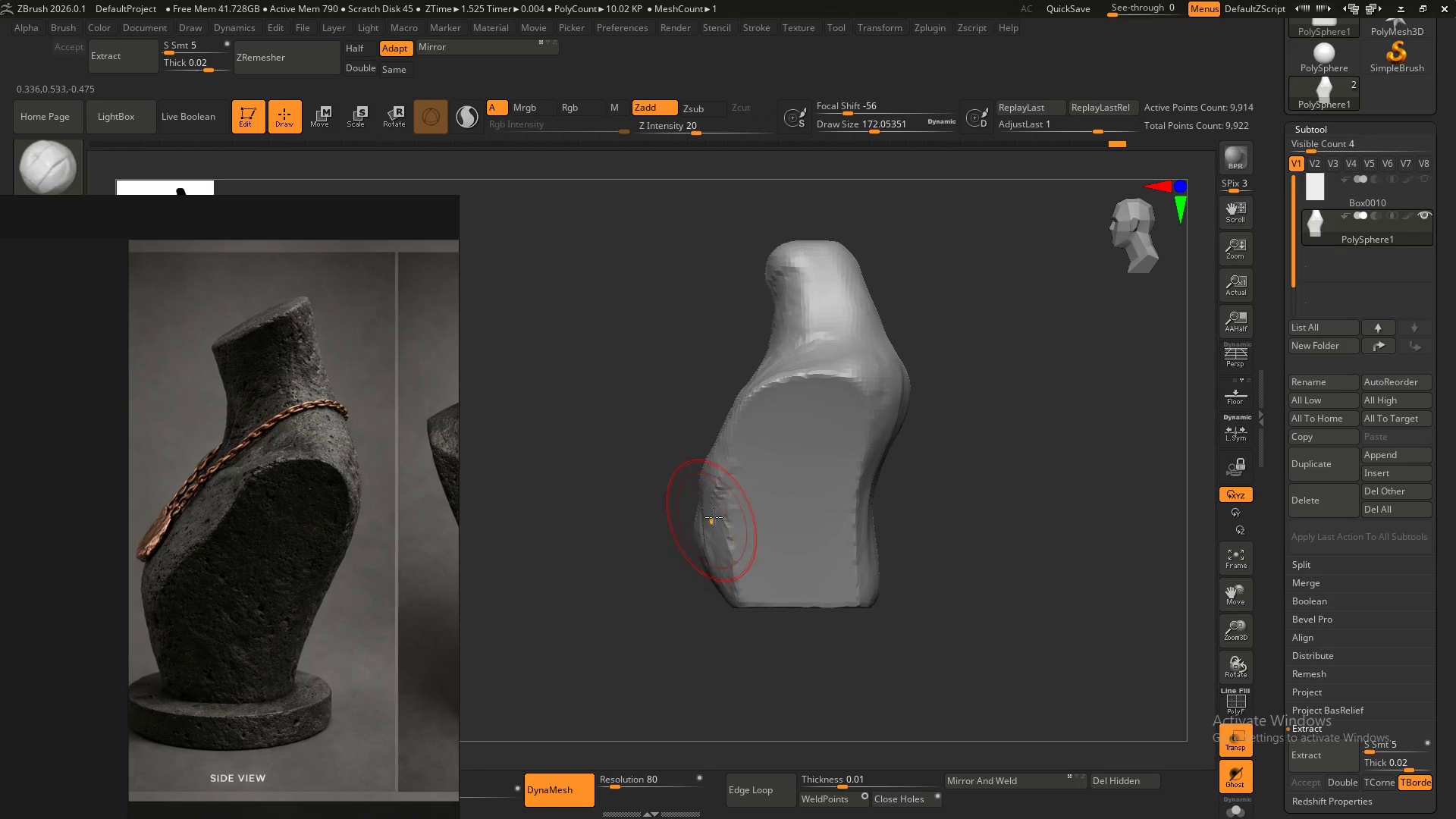 
hold_key(key=AltLeft, duration=1.44)
left_click_drag(start_coordinate=[695, 530], to_coordinate=[704, 579])
 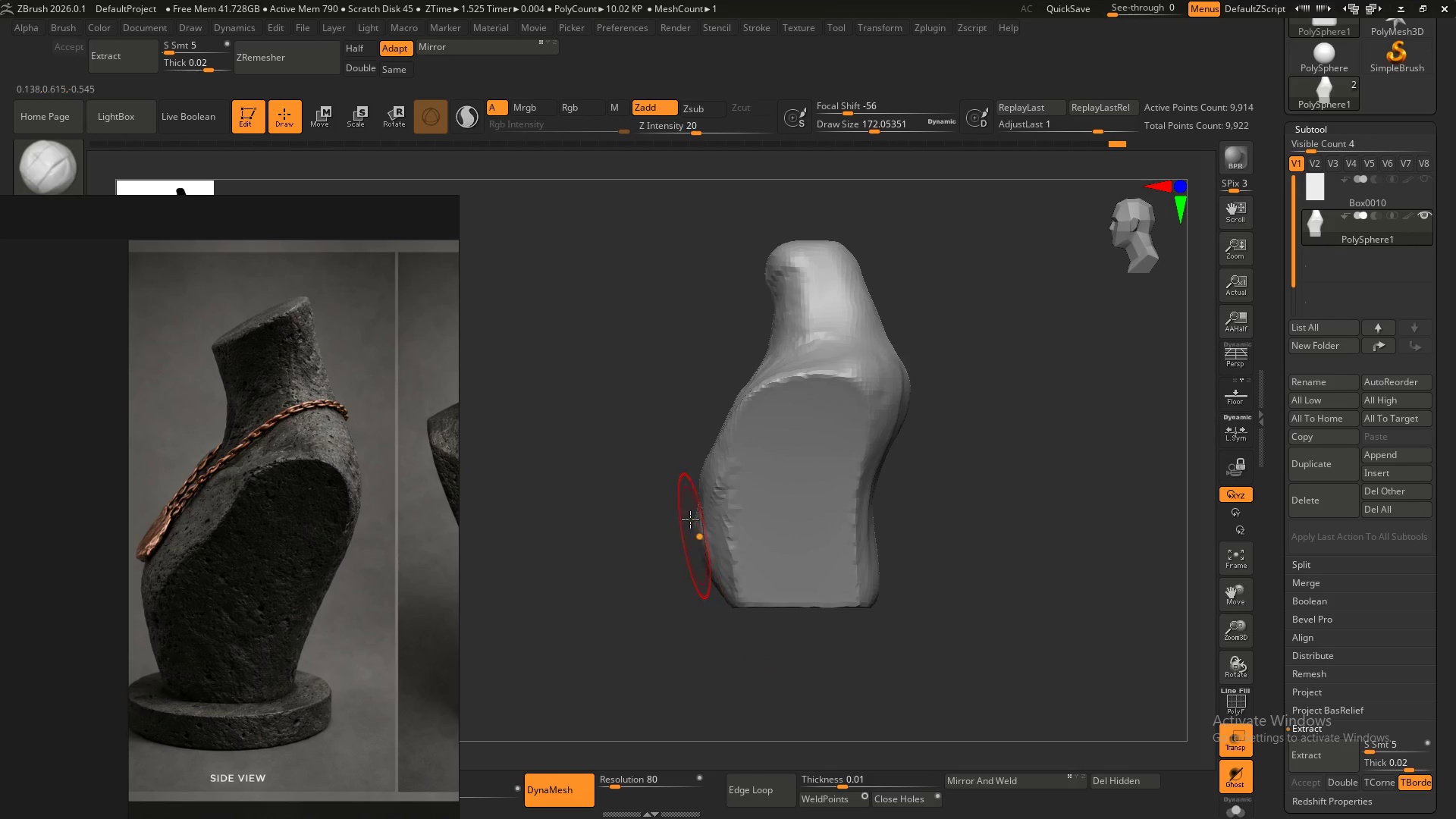 
left_click_drag(start_coordinate=[693, 530], to_coordinate=[716, 604])
 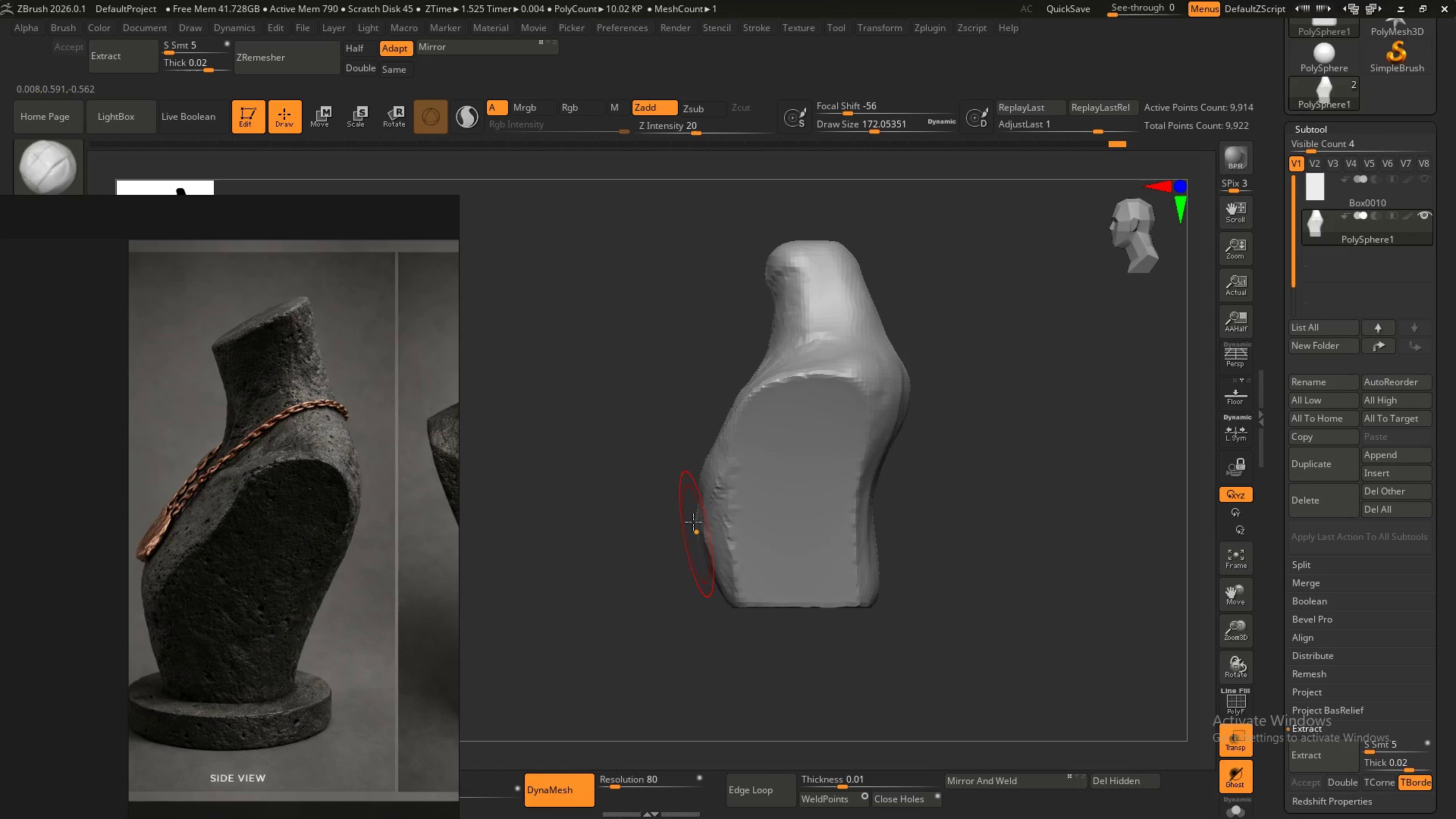 
left_click_drag(start_coordinate=[695, 529], to_coordinate=[710, 602])
 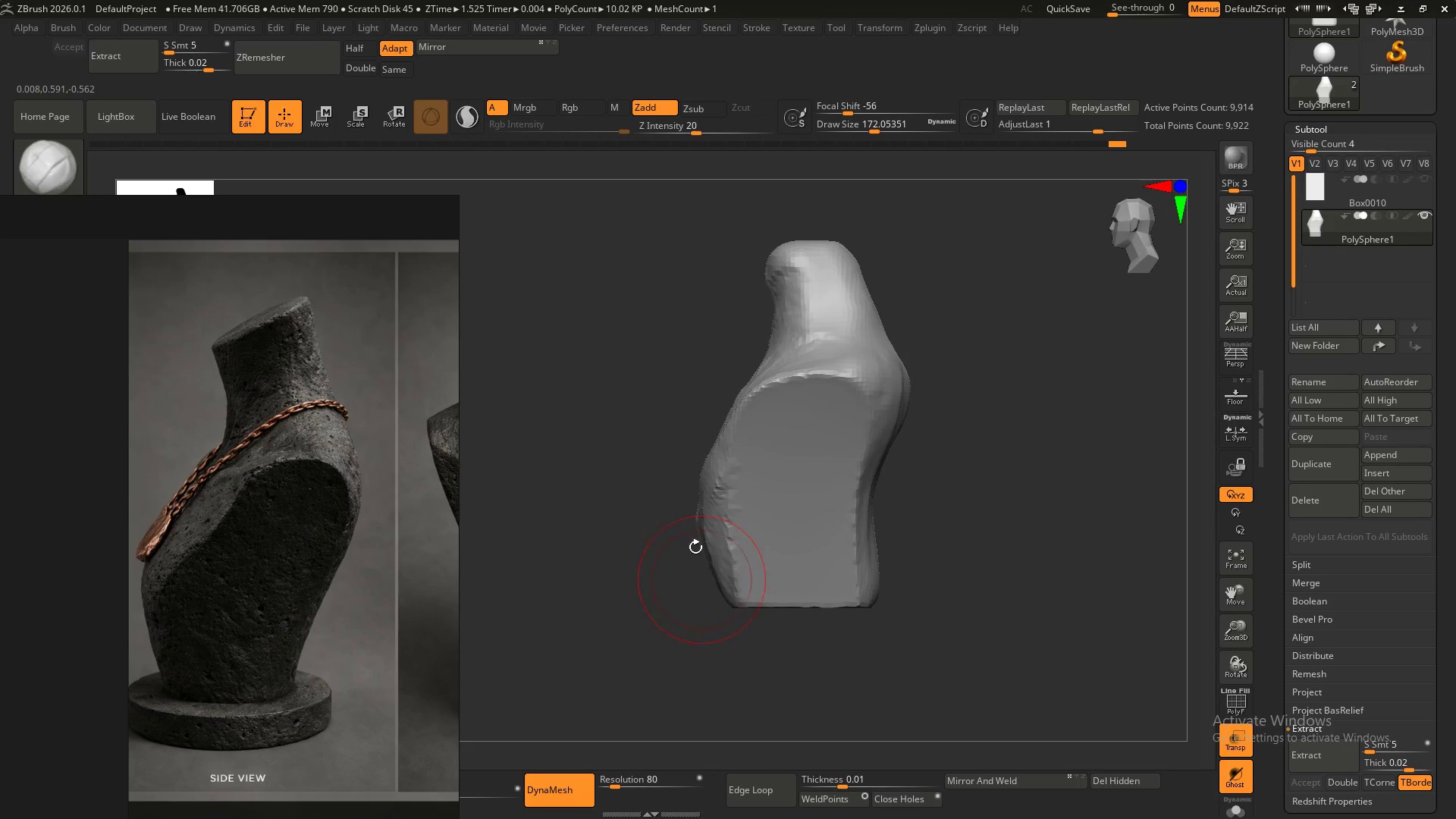 
left_click_drag(start_coordinate=[692, 527], to_coordinate=[705, 573])
 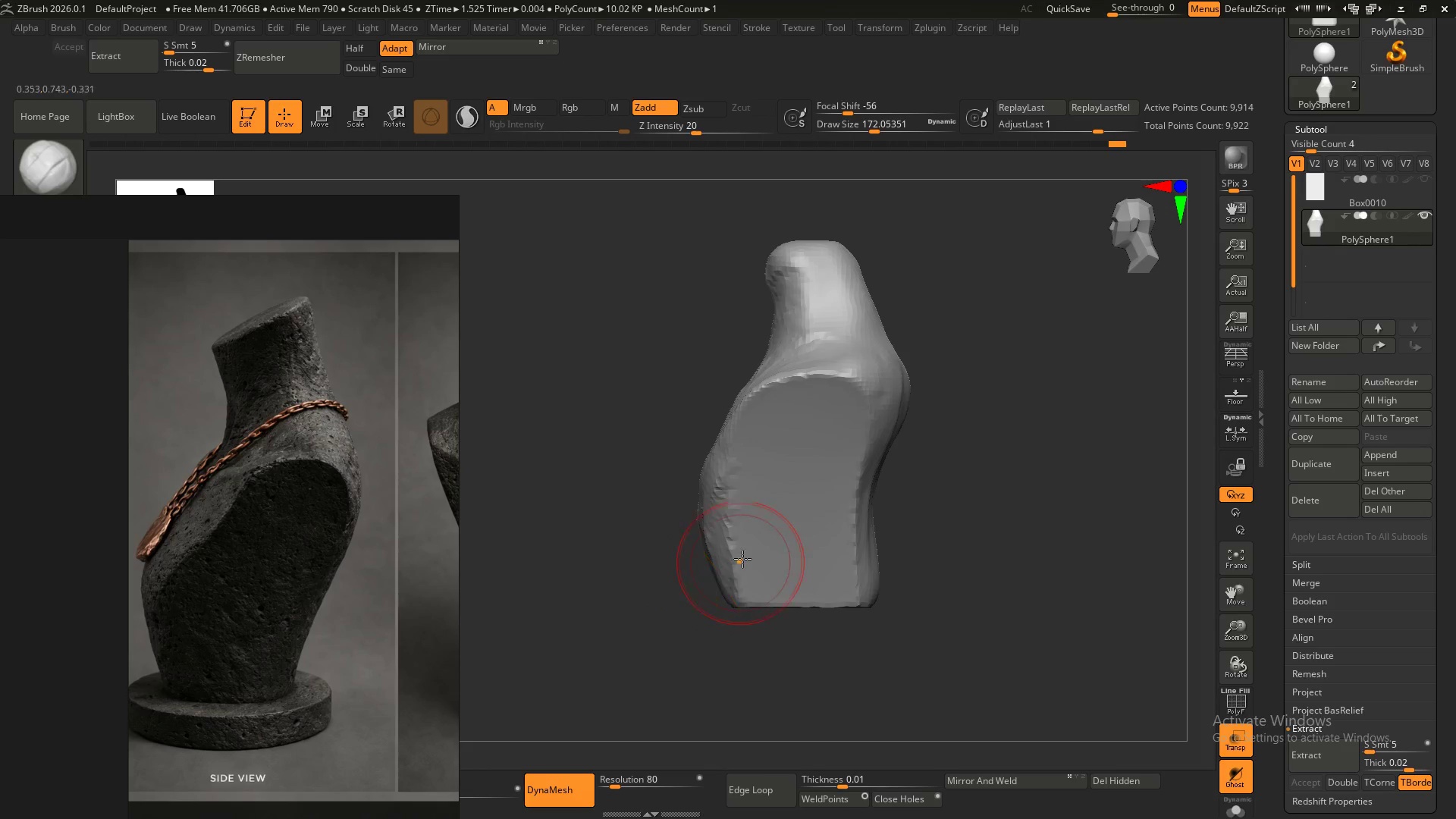 
hold_key(key=AltLeft, duration=1.5)
left_click_drag(start_coordinate=[667, 523], to_coordinate=[678, 603])
 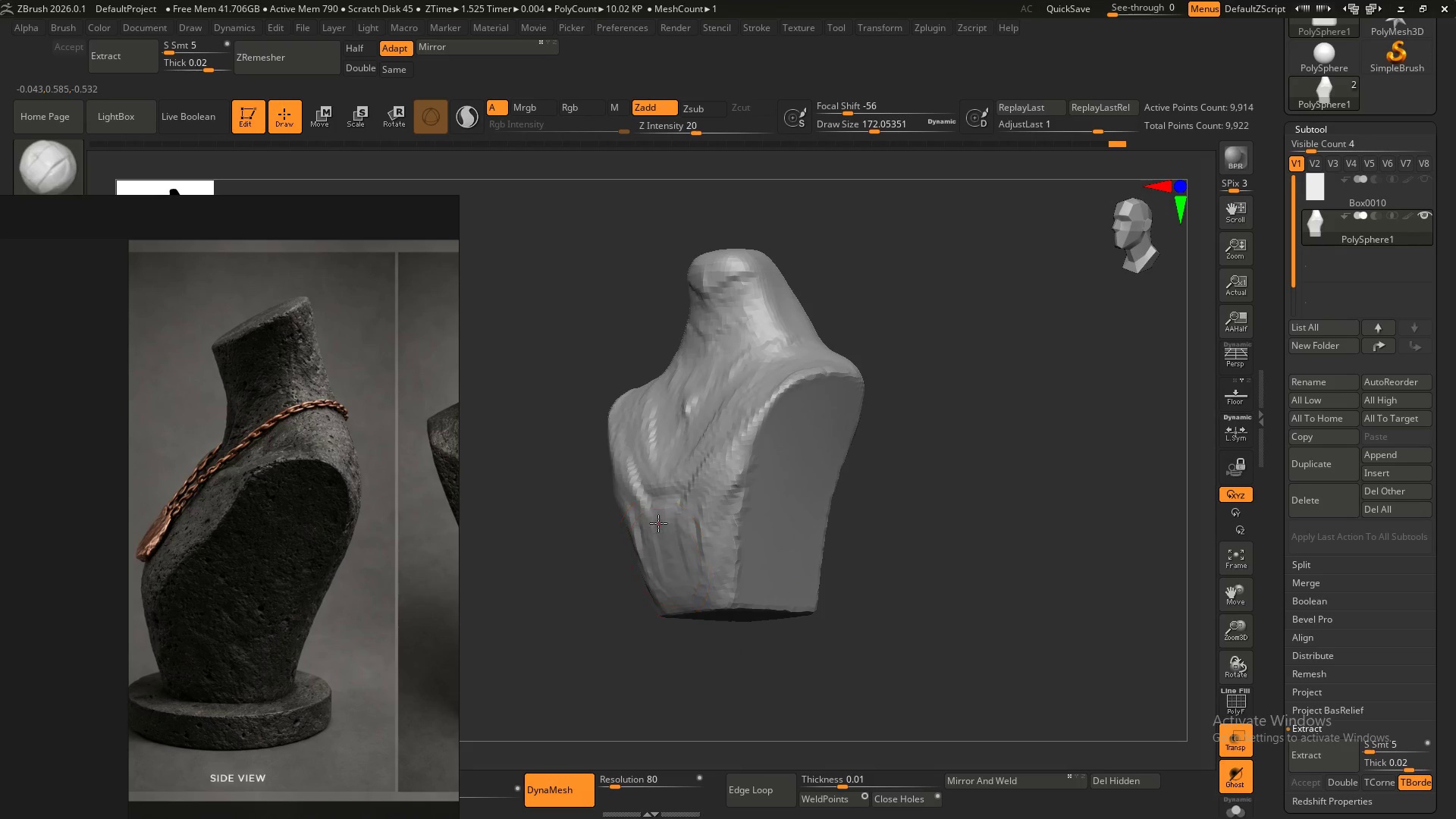 
left_click_drag(start_coordinate=[661, 533], to_coordinate=[682, 635])
 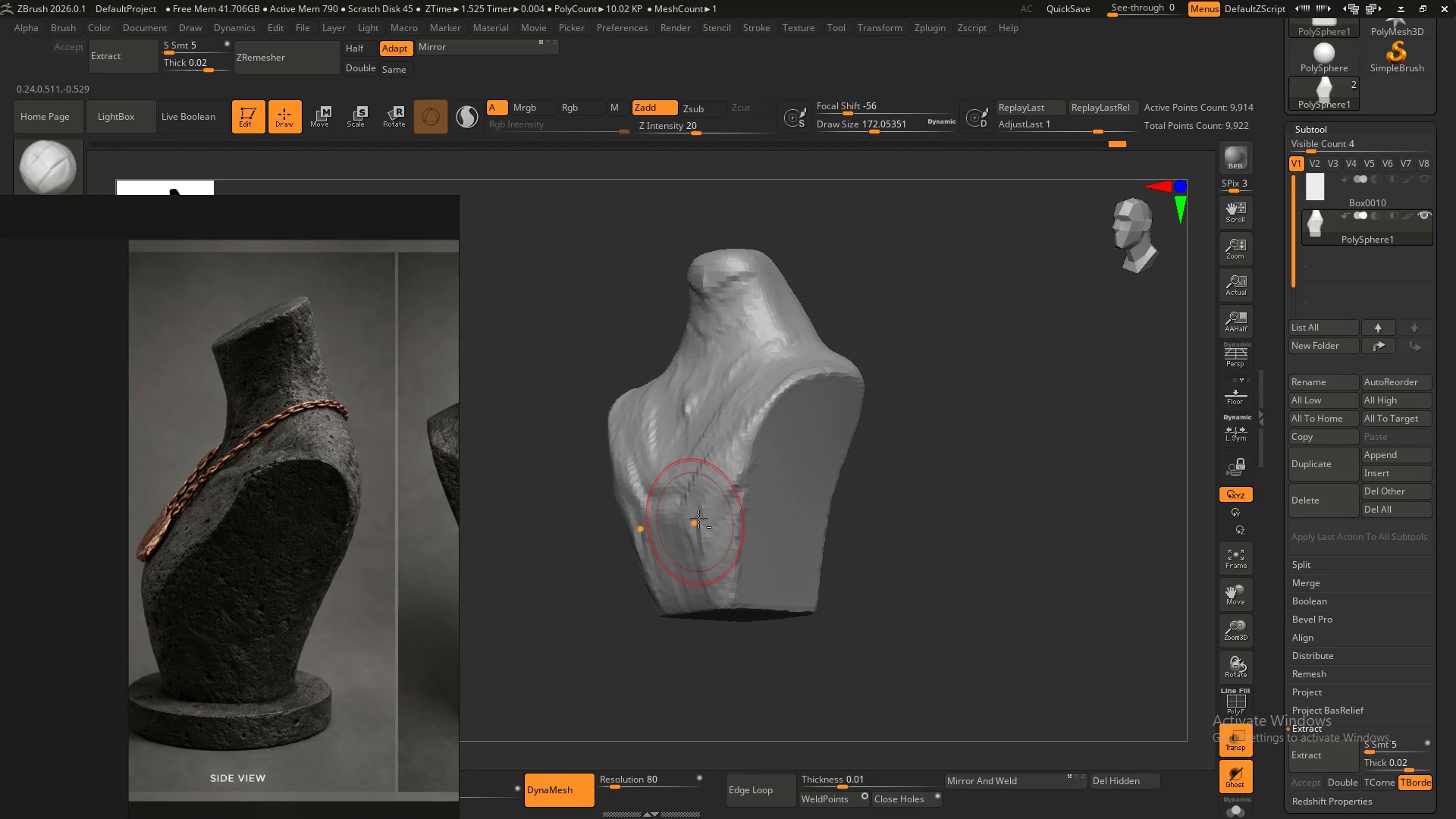 
left_click_drag(start_coordinate=[698, 517], to_coordinate=[715, 616])
 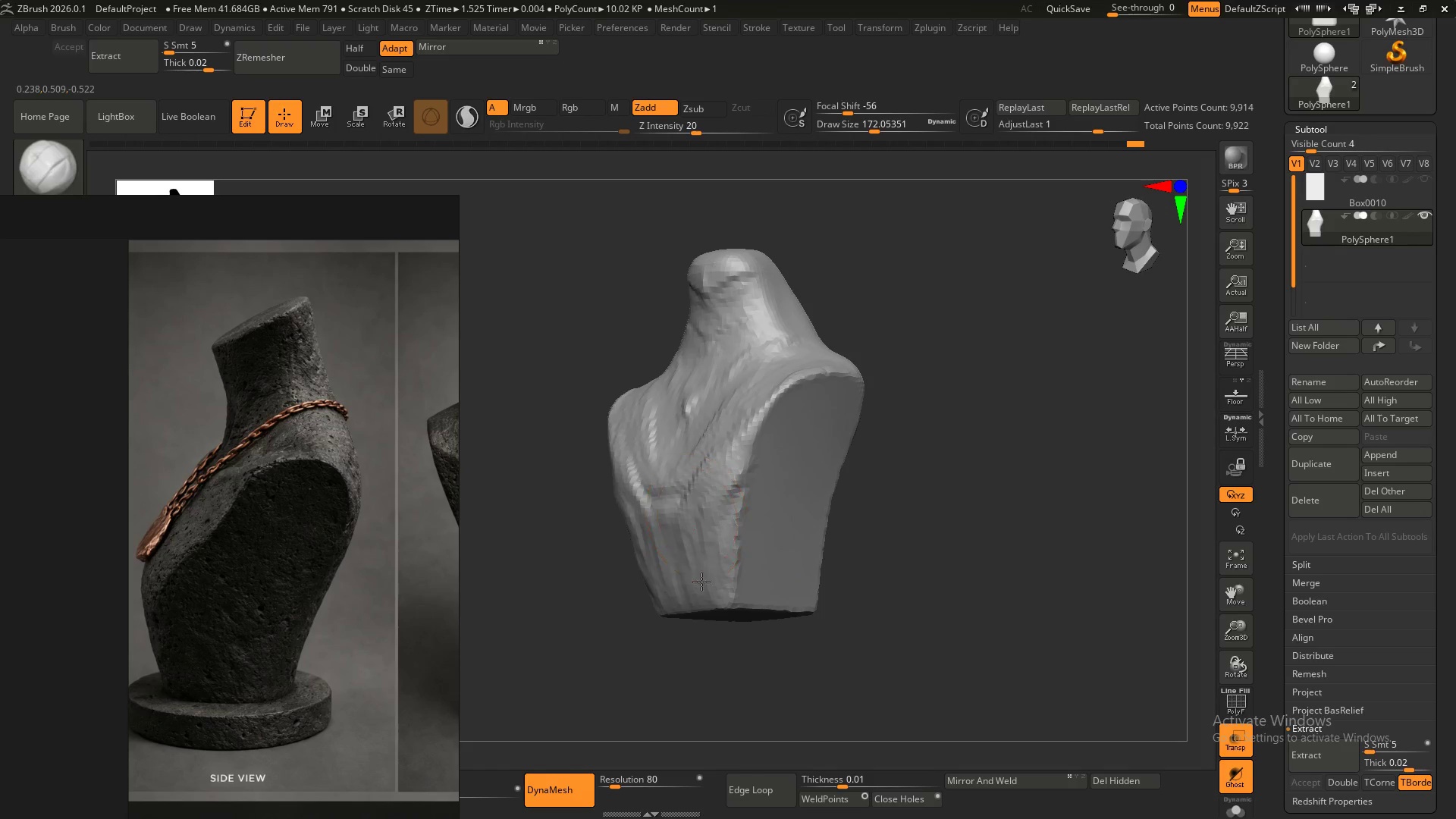 
hold_key(key=AltLeft, duration=1.06)
left_click_drag(start_coordinate=[695, 513], to_coordinate=[713, 616])
 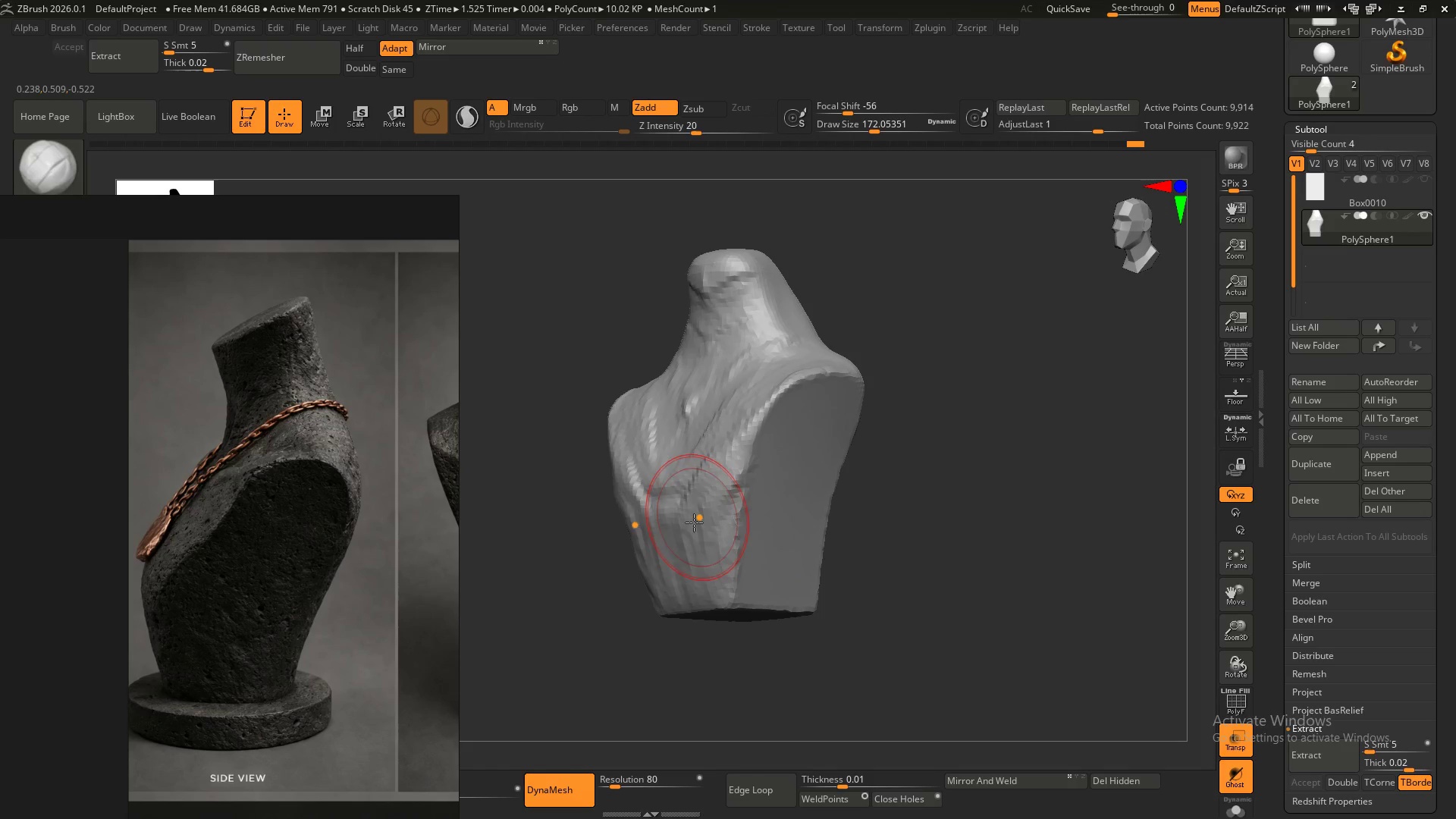 
left_click_drag(start_coordinate=[697, 517], to_coordinate=[706, 614])
 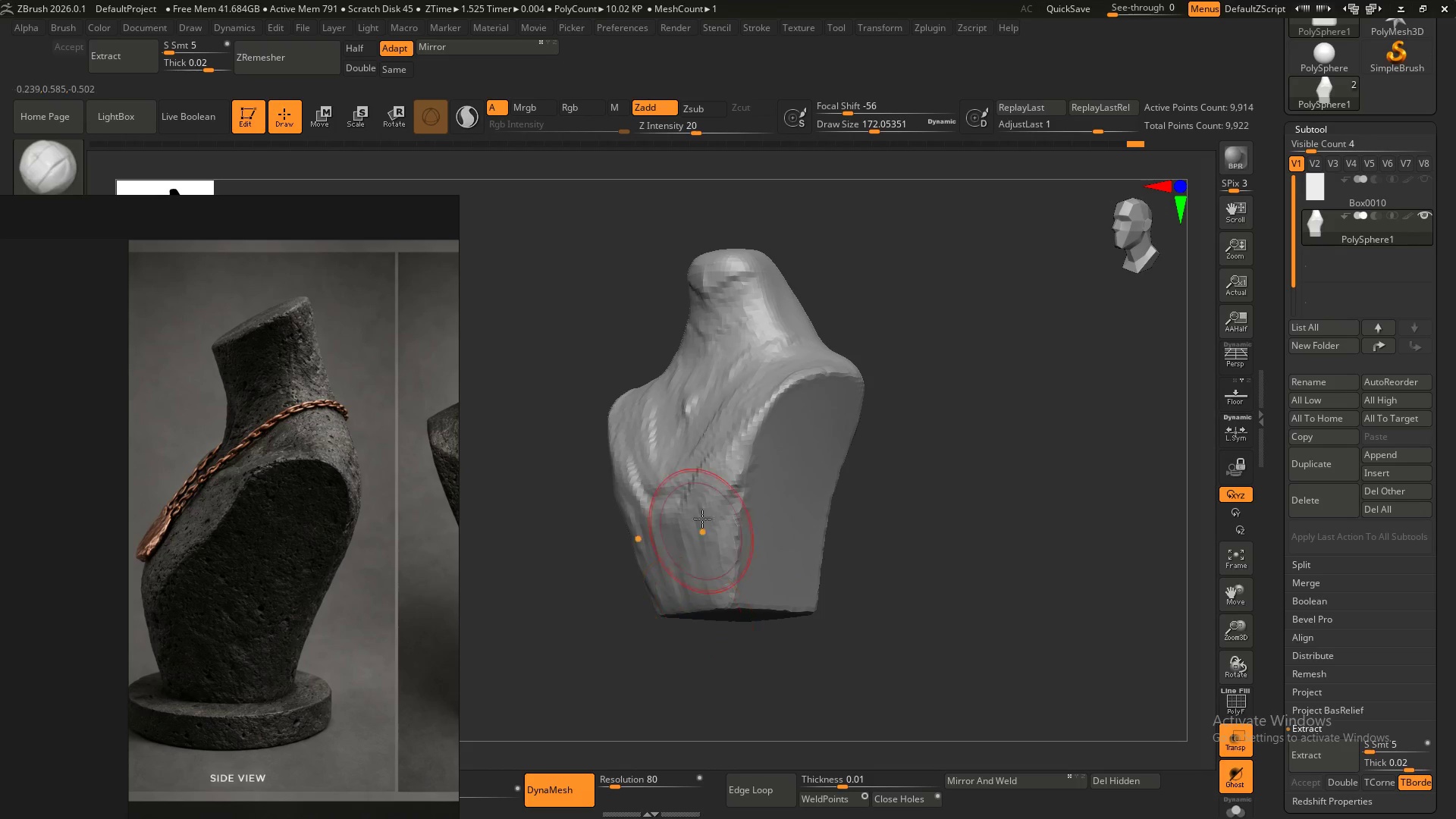 
left_click_drag(start_coordinate=[701, 526], to_coordinate=[711, 640])
 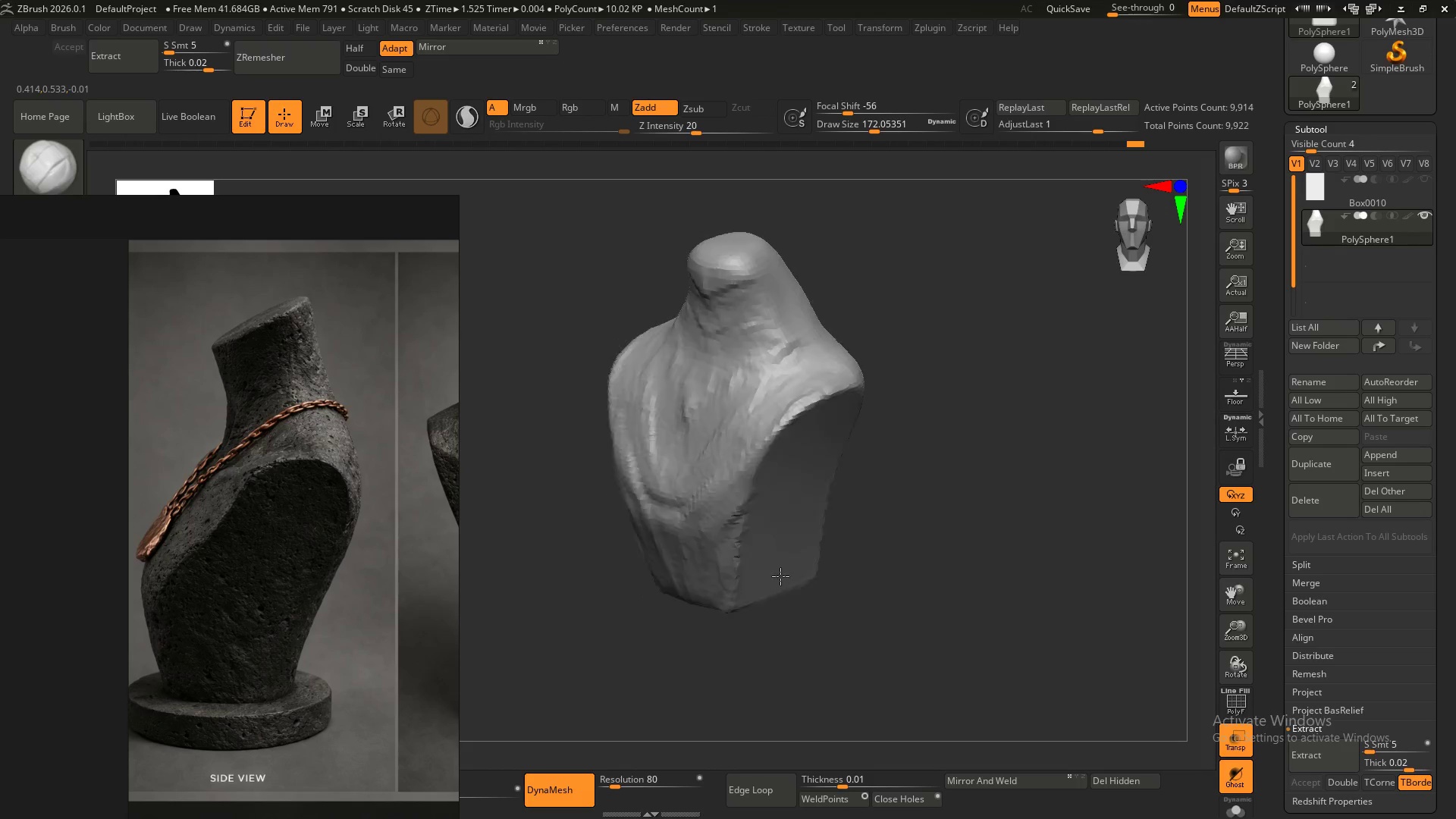 
hold_key(key=ShiftLeft, duration=0.36)
 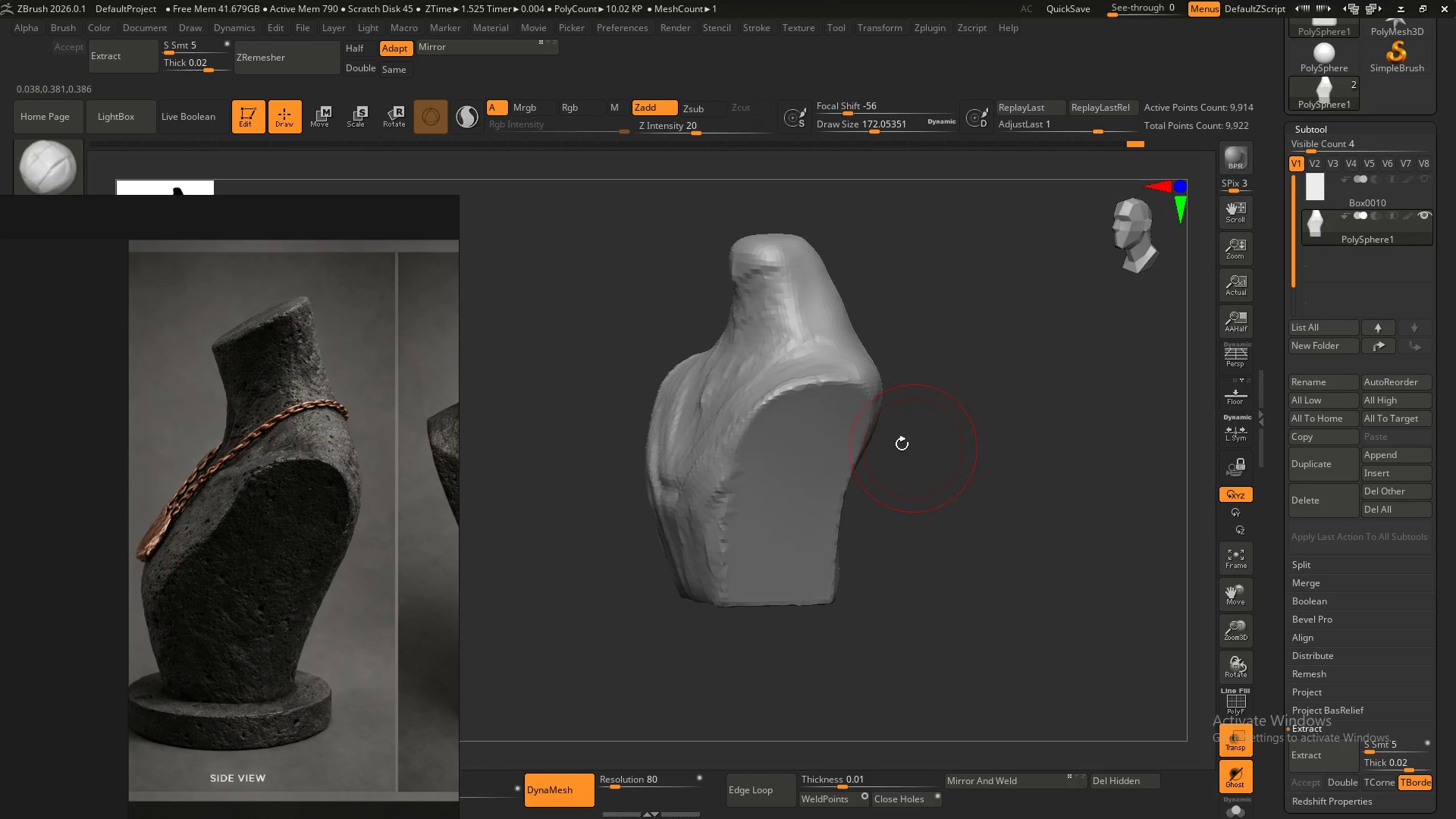 
left_click_drag(start_coordinate=[681, 444], to_coordinate=[685, 437])
 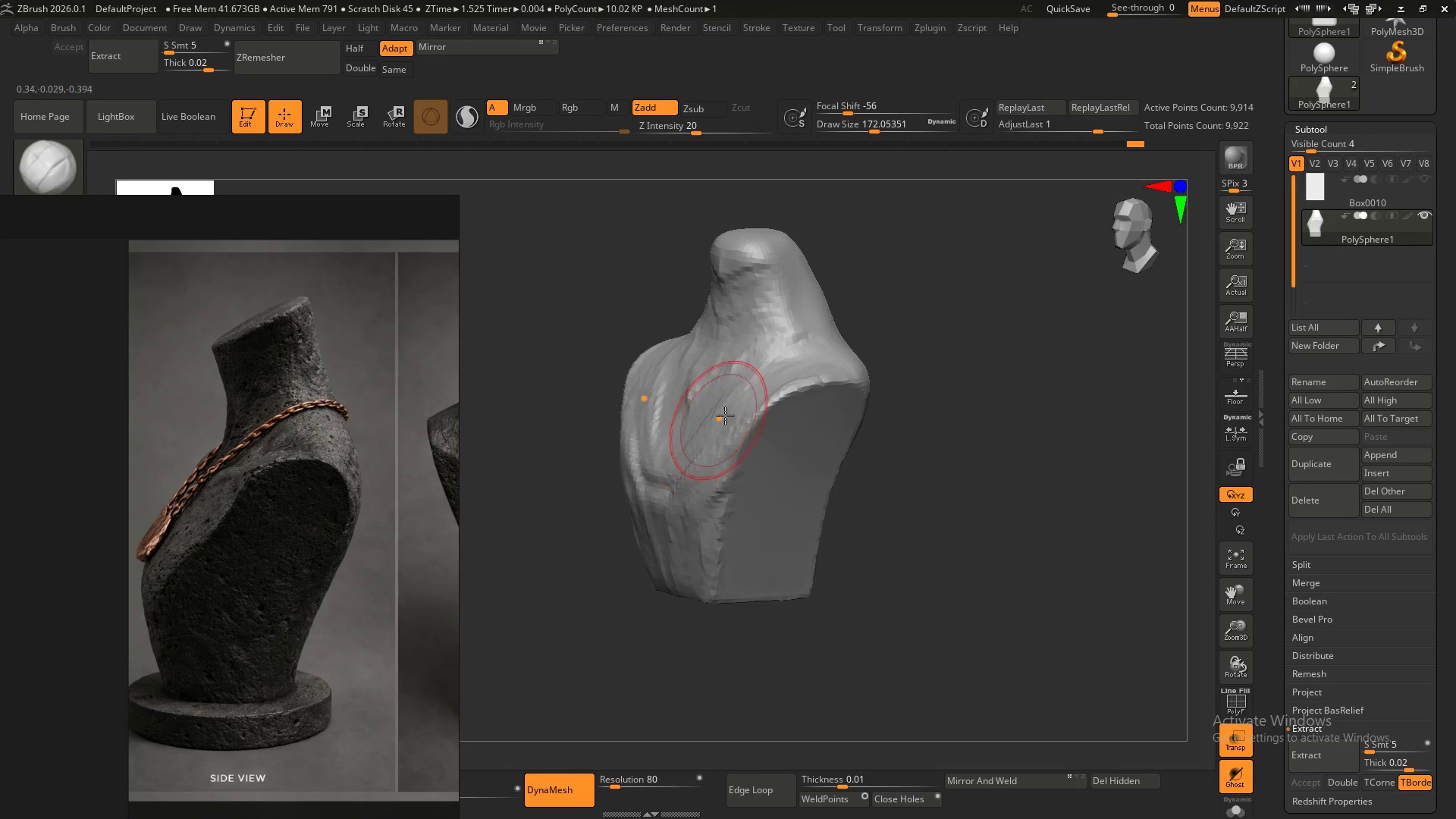 
hold_key(key=AltLeft, duration=1.34)
left_click_drag(start_coordinate=[733, 414], to_coordinate=[702, 492])
 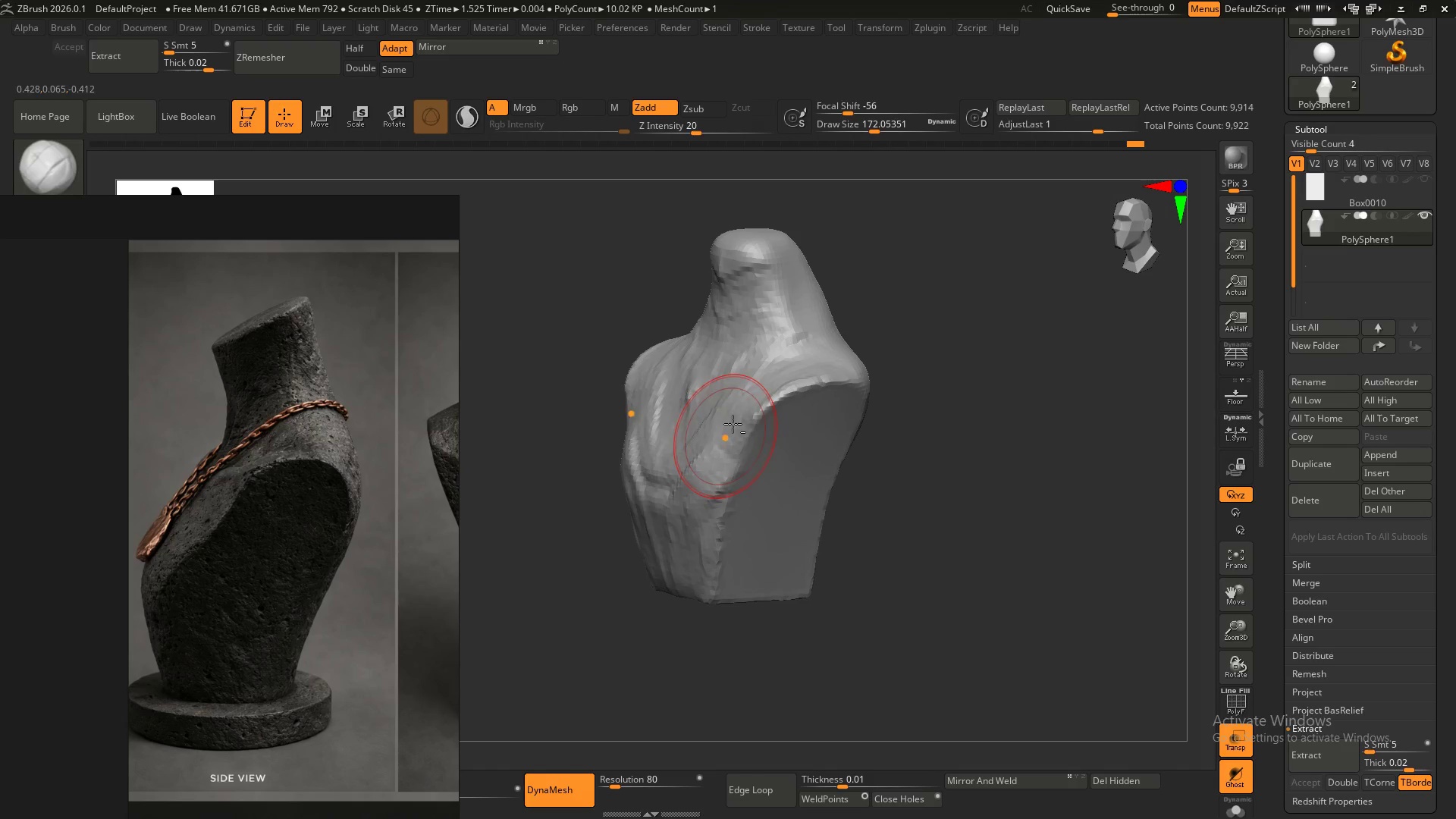 
left_click_drag(start_coordinate=[730, 428], to_coordinate=[704, 493])
 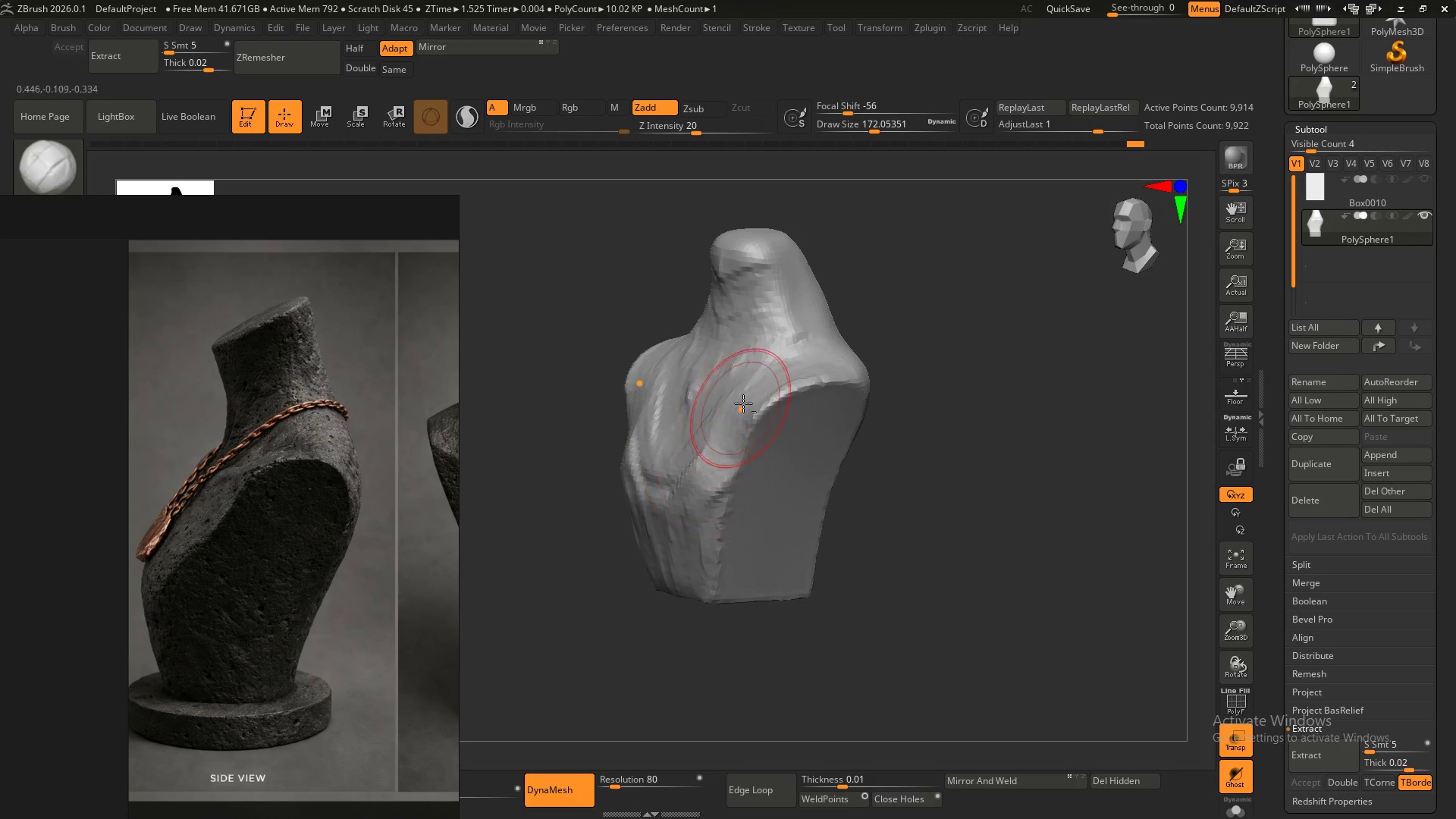 
left_click_drag(start_coordinate=[743, 403], to_coordinate=[701, 505])
 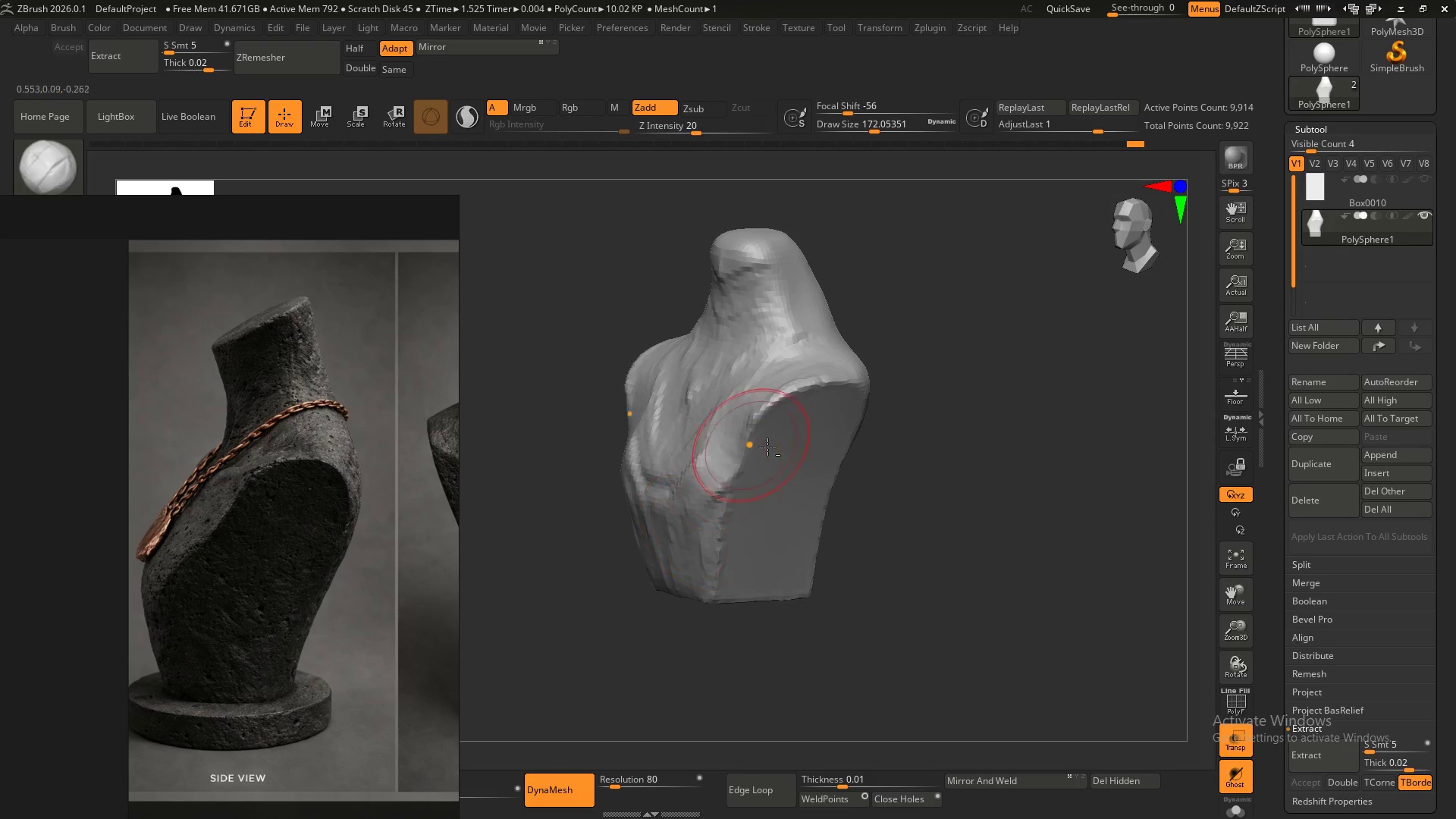 
hold_key(key=AltLeft, duration=2.95)
left_click_drag(start_coordinate=[714, 401], to_coordinate=[674, 486])
 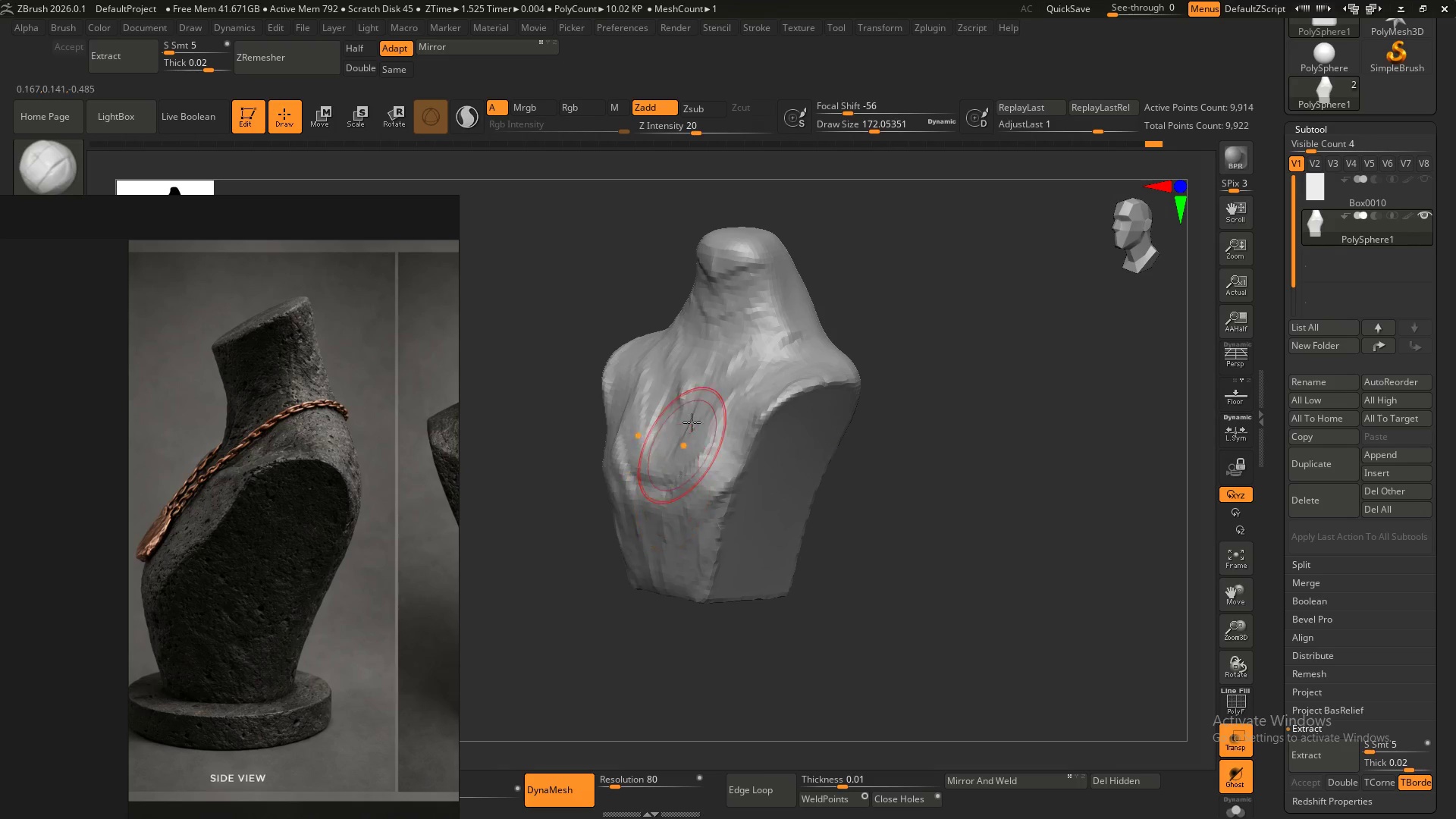 
left_click_drag(start_coordinate=[700, 403], to_coordinate=[655, 538])
 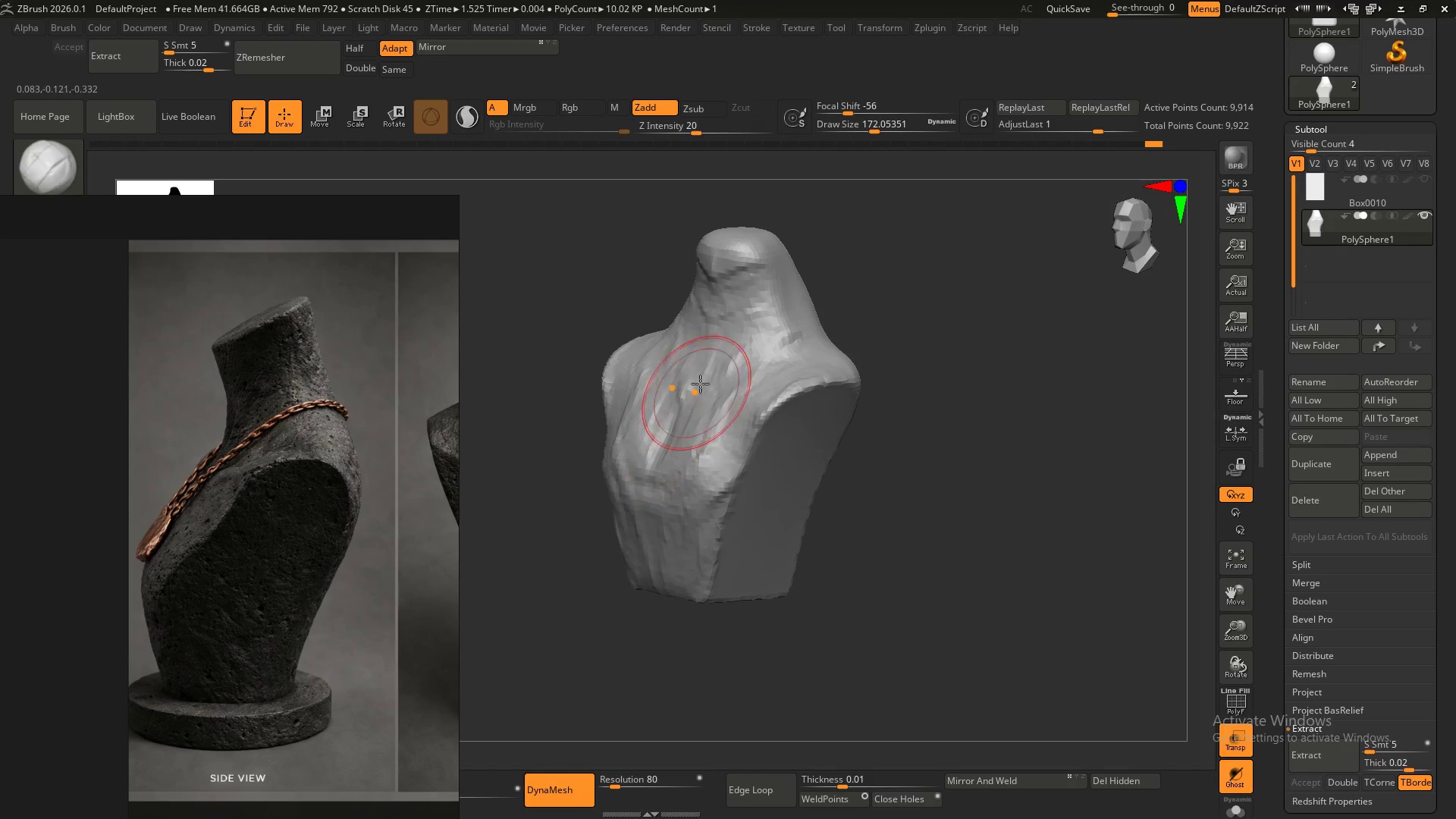 
left_click_drag(start_coordinate=[698, 389], to_coordinate=[652, 551])
 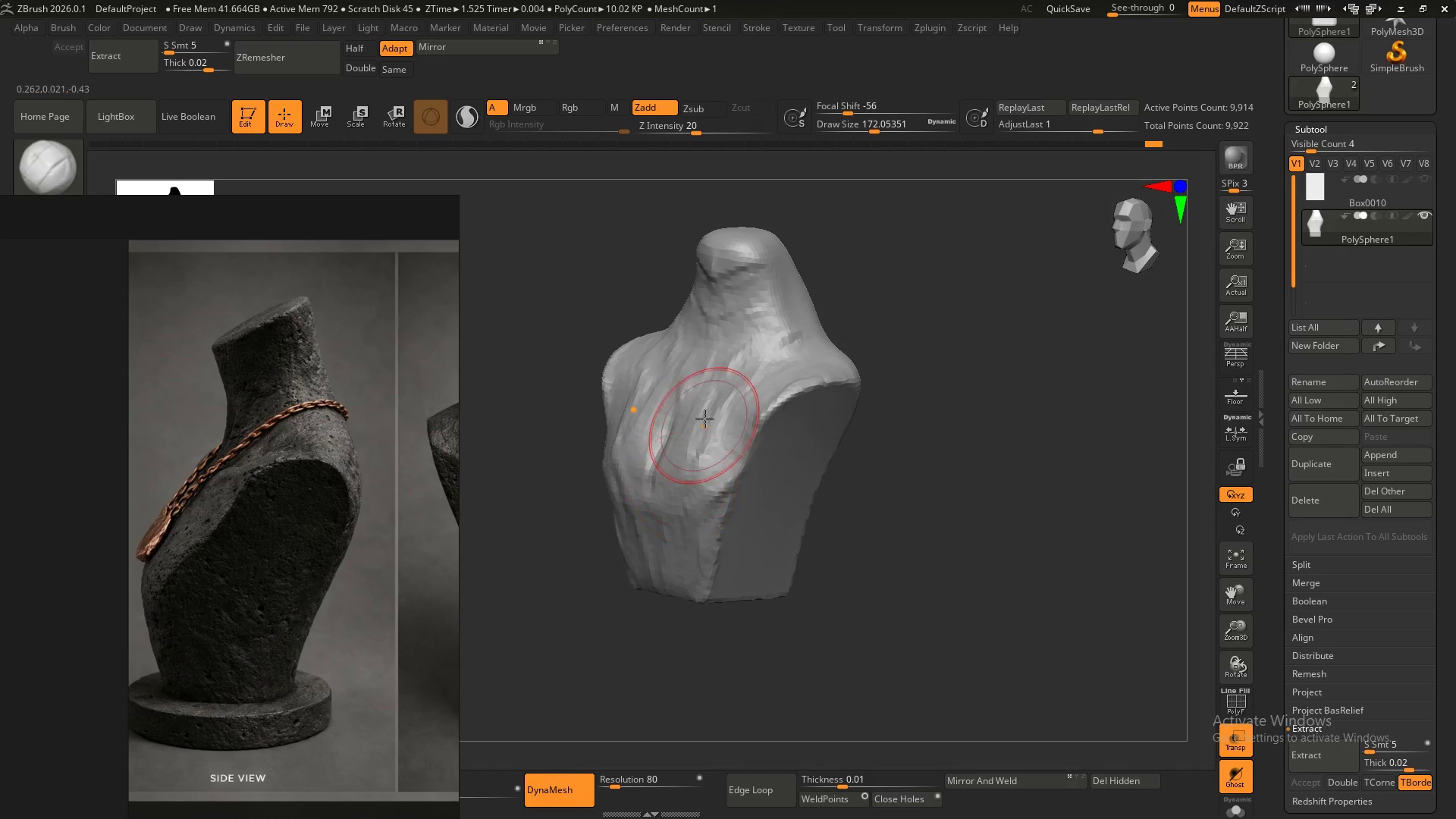 
left_click_drag(start_coordinate=[704, 422], to_coordinate=[664, 552])
 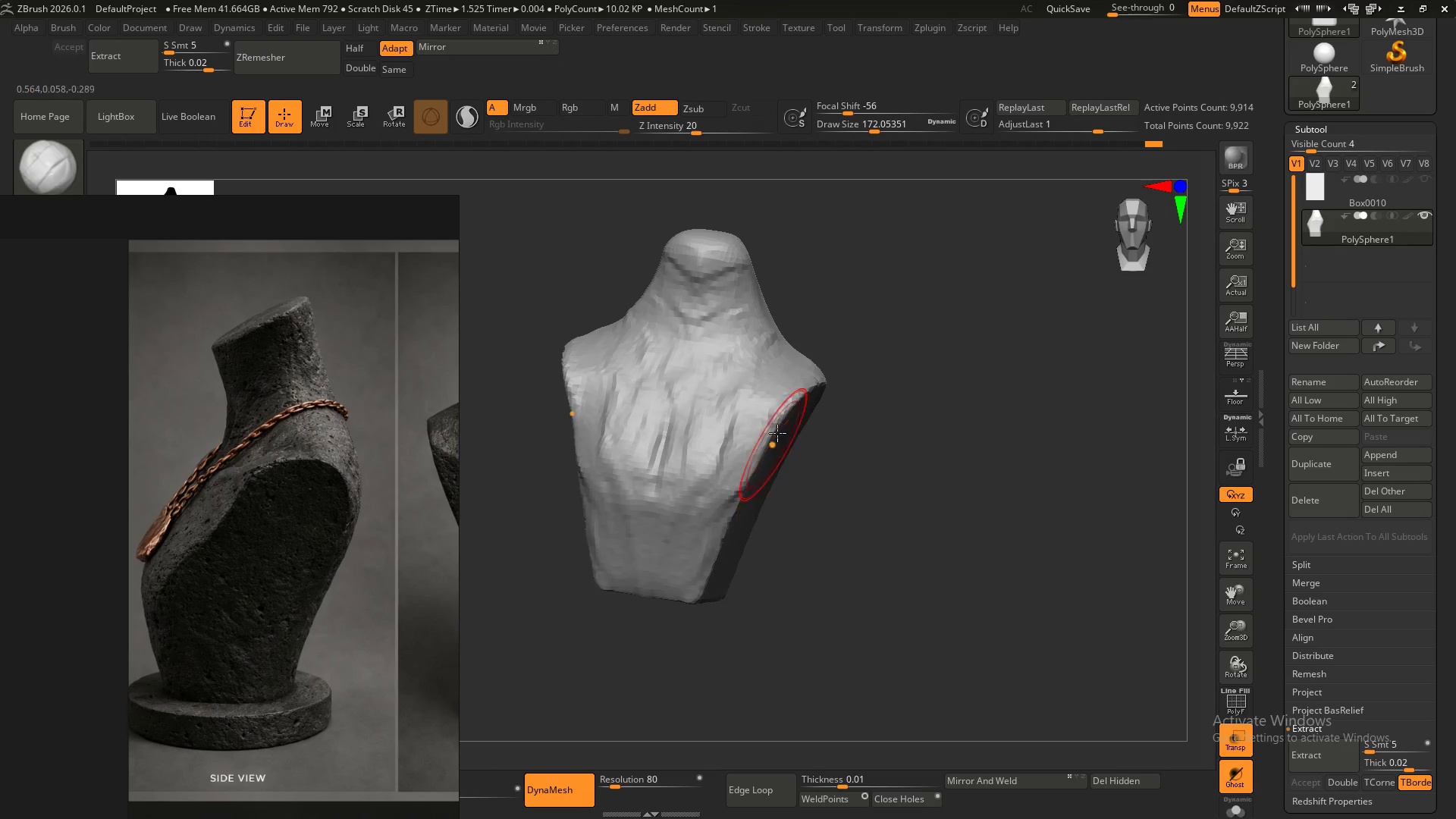 
hold_key(key=AltLeft, duration=1.5)
left_click_drag(start_coordinate=[732, 459], to_coordinate=[821, 371])
 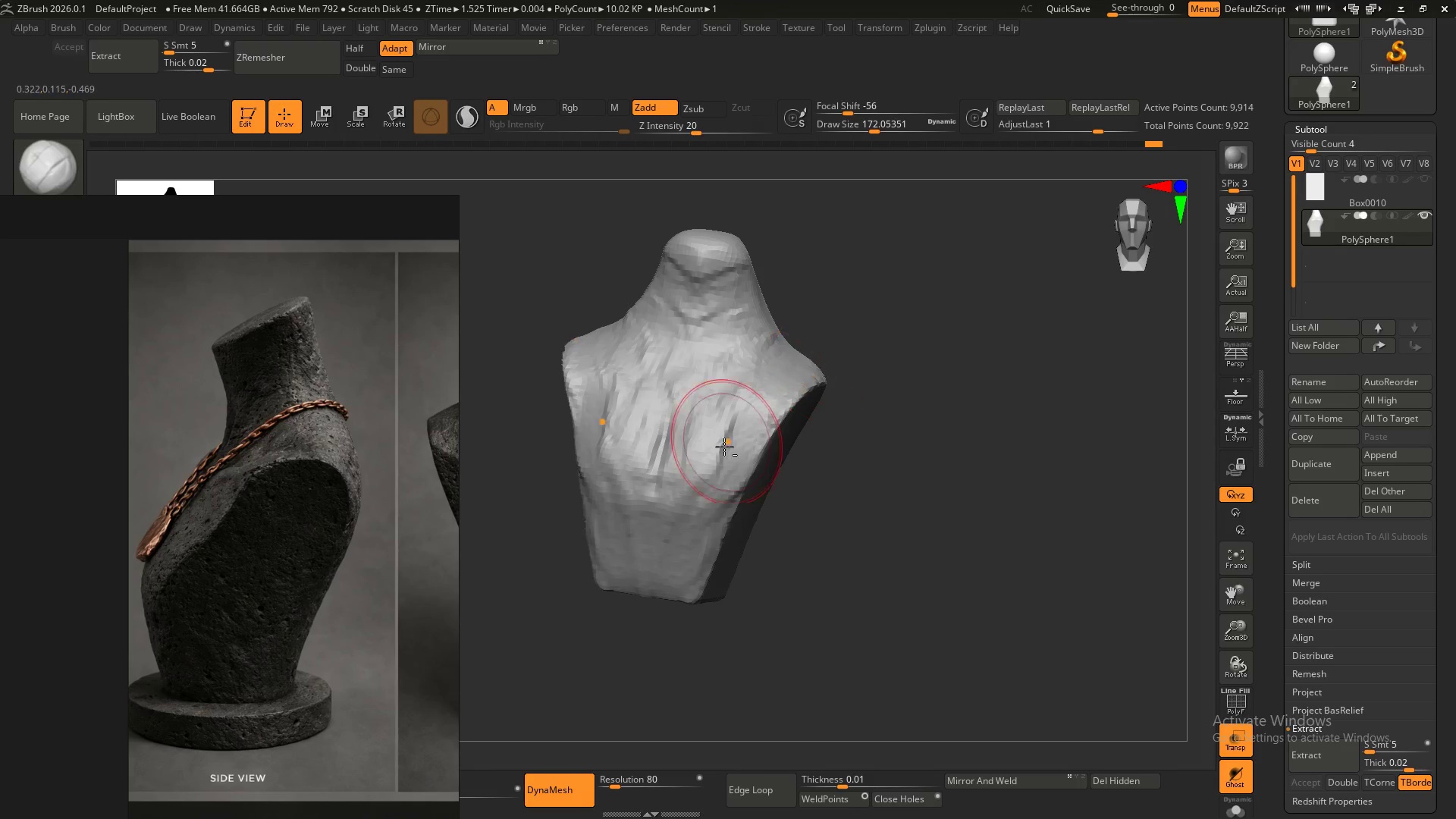 
left_click_drag(start_coordinate=[723, 447], to_coordinate=[818, 362])
 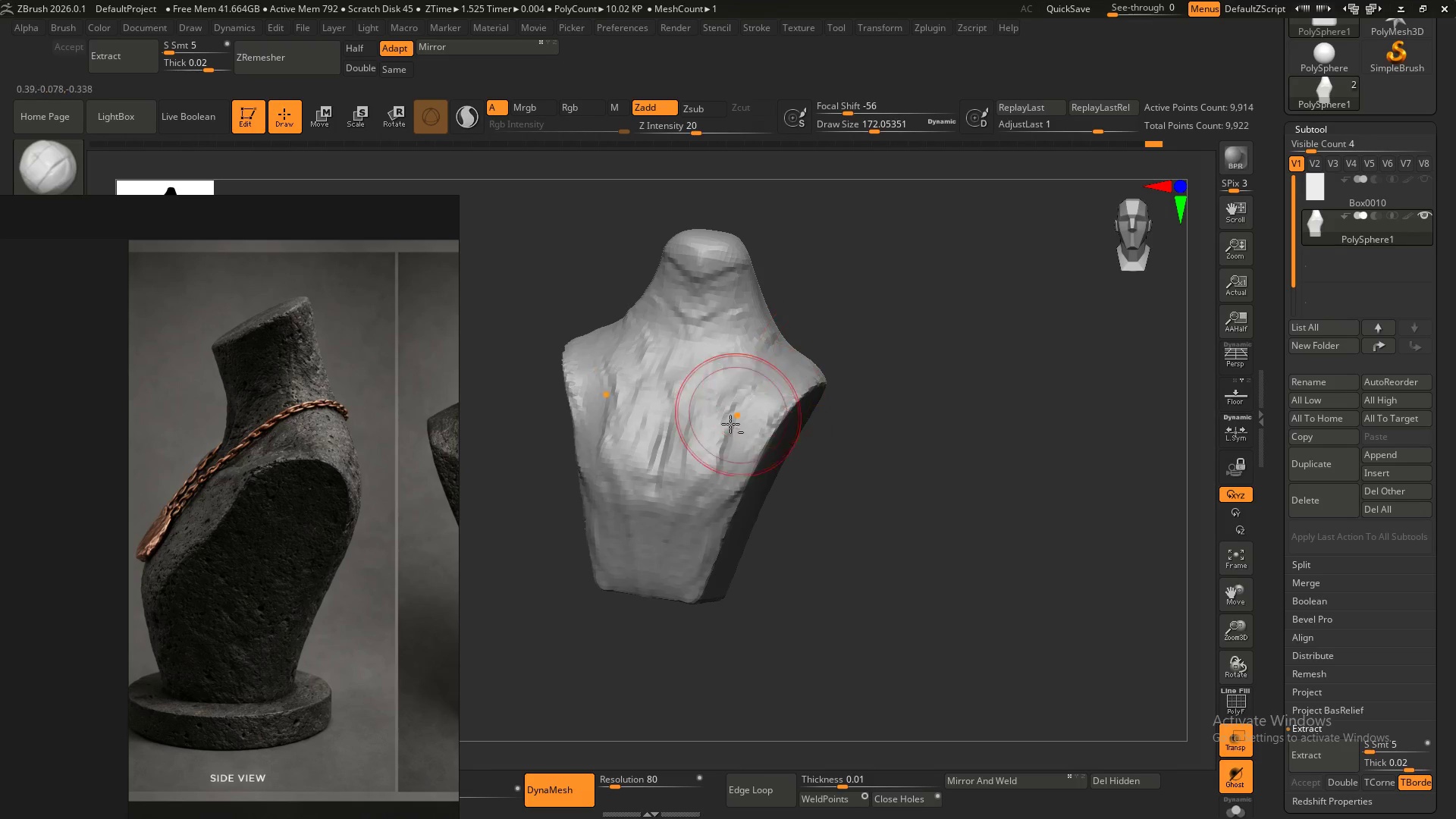 
left_click_drag(start_coordinate=[730, 427], to_coordinate=[815, 362])
 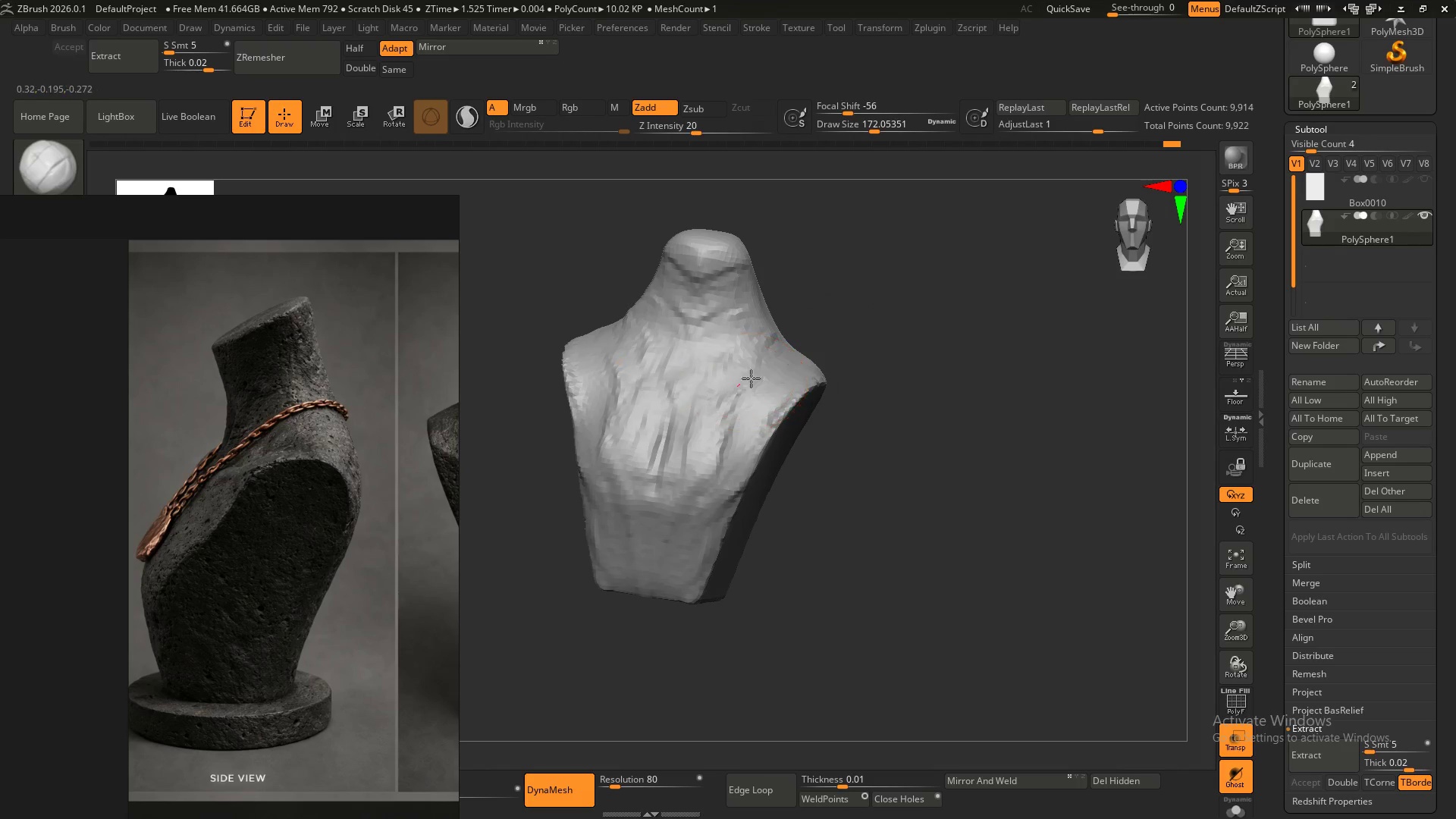 
hold_key(key=AltLeft, duration=0.89)
left_click_drag(start_coordinate=[729, 401], to_coordinate=[802, 352])
 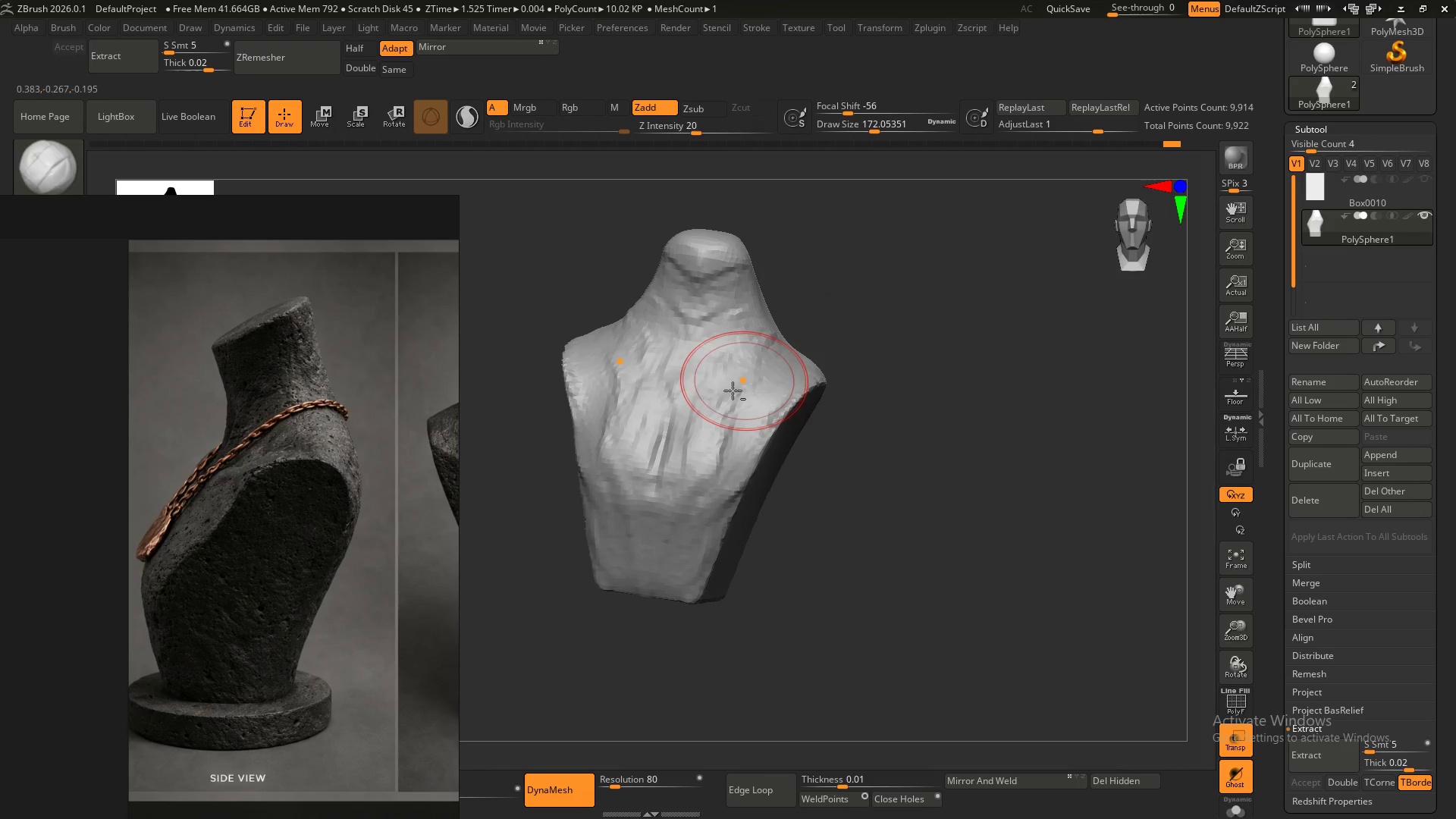 
left_click_drag(start_coordinate=[733, 391], to_coordinate=[818, 344])
 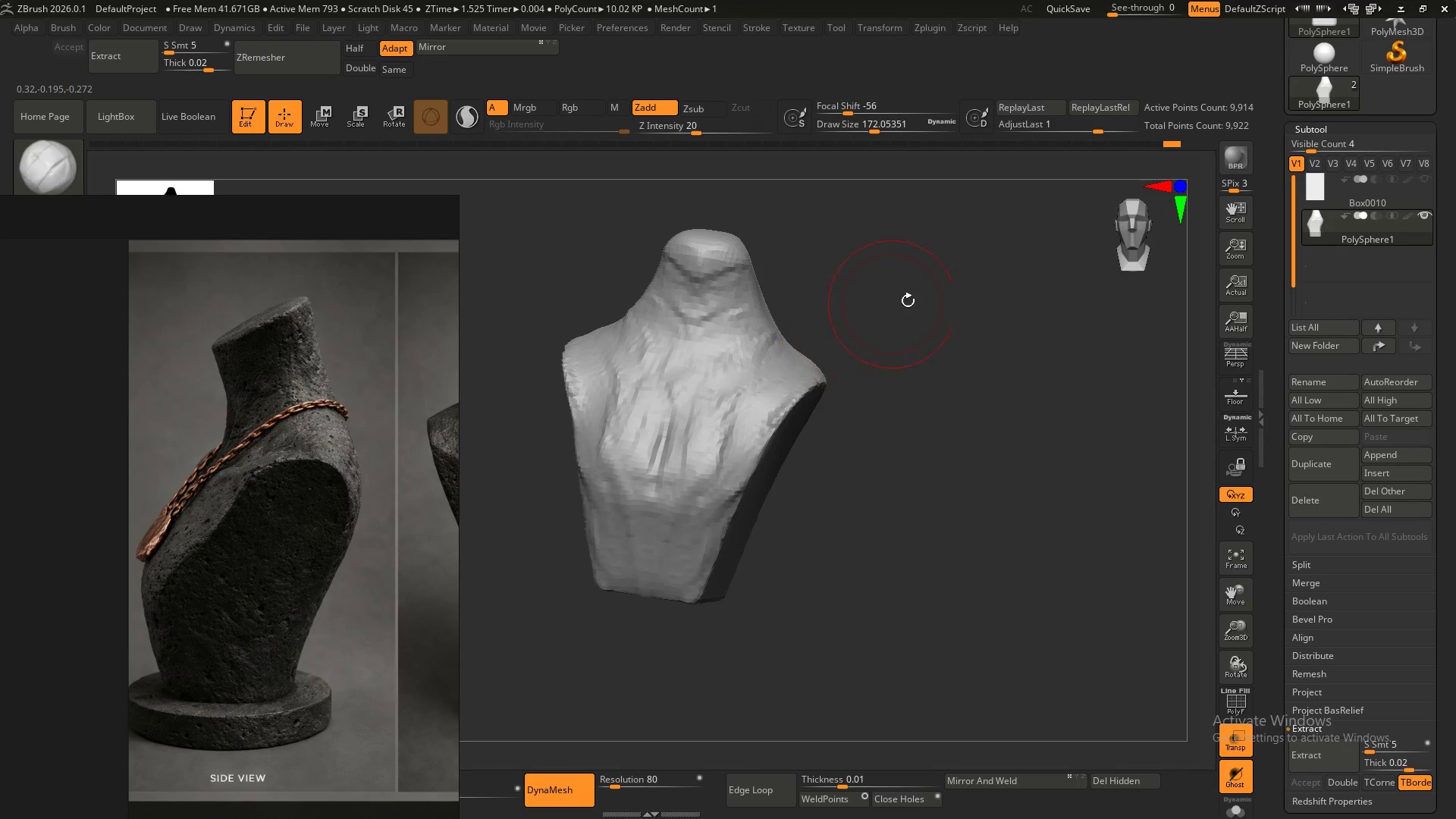 
hold_key(key=AltLeft, duration=13.8)
 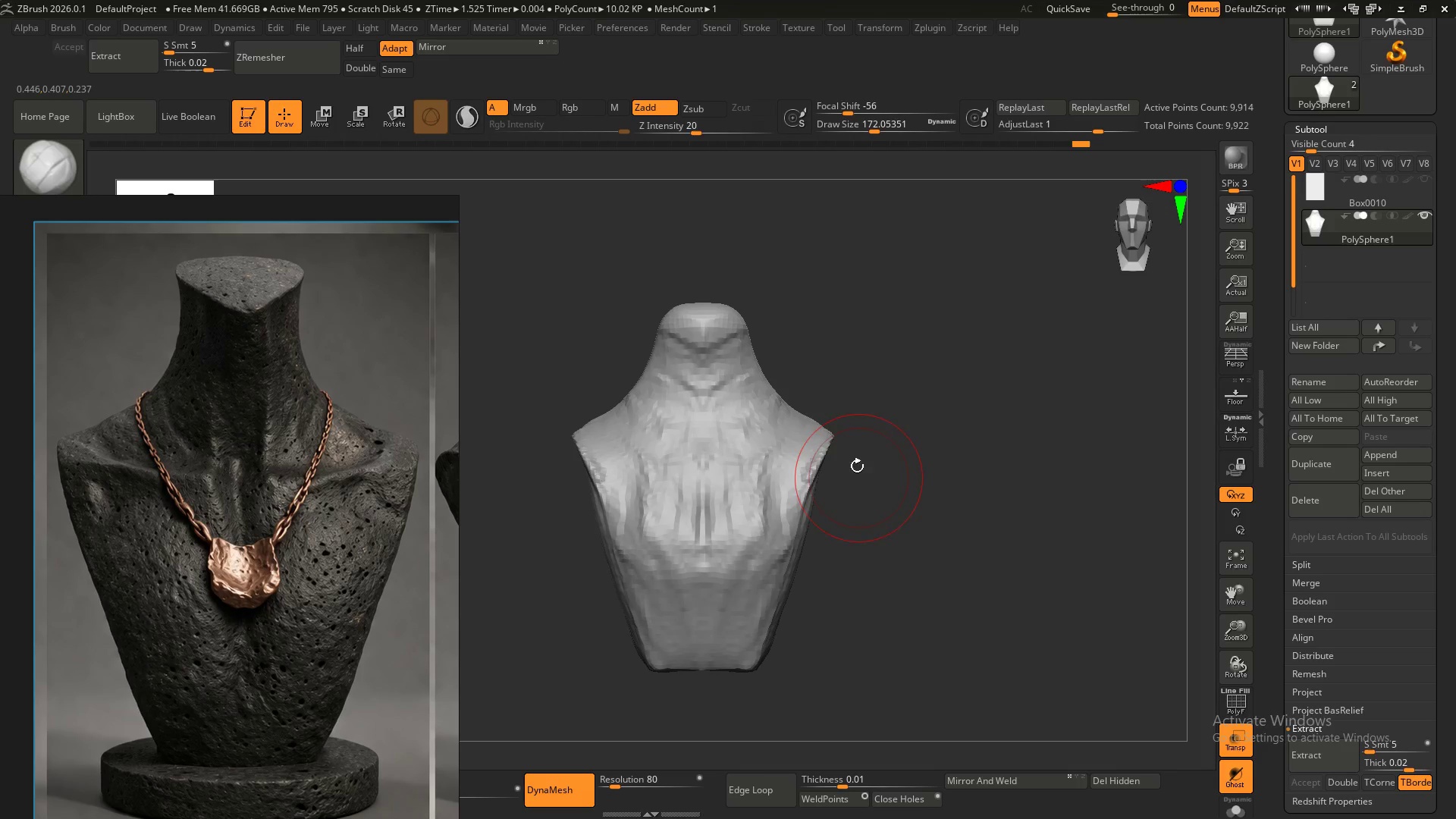 
hold_key(key=ShiftLeft, duration=0.33)
 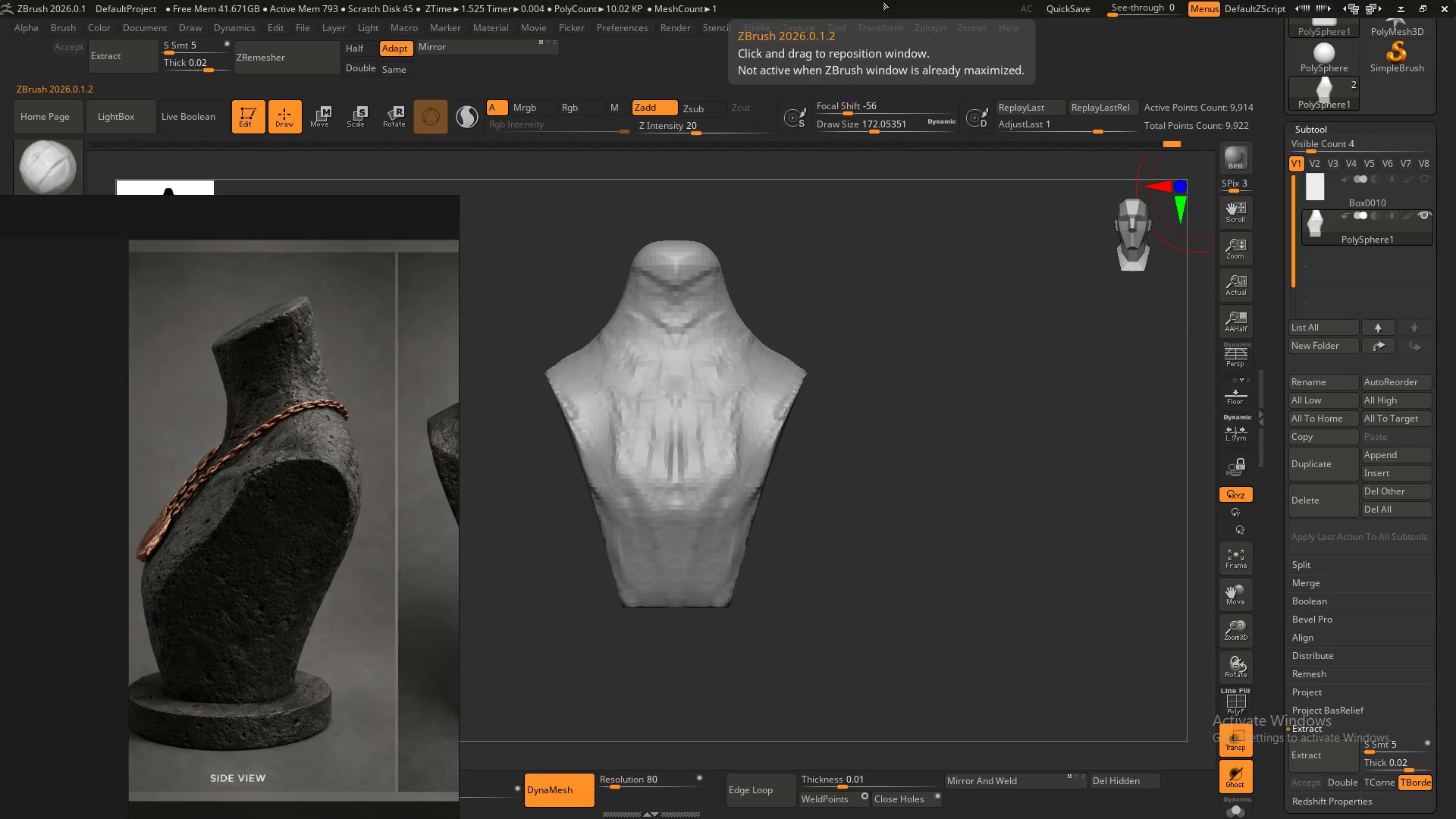 
scroll: coordinate [332, 423], scroll_direction: down, amount: 5.0
 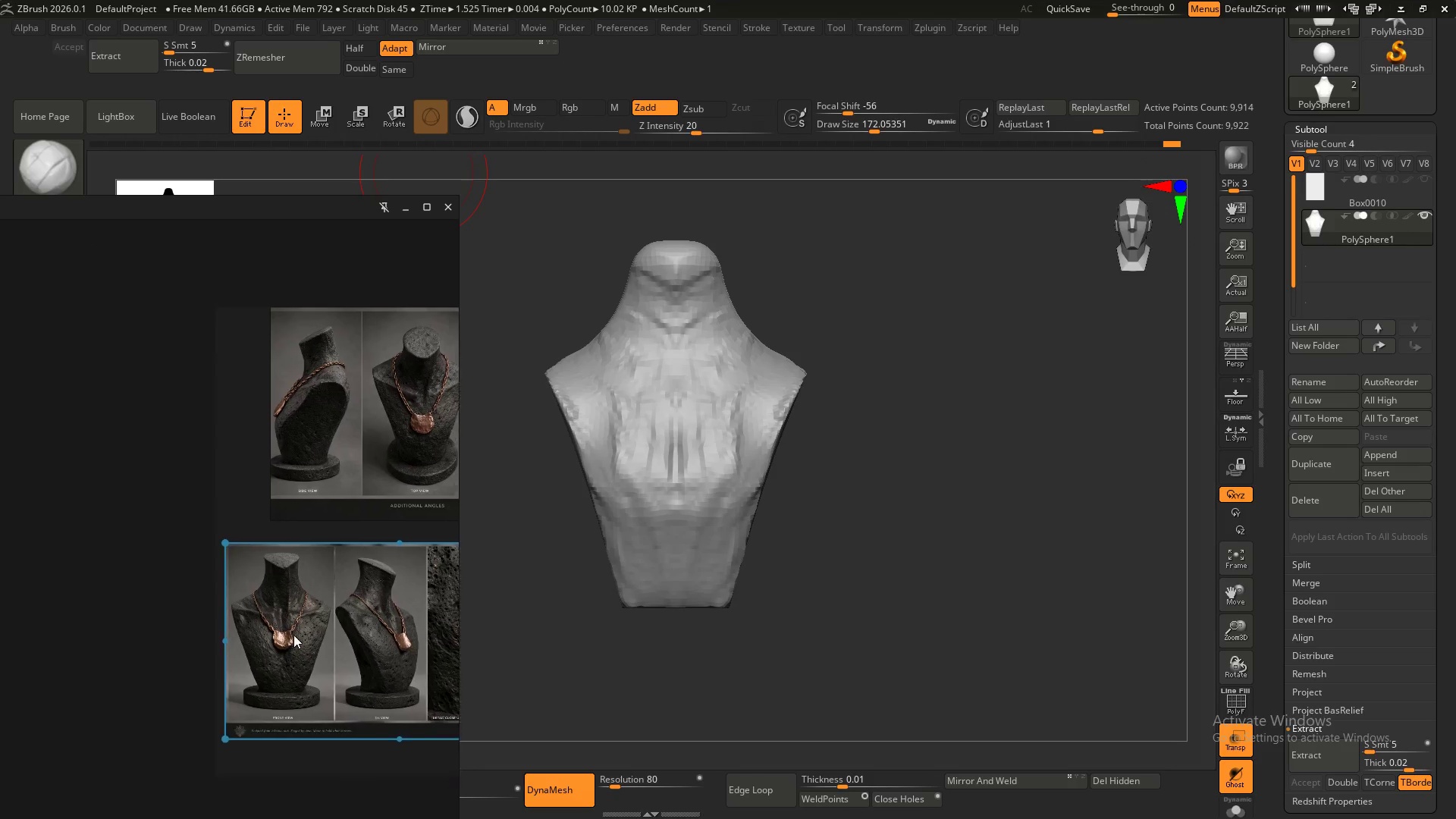 
scroll: coordinate [249, 430], scroll_direction: up, amount: 6.0
 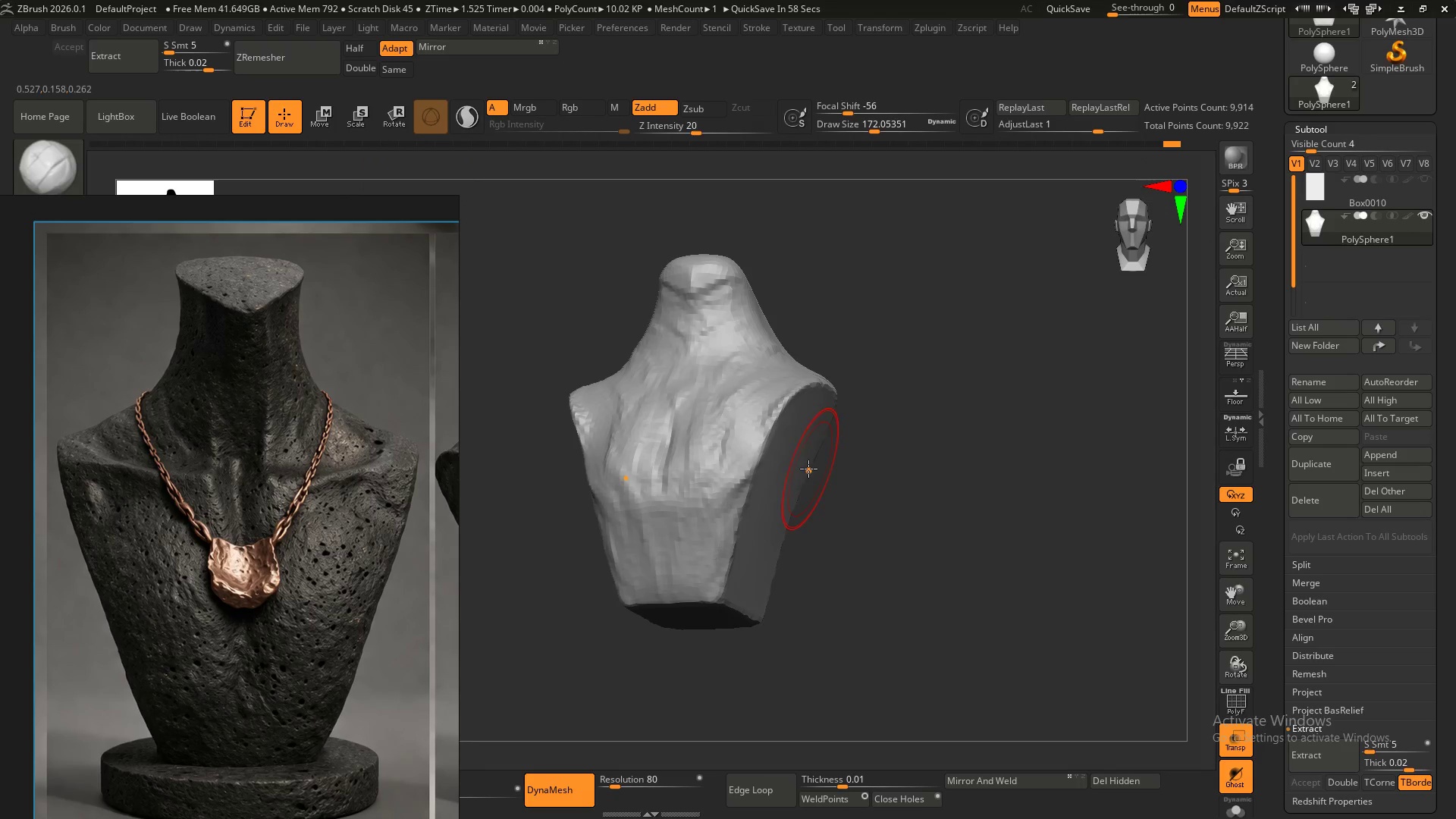 
left_click_drag(start_coordinate=[780, 441], to_coordinate=[736, 565])
 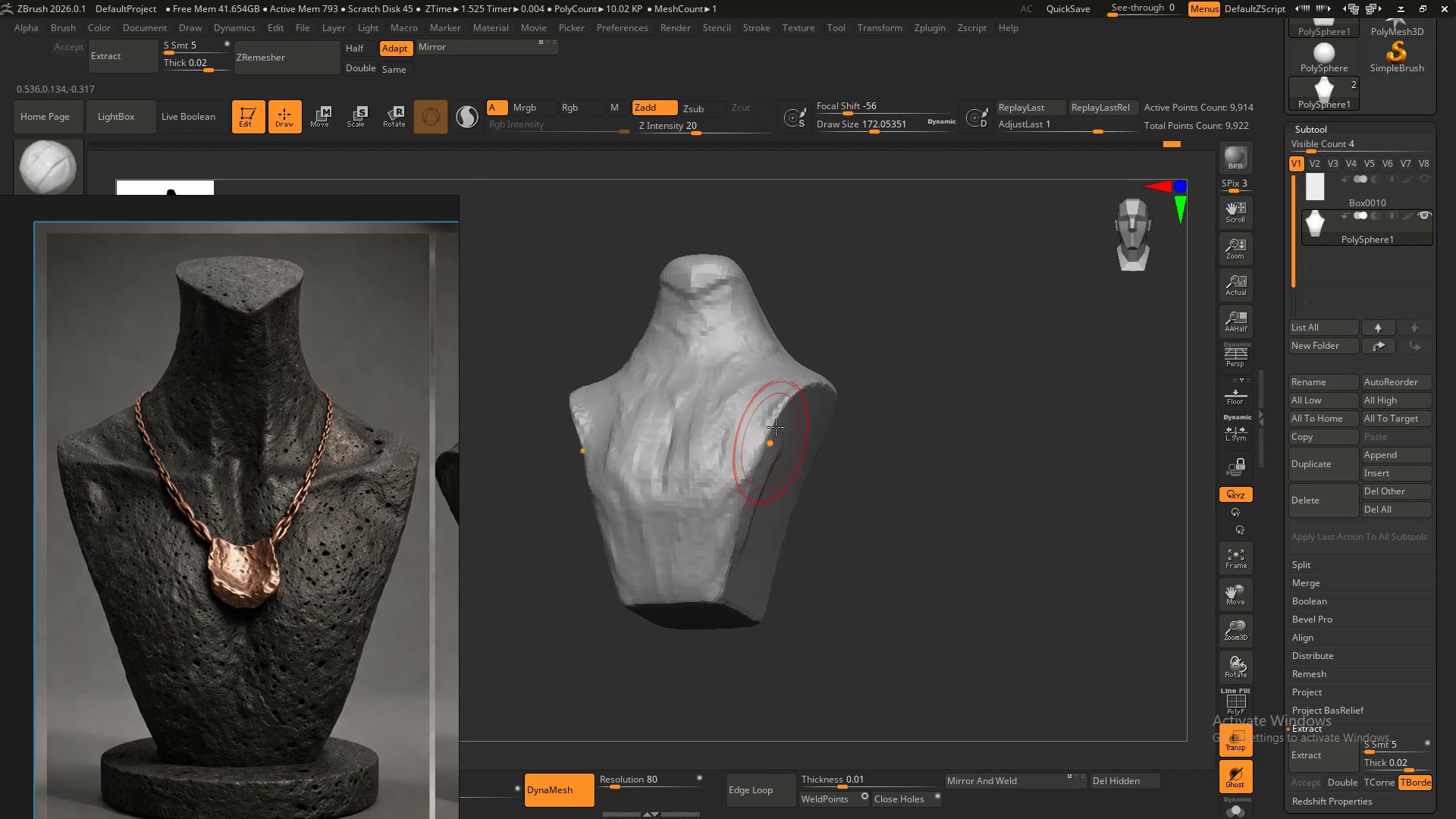 
left_click_drag(start_coordinate=[777, 424], to_coordinate=[736, 595])
 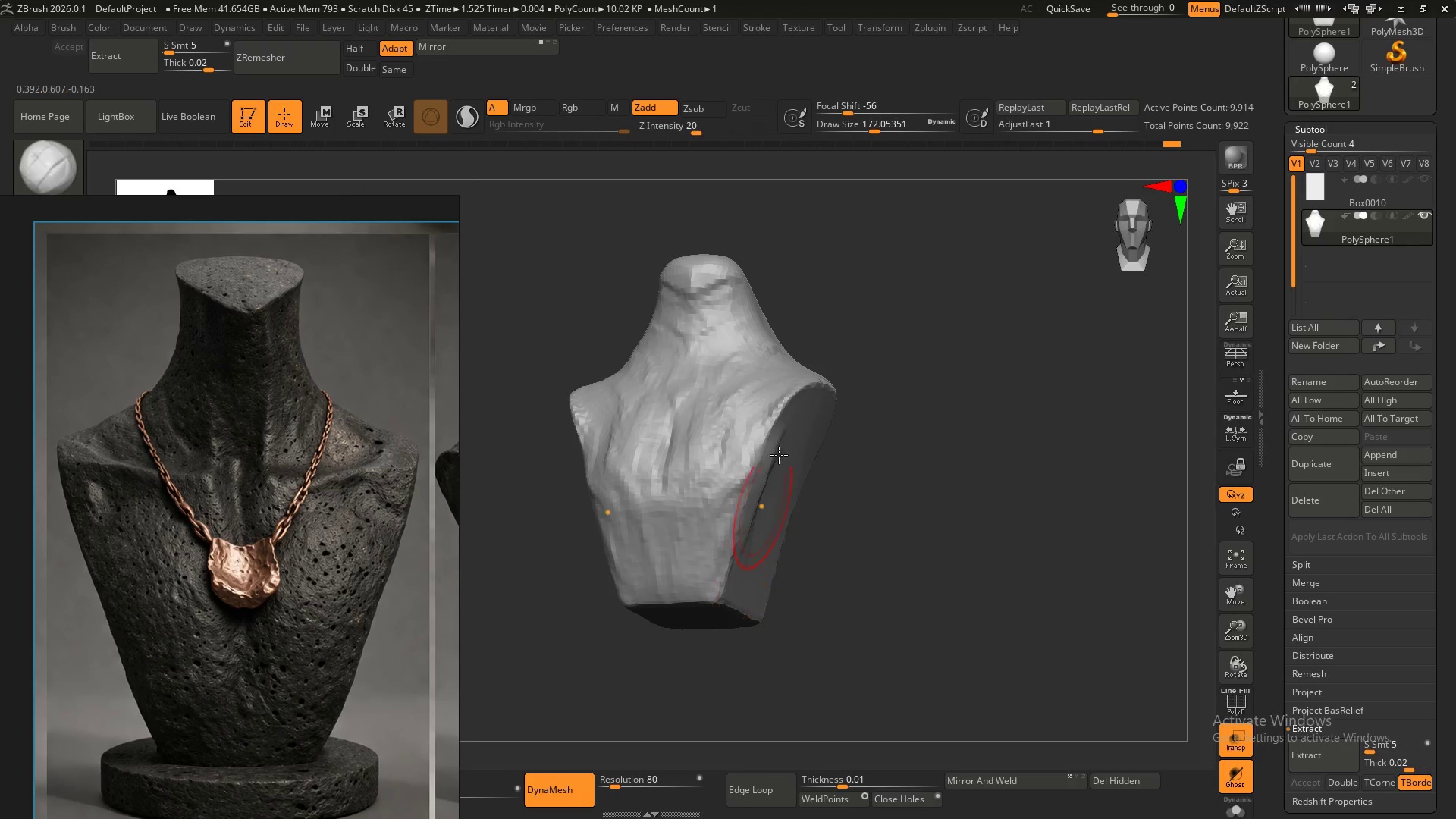 
left_click_drag(start_coordinate=[782, 432], to_coordinate=[739, 595])
 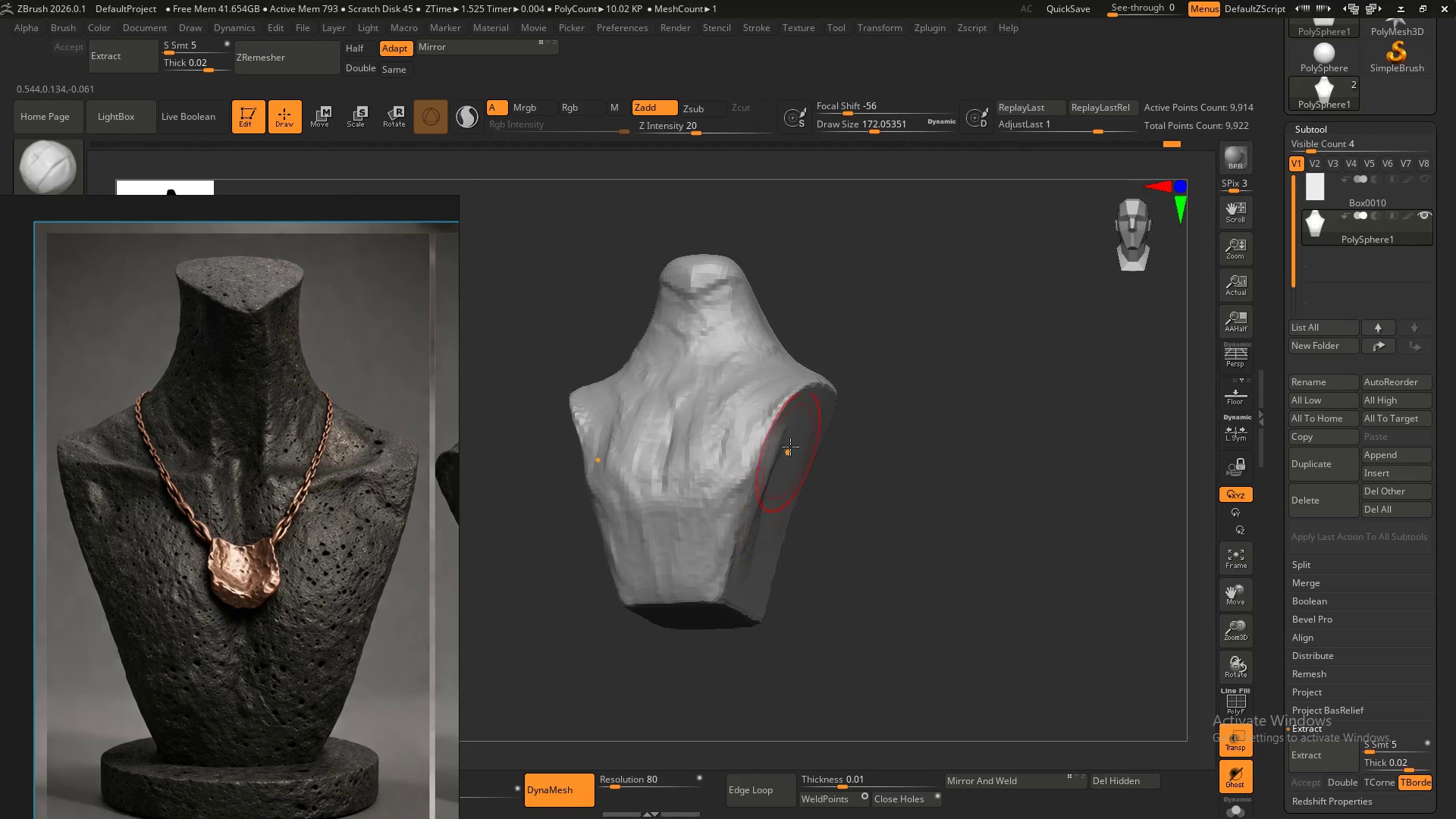 
left_click_drag(start_coordinate=[790, 447], to_coordinate=[739, 628])
 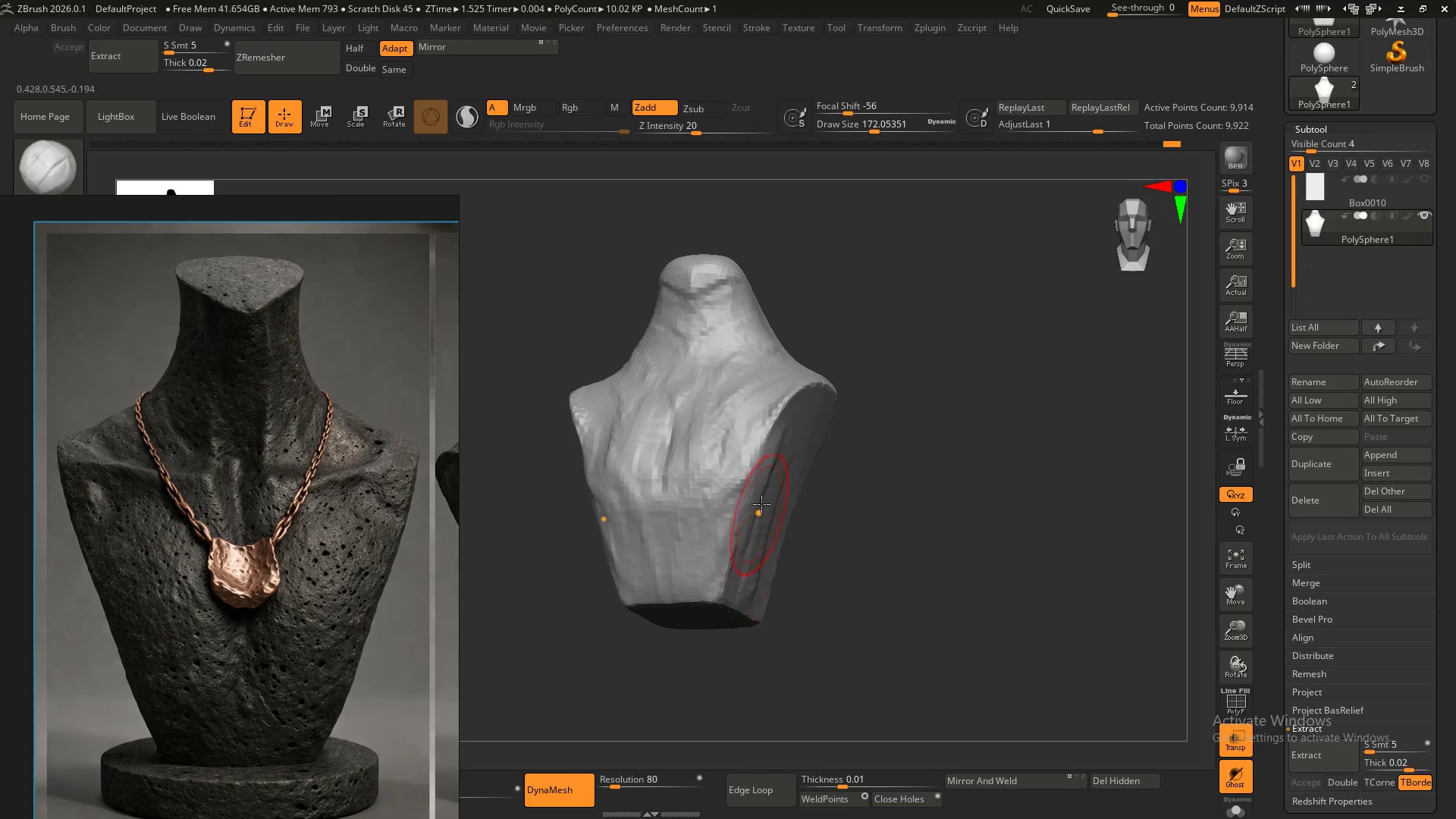 
left_click_drag(start_coordinate=[761, 504], to_coordinate=[726, 622])
 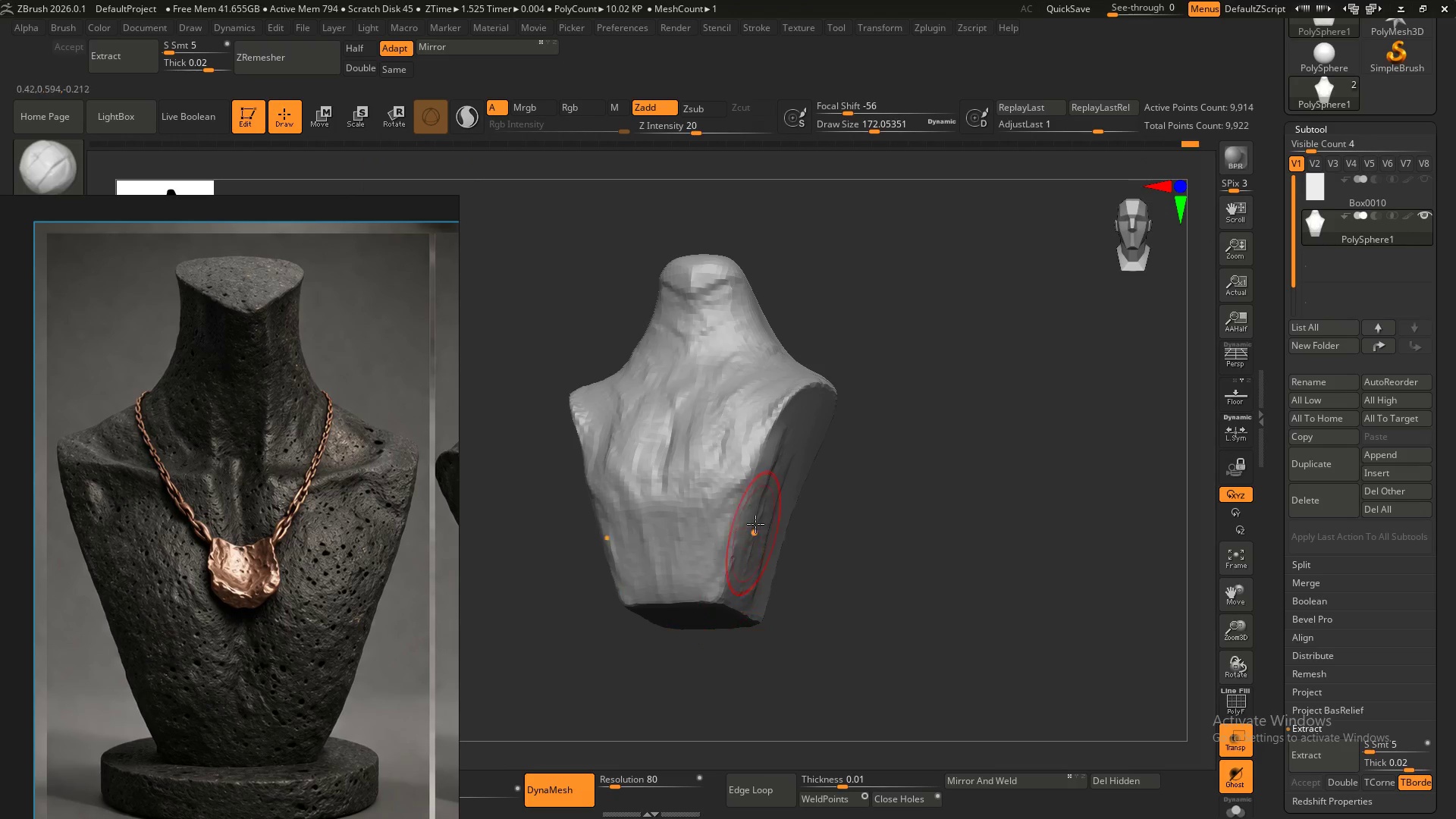 
left_click_drag(start_coordinate=[755, 524], to_coordinate=[730, 623])
 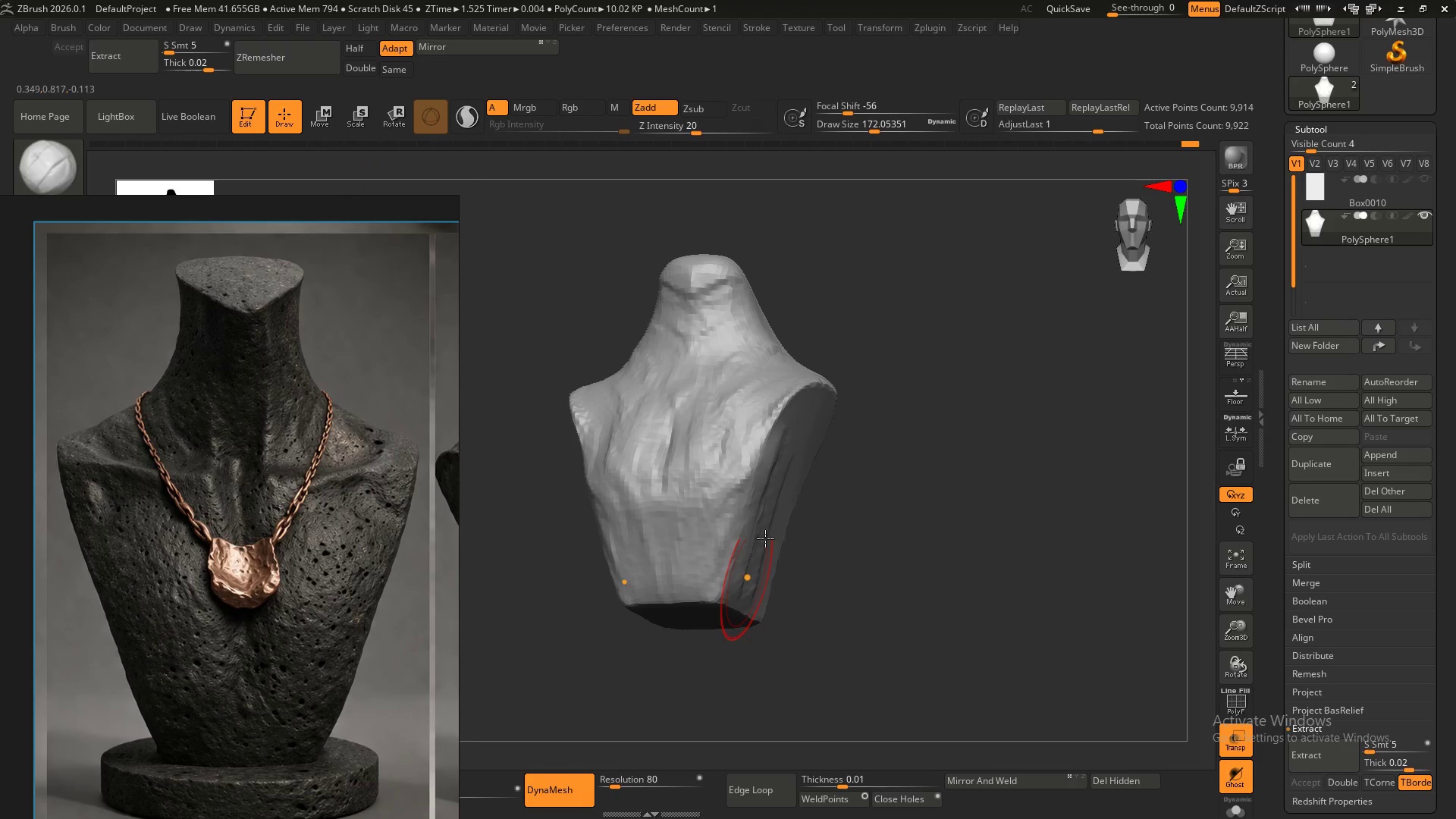 
left_click_drag(start_coordinate=[767, 534], to_coordinate=[745, 632])
 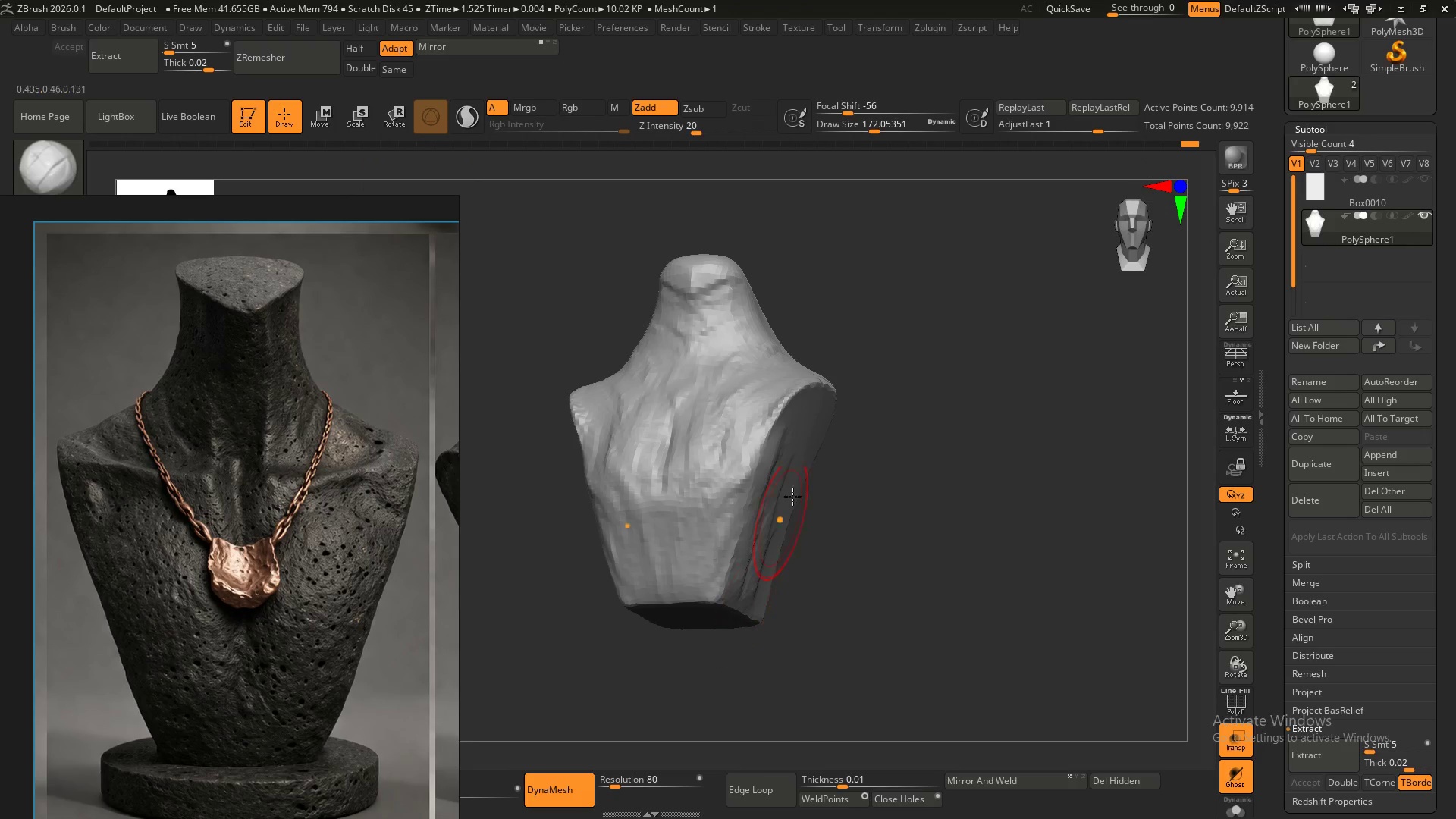 
left_click_drag(start_coordinate=[802, 467], to_coordinate=[755, 615])
 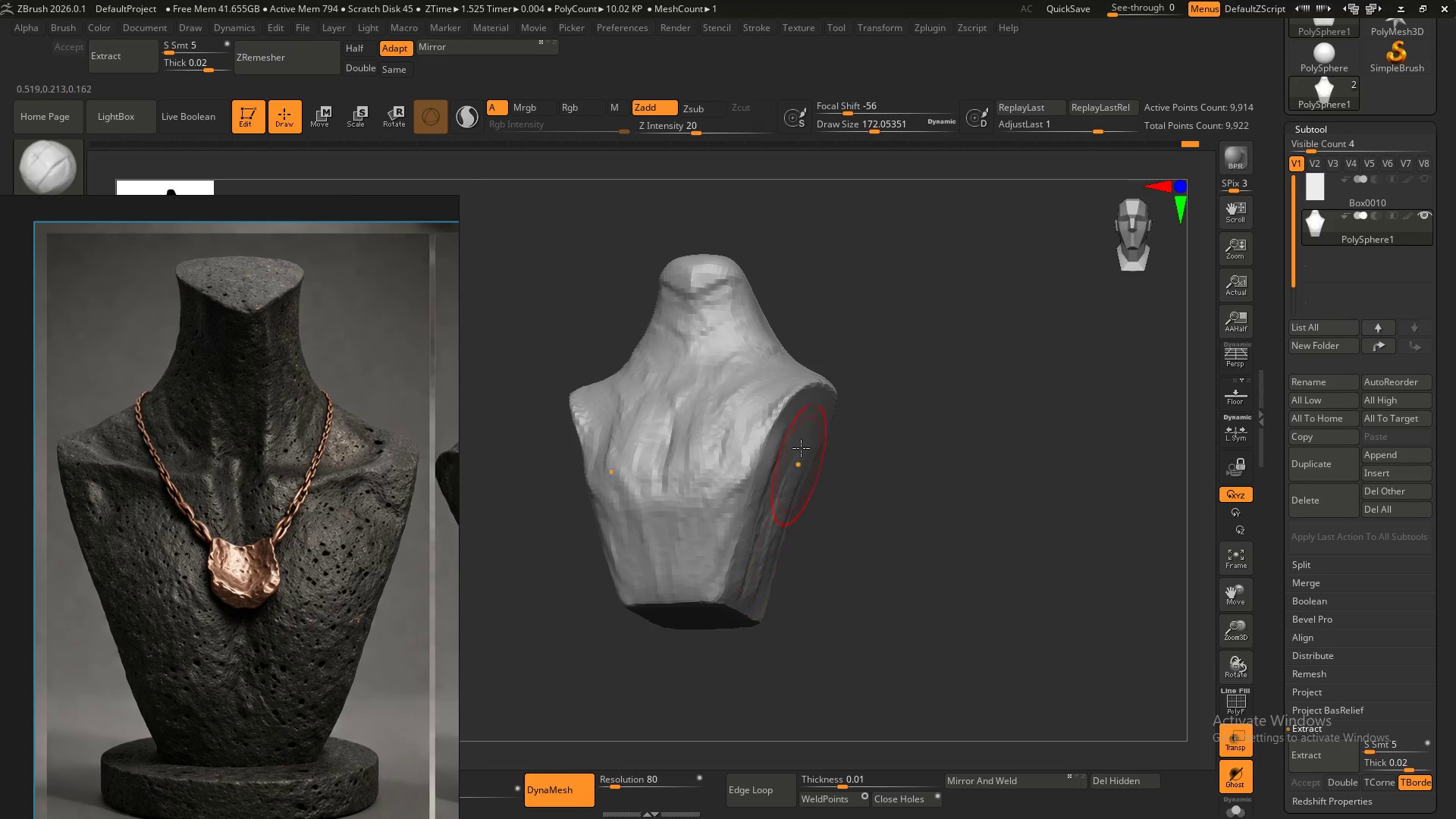 
left_click_drag(start_coordinate=[801, 448], to_coordinate=[758, 610])
 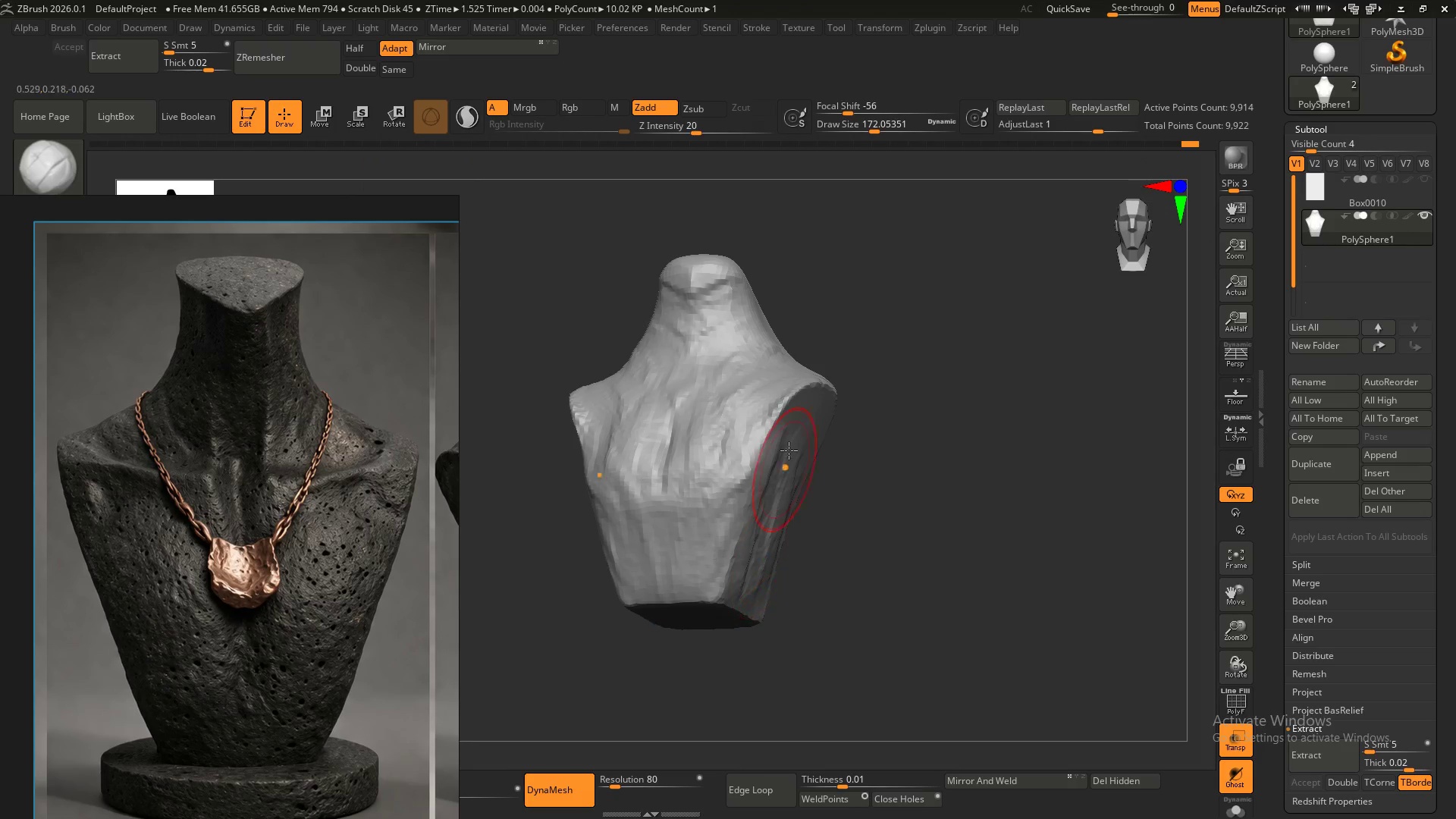 
left_click_drag(start_coordinate=[789, 450], to_coordinate=[747, 591])
 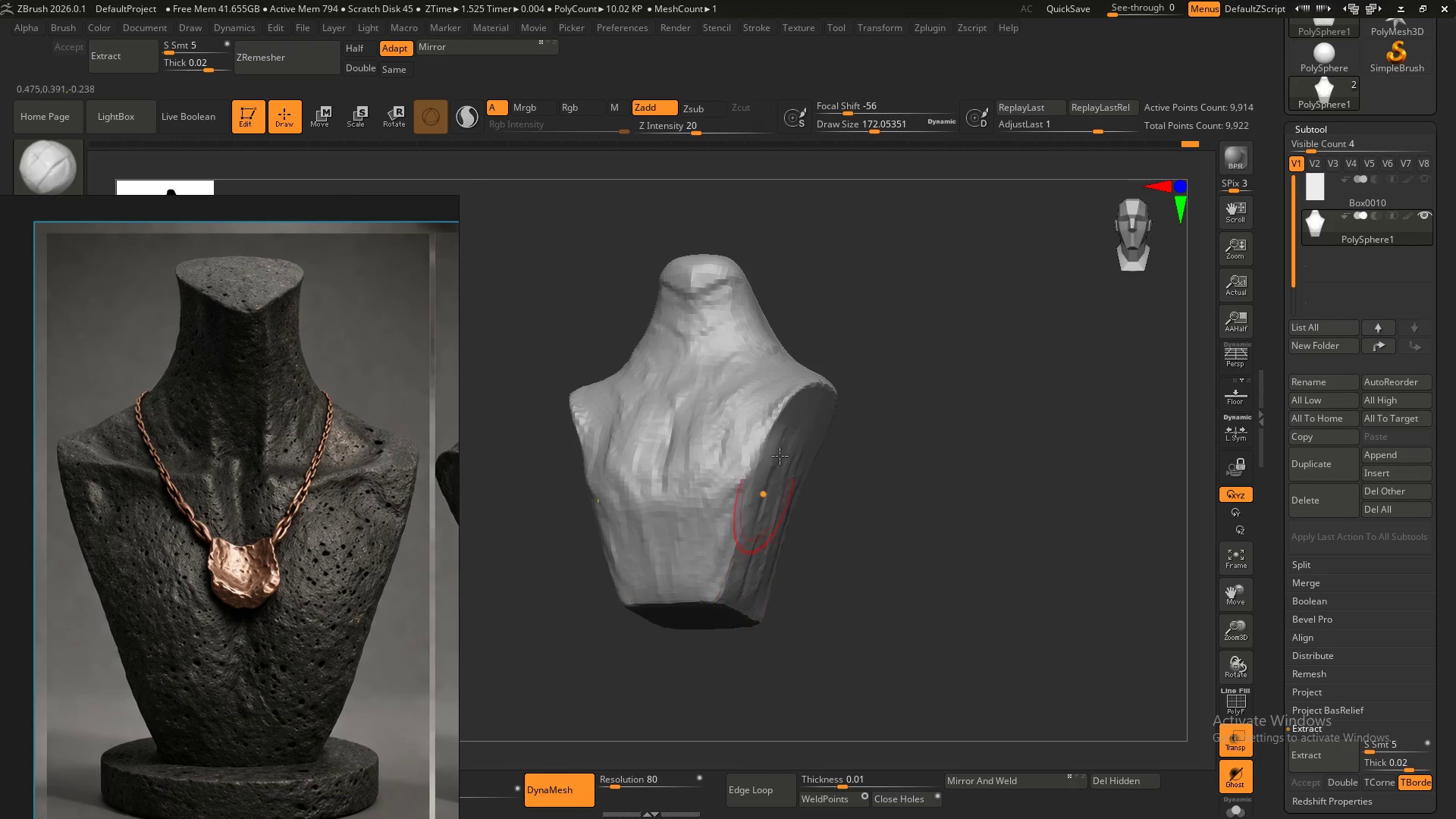 
left_click_drag(start_coordinate=[795, 419], to_coordinate=[736, 583])
 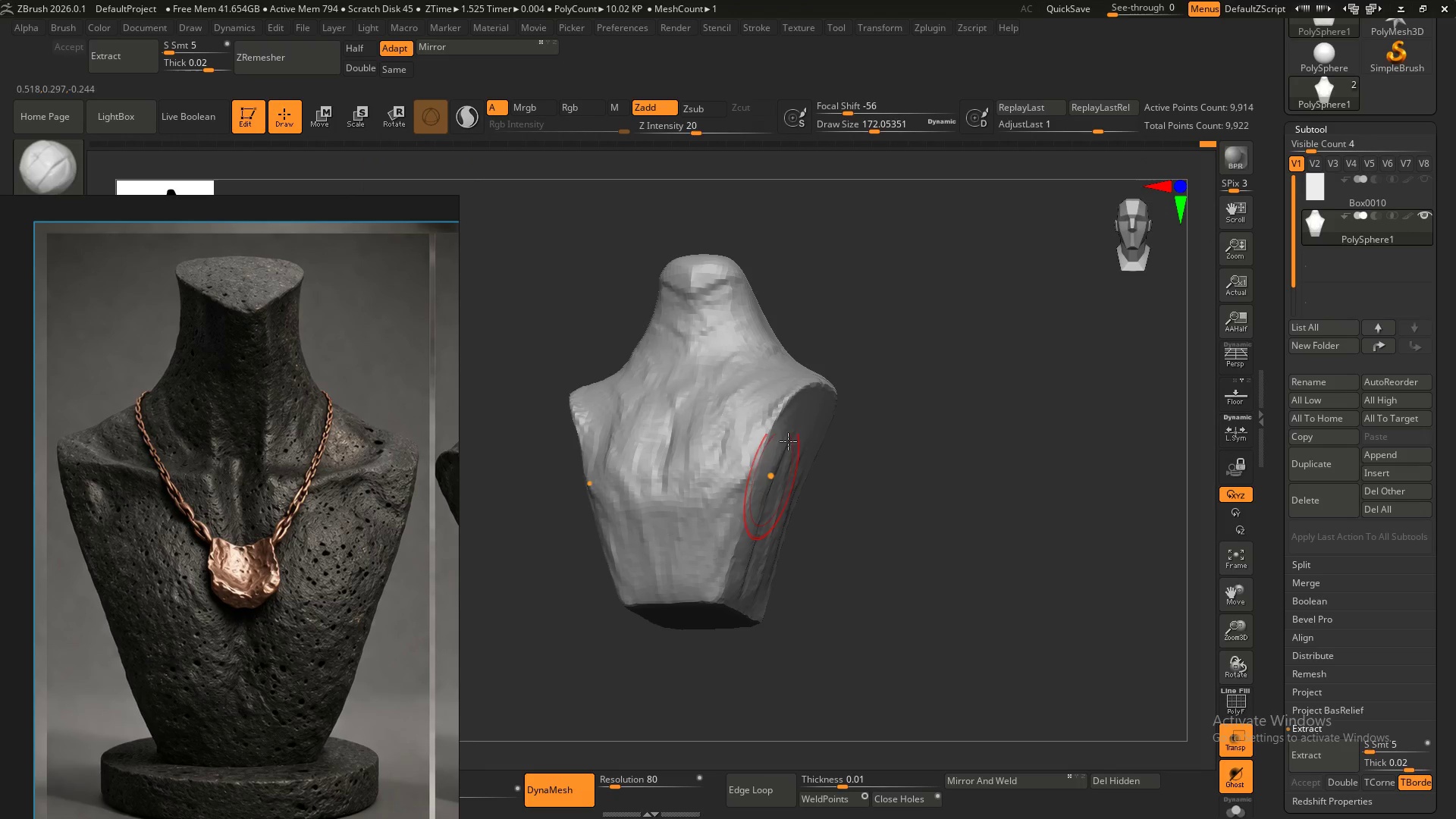 
left_click_drag(start_coordinate=[783, 452], to_coordinate=[755, 601])
 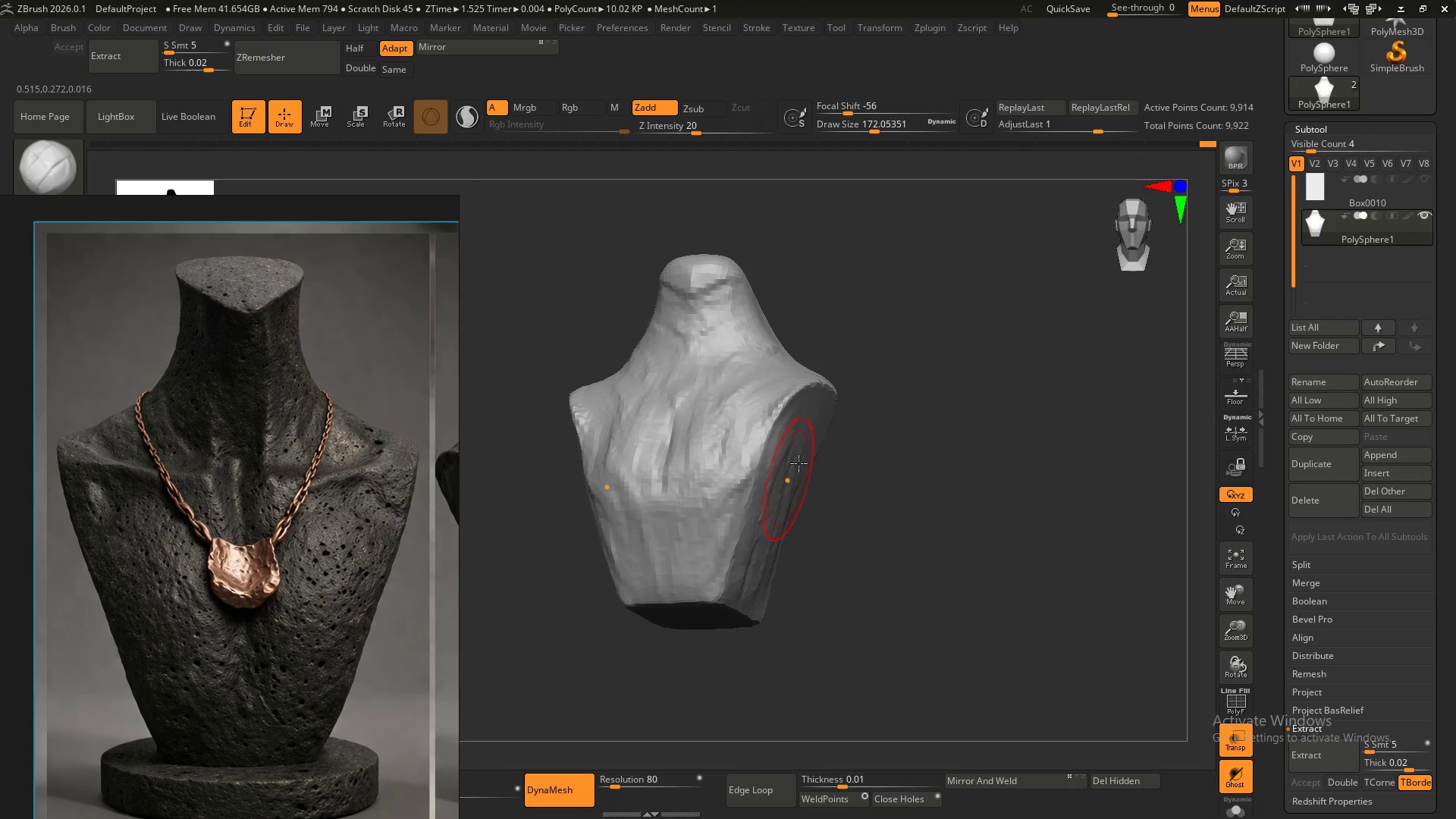 
left_click_drag(start_coordinate=[796, 467], to_coordinate=[739, 613])
 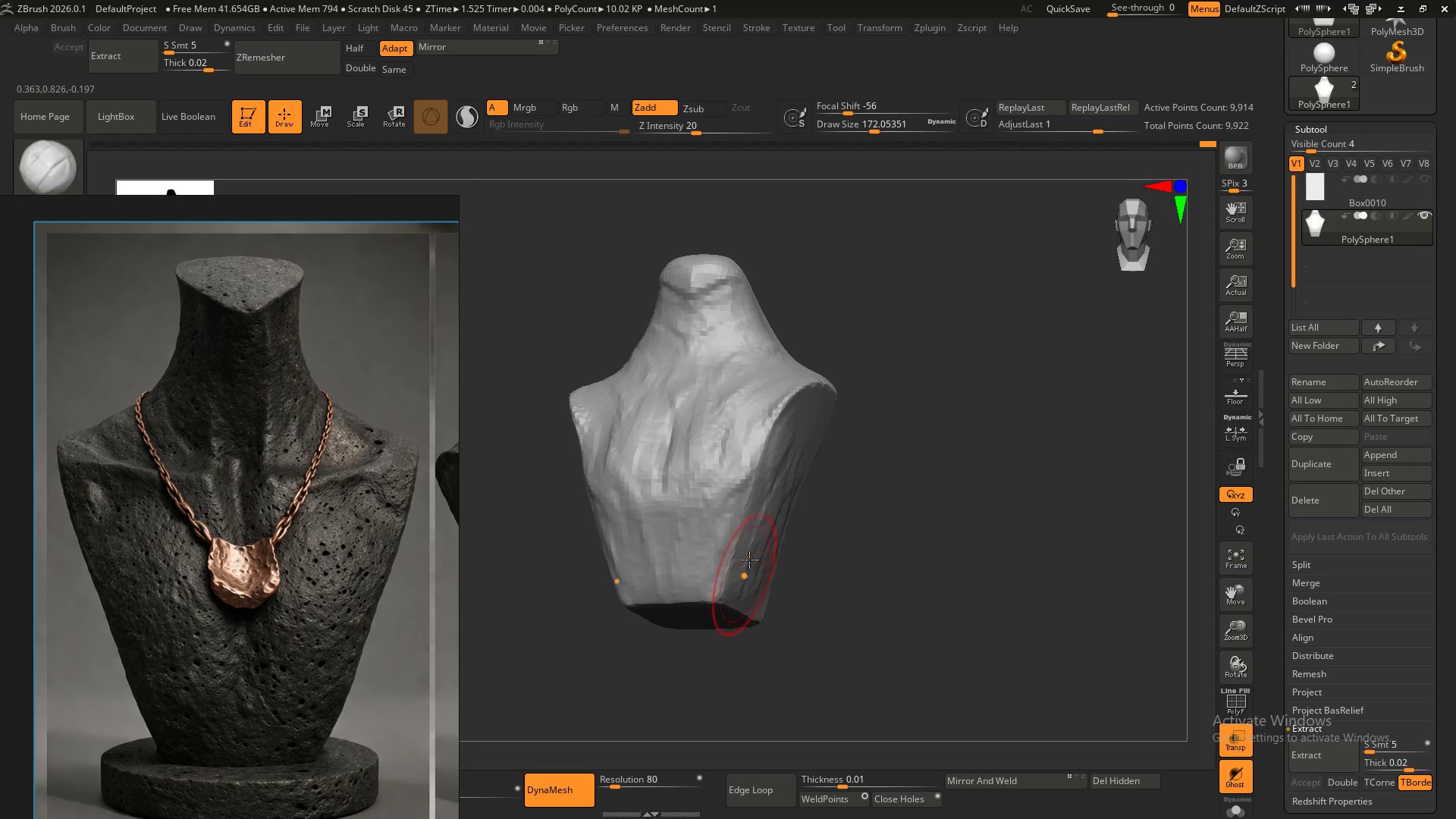 
left_click_drag(start_coordinate=[748, 566], to_coordinate=[728, 634])
 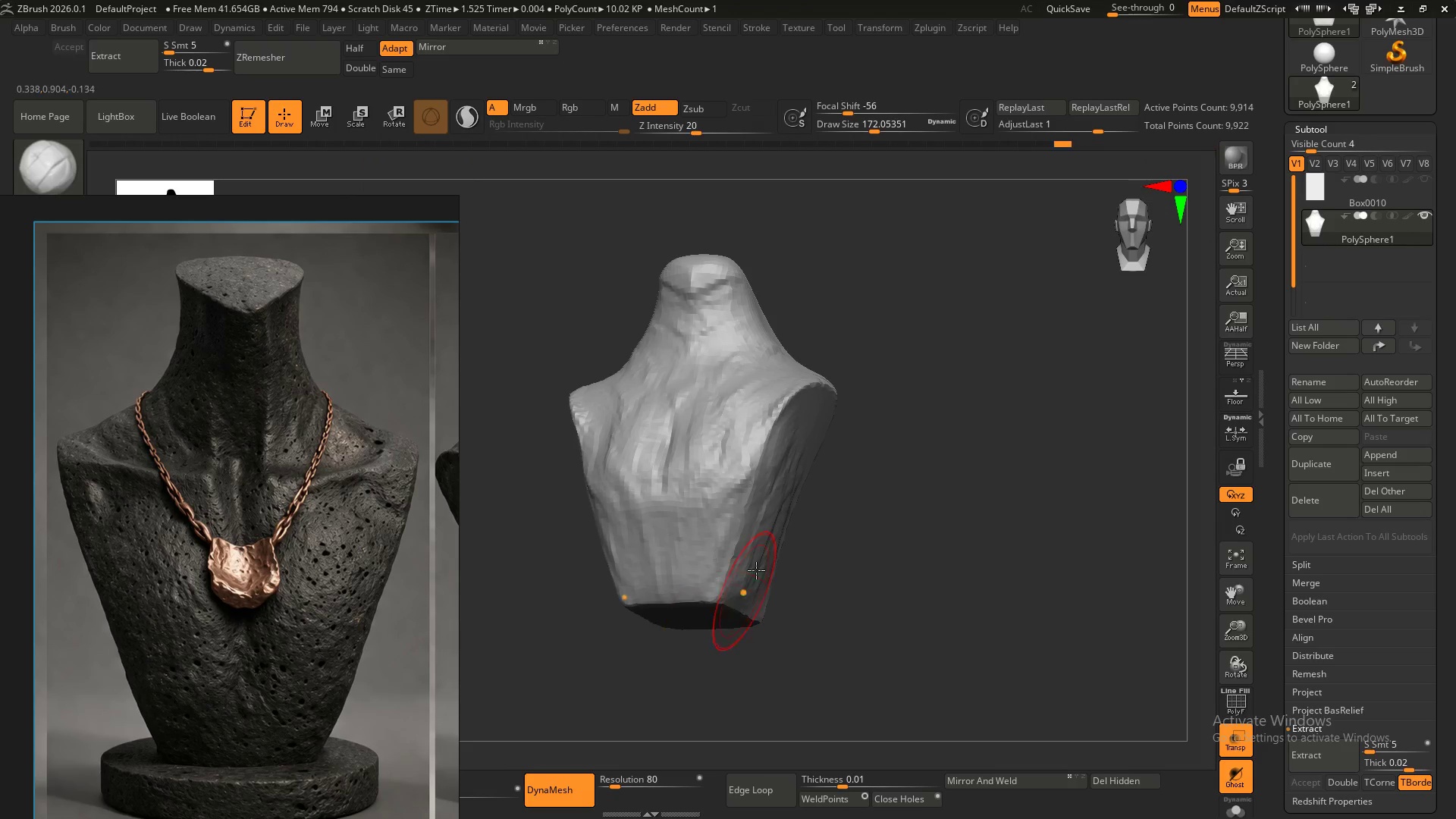 
left_click_drag(start_coordinate=[751, 579], to_coordinate=[747, 645])
 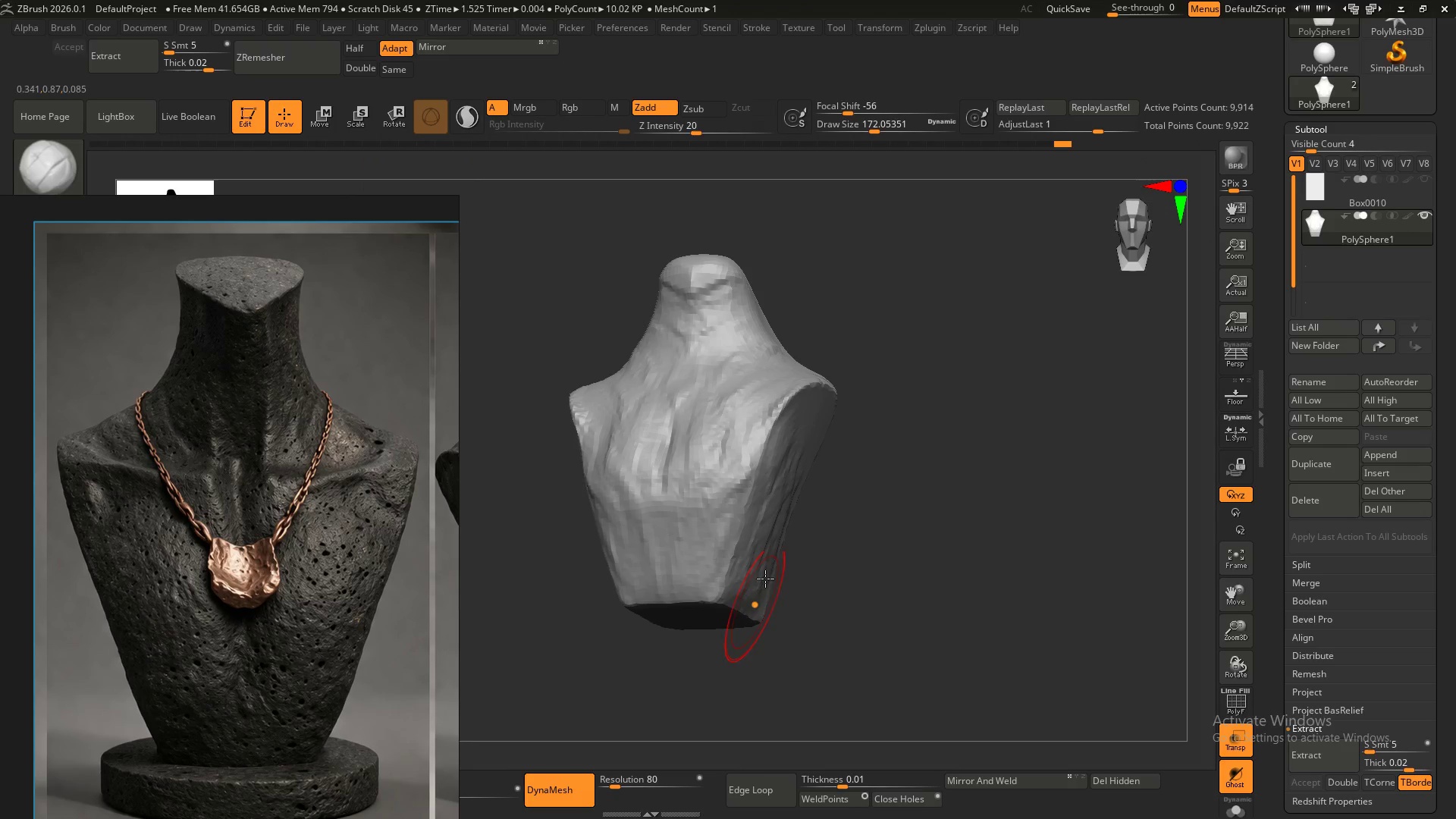 
left_click_drag(start_coordinate=[769, 572], to_coordinate=[745, 656])
 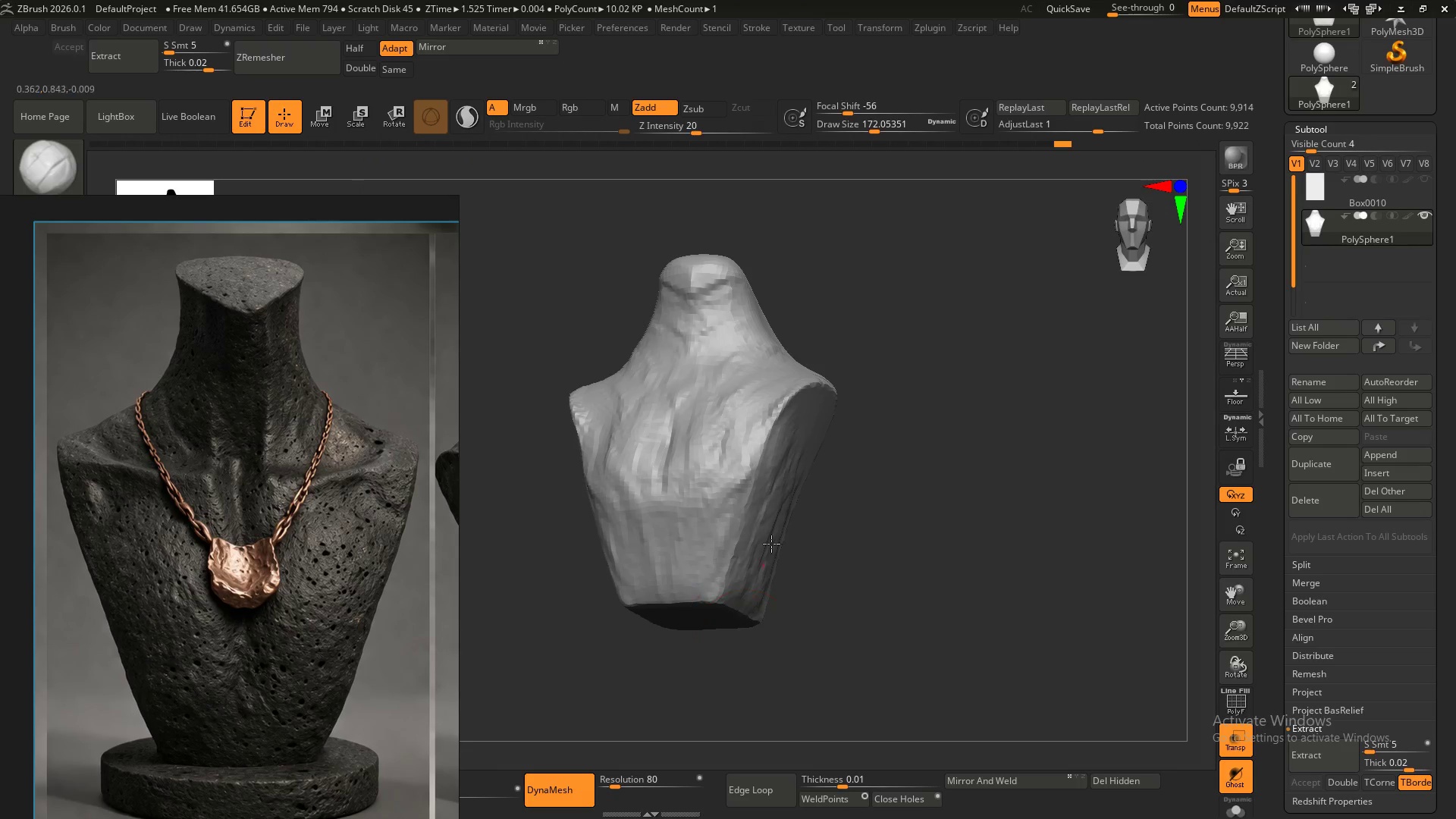 
left_click_drag(start_coordinate=[761, 574], to_coordinate=[745, 634])
 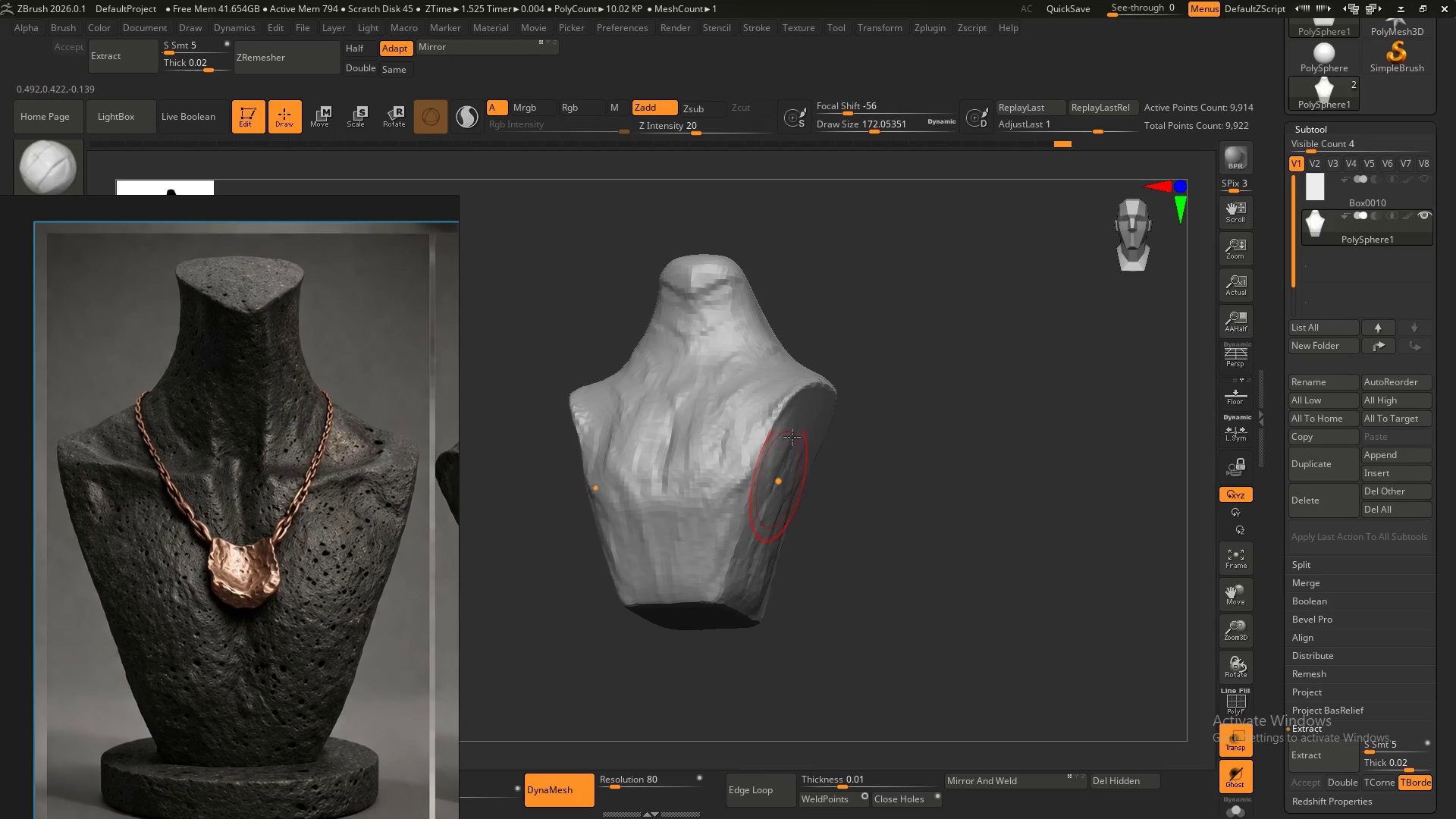 
left_click_drag(start_coordinate=[792, 437], to_coordinate=[745, 576])
 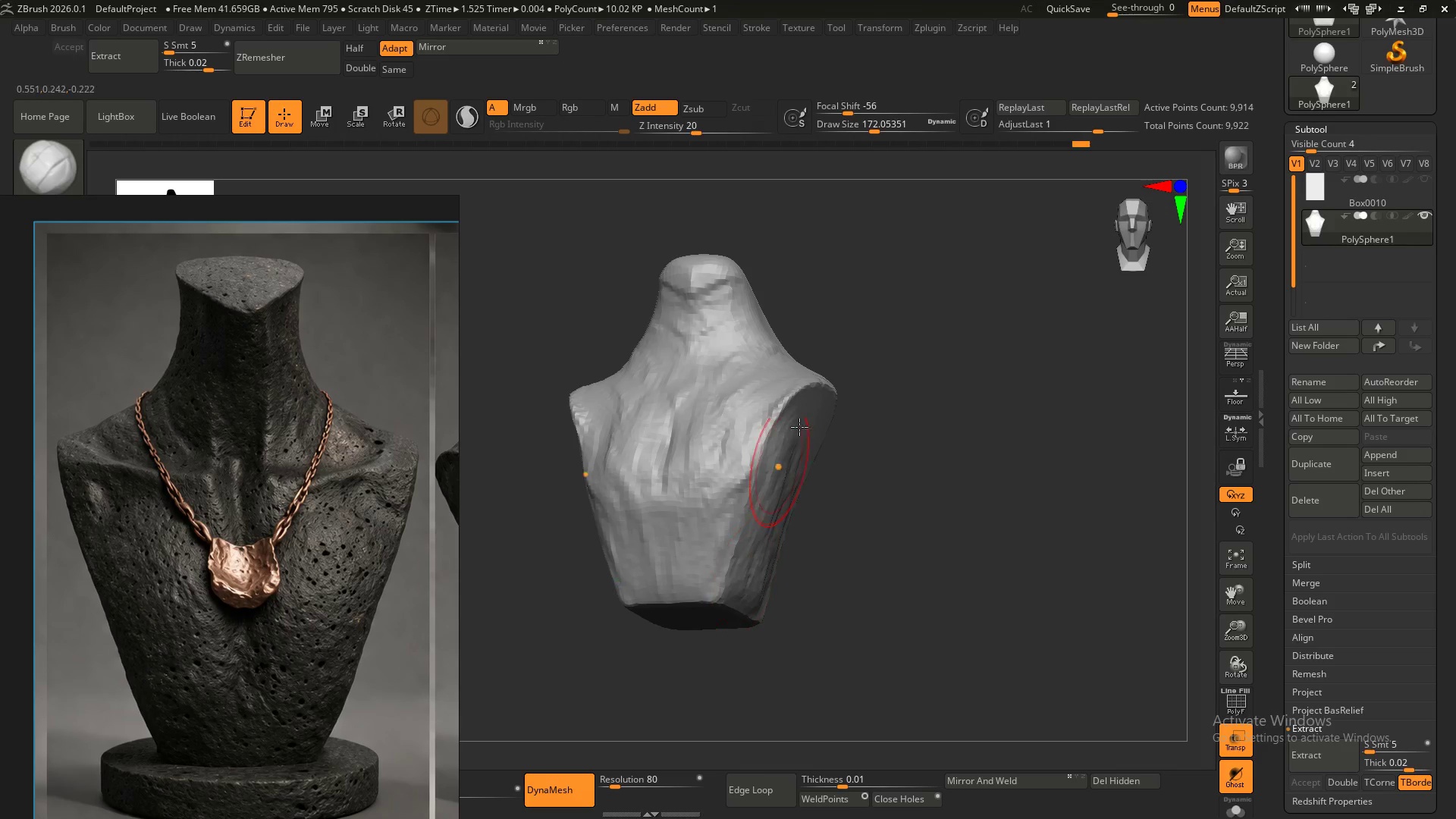 
left_click_drag(start_coordinate=[797, 431], to_coordinate=[739, 612])
 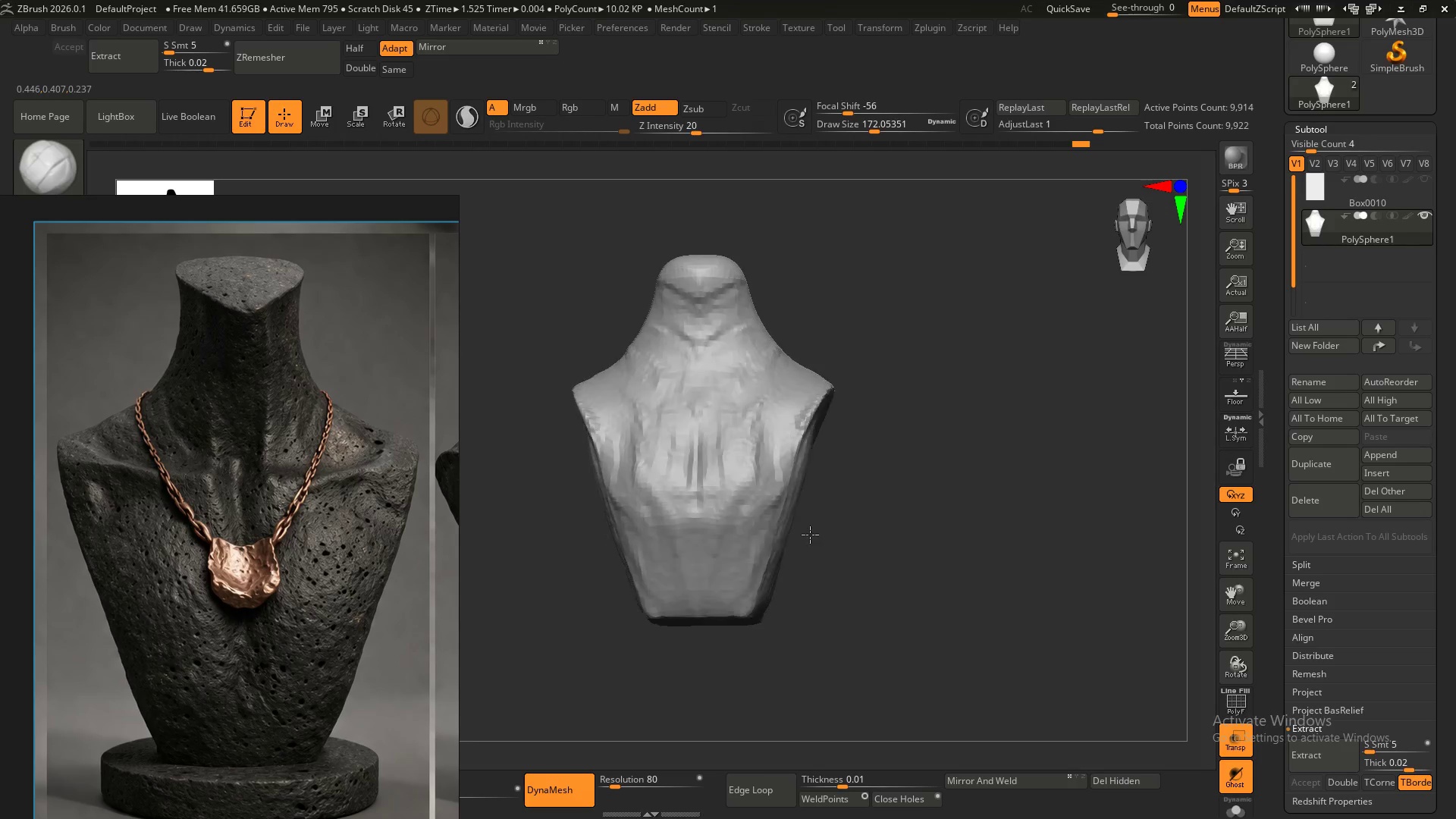 
hold_key(key=ShiftLeft, duration=0.42)
 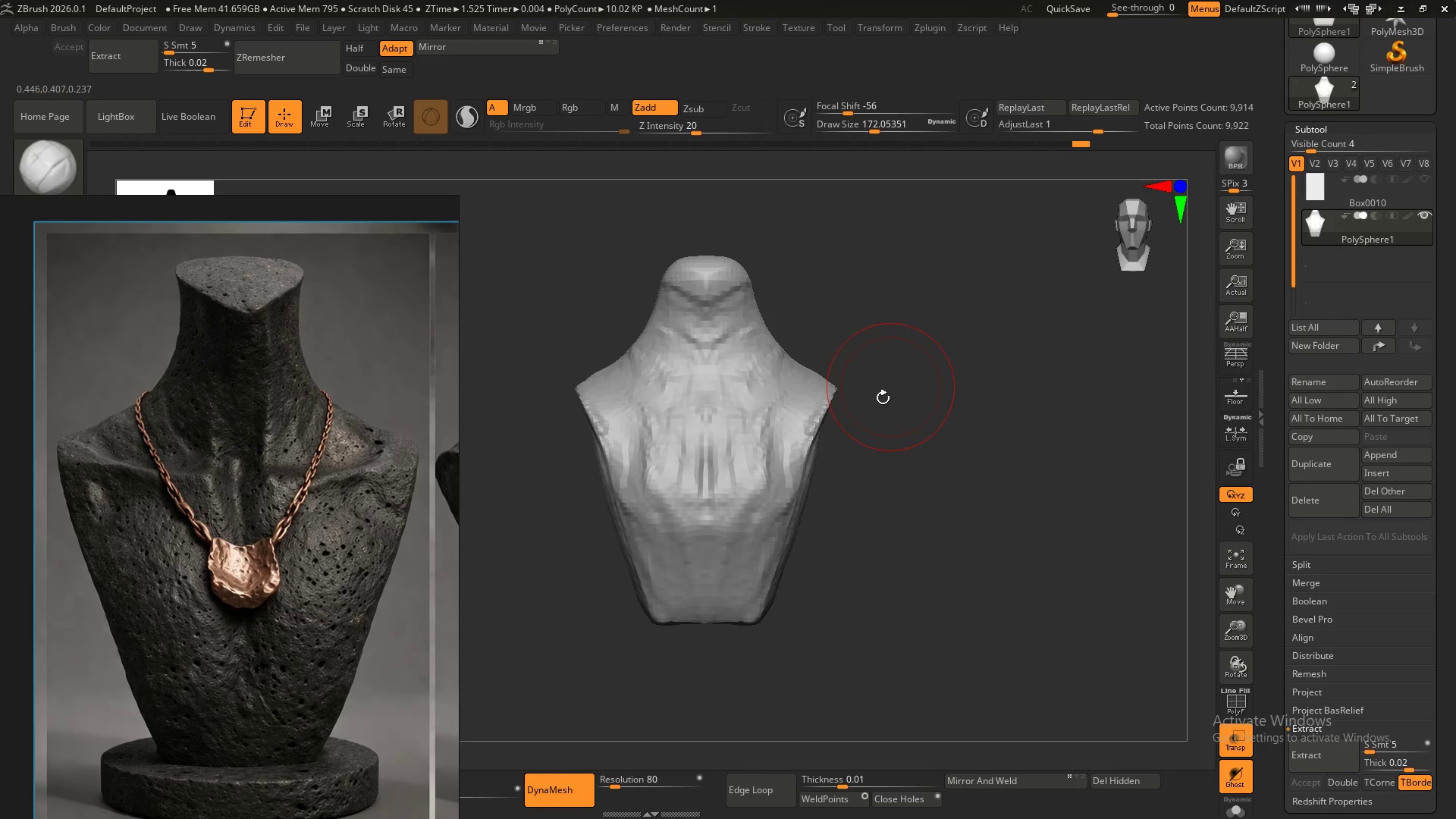 
hold_key(key=AltLeft, duration=0.53)
 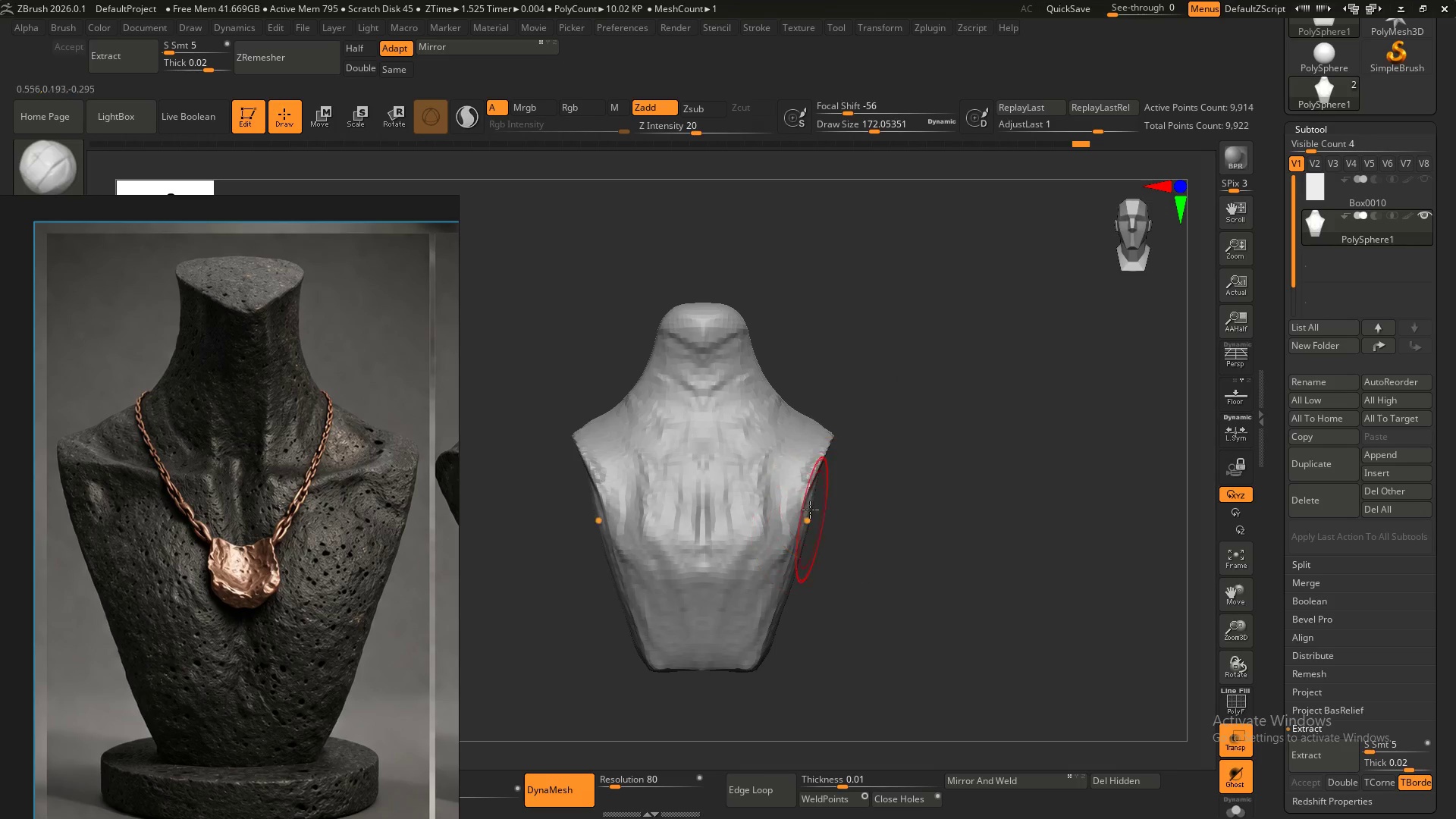 
left_click_drag(start_coordinate=[809, 498], to_coordinate=[787, 576])
 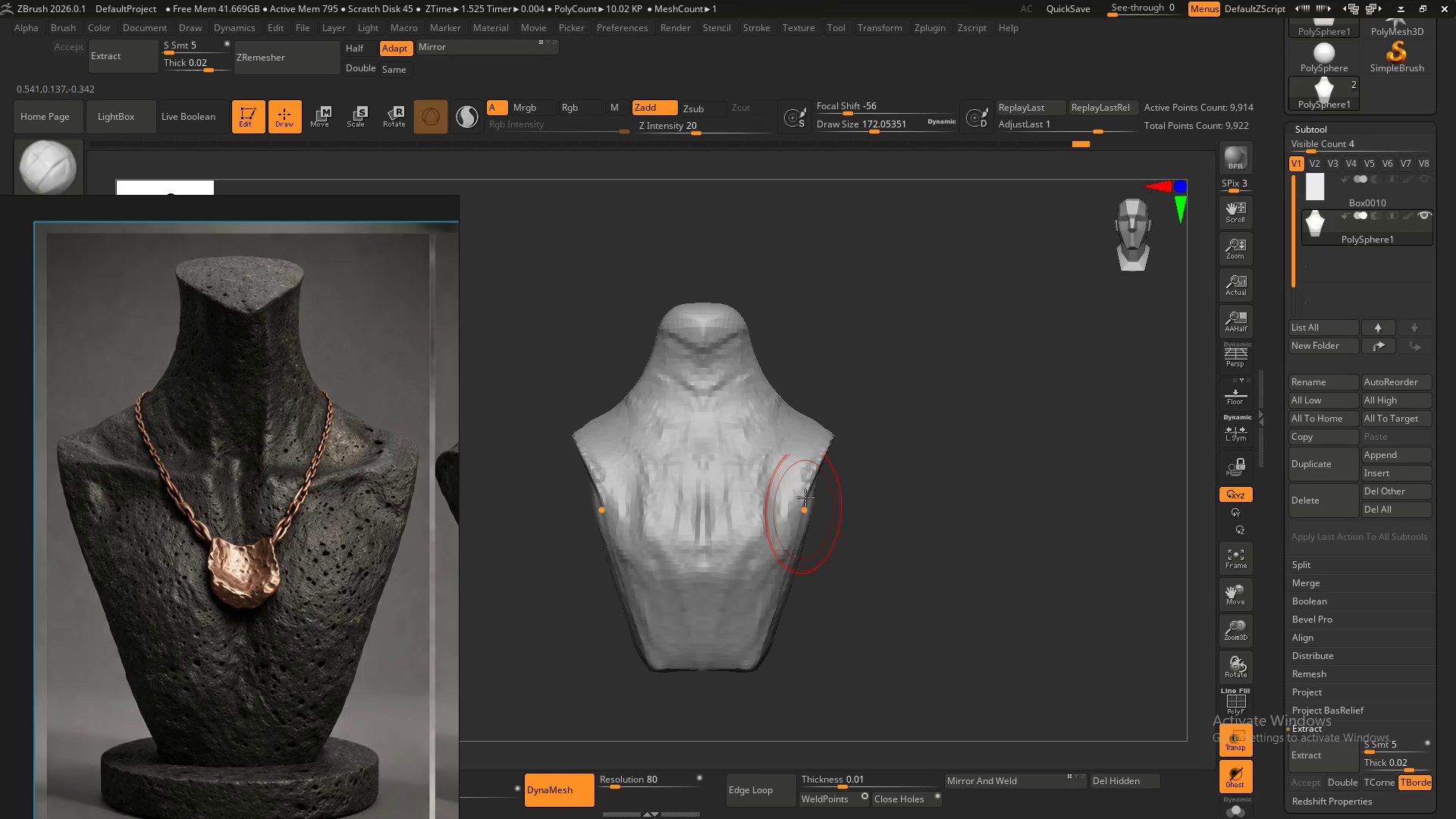 
left_click_drag(start_coordinate=[805, 497], to_coordinate=[761, 639])
 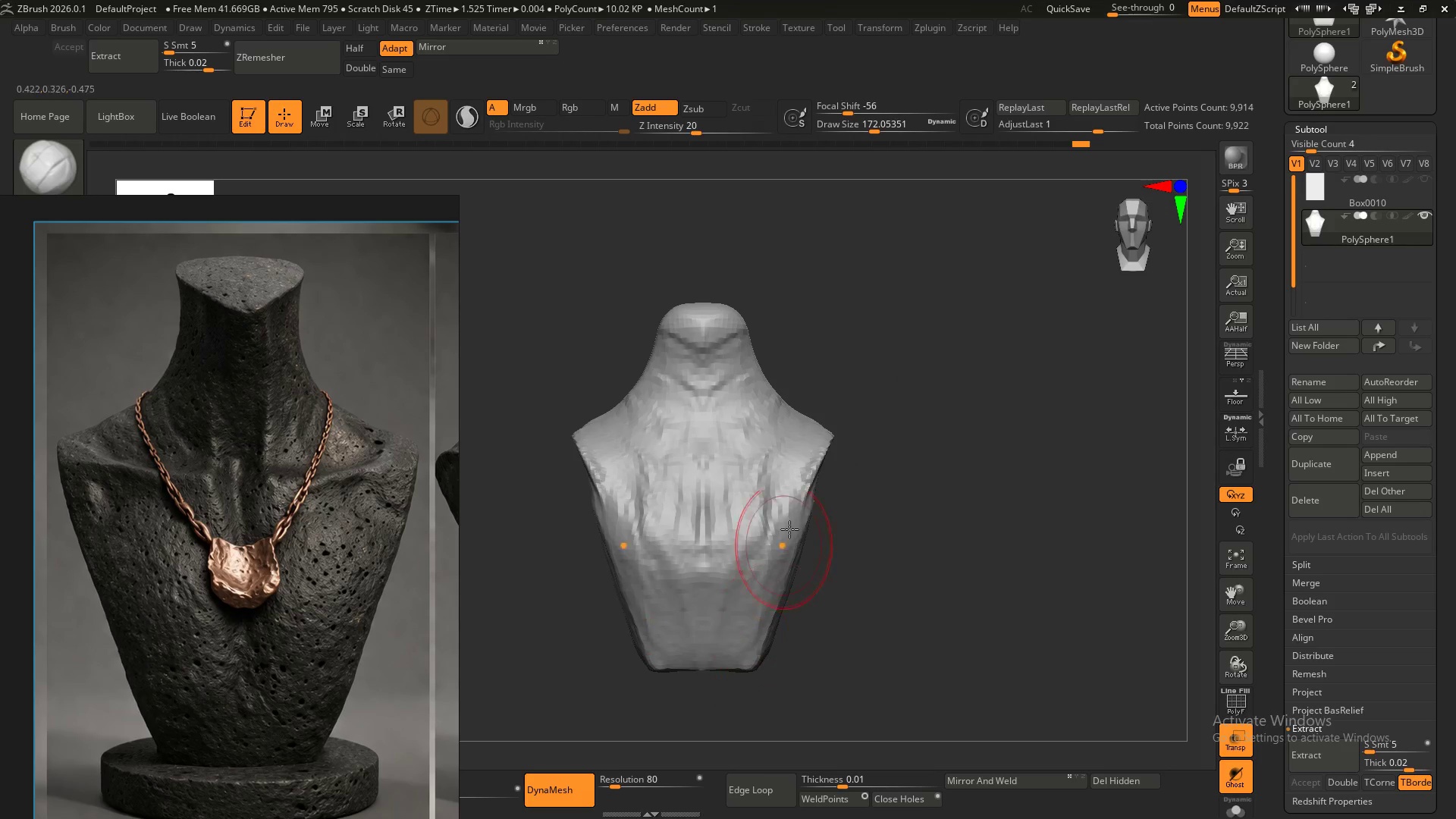 
left_click_drag(start_coordinate=[790, 526], to_coordinate=[733, 690])
 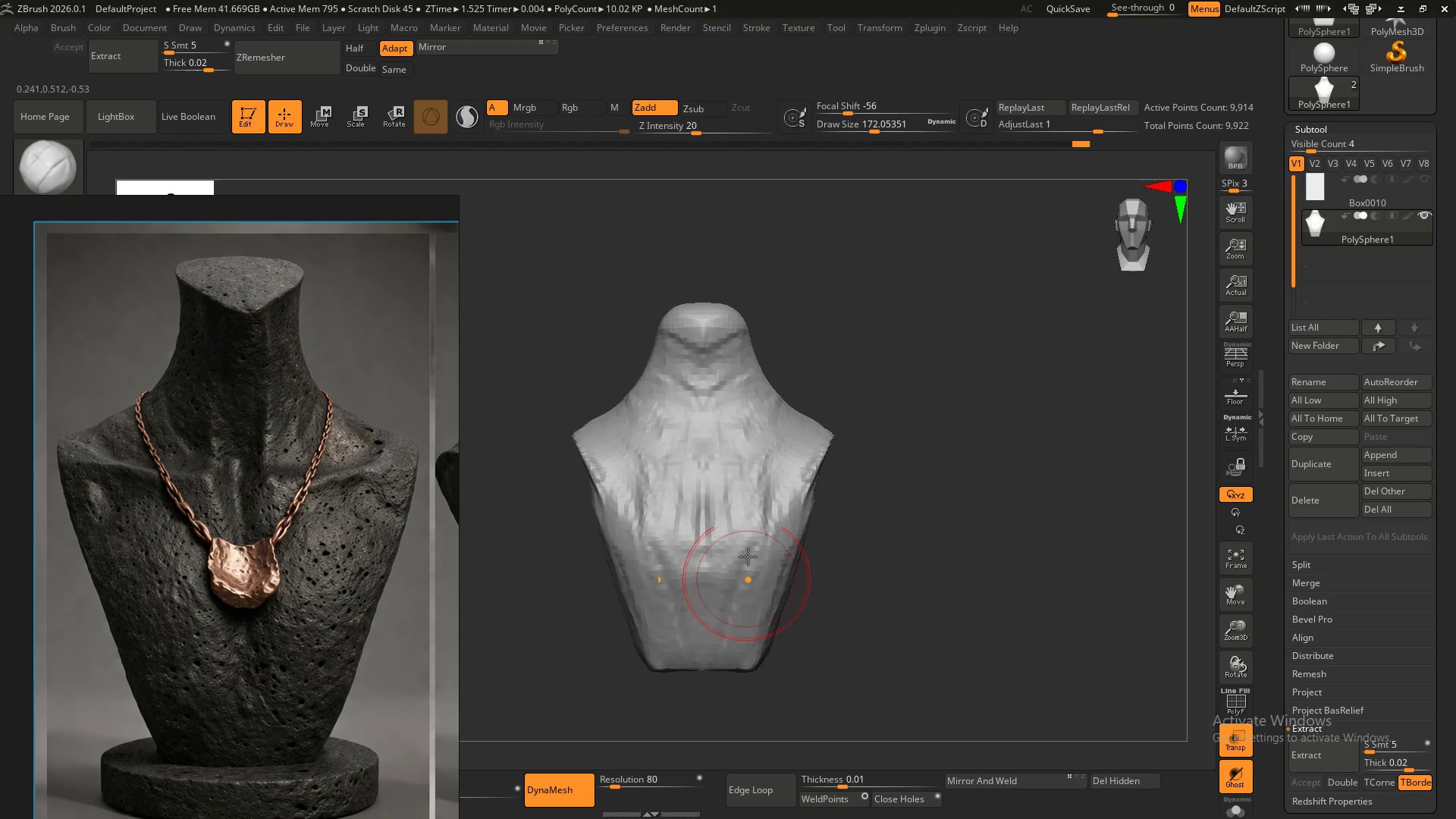 
left_click_drag(start_coordinate=[747, 548], to_coordinate=[717, 683])
 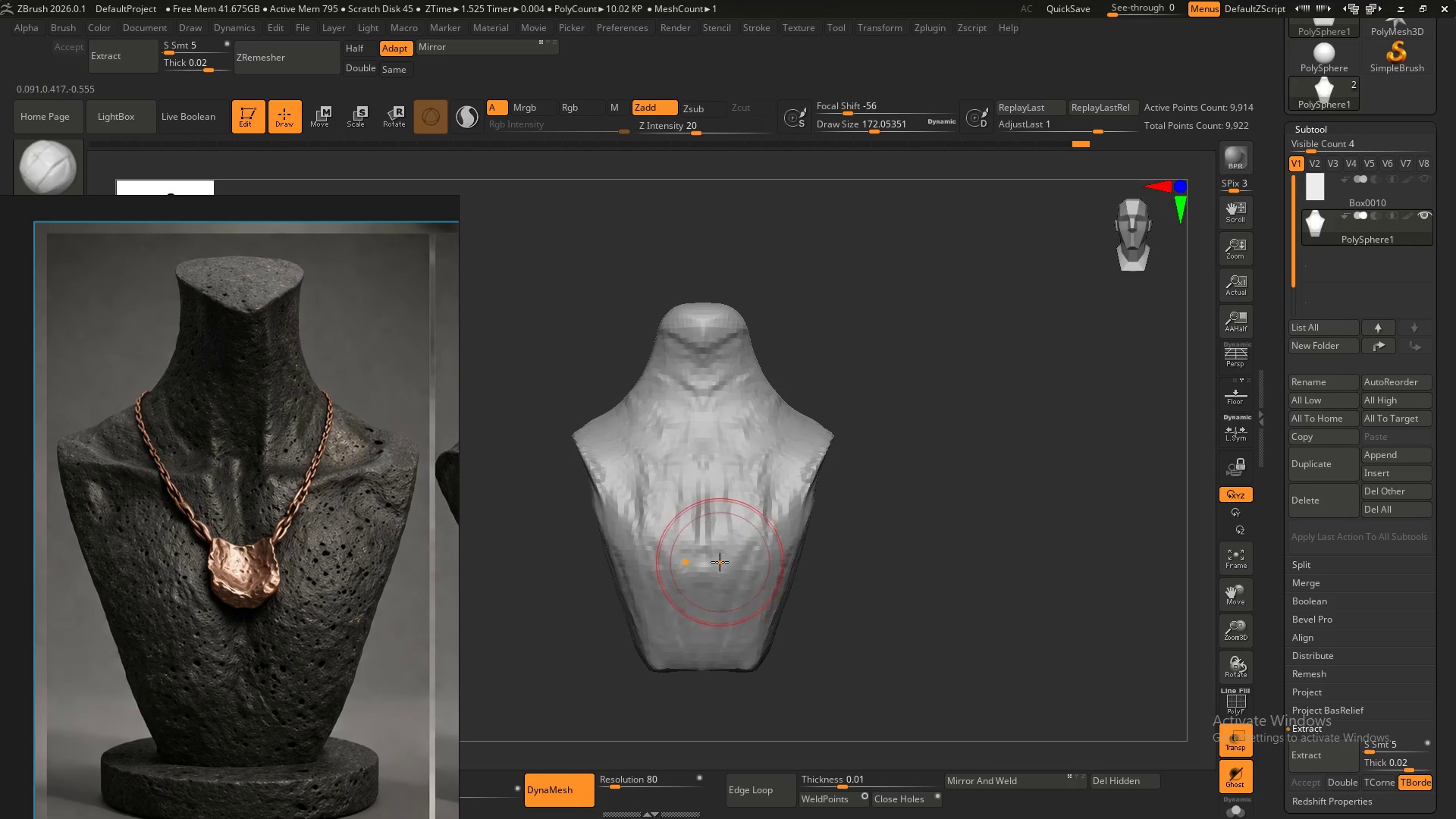 
hold_key(key=S, duration=0.89)
 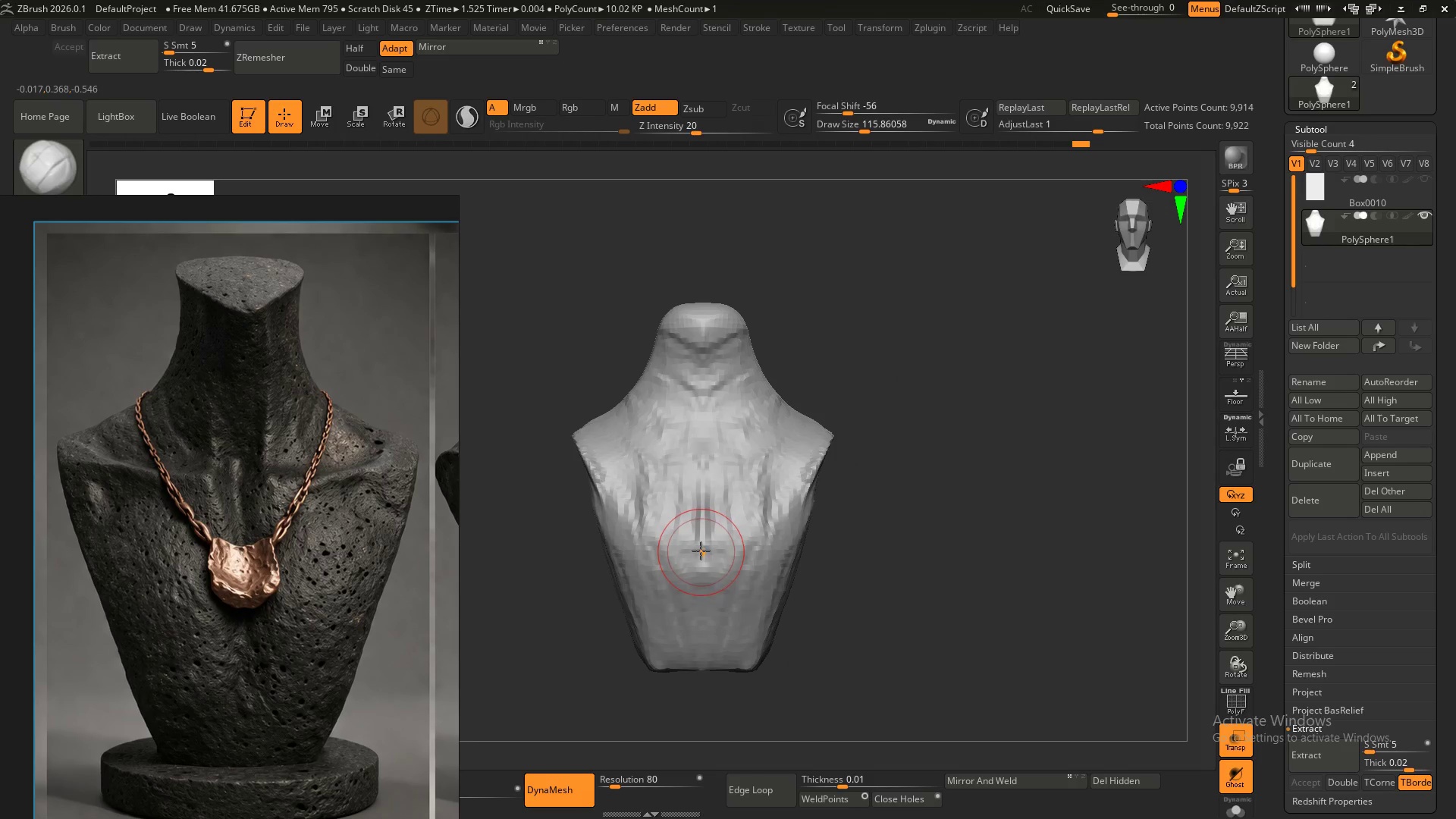 
left_click_drag(start_coordinate=[718, 557], to_coordinate=[709, 558])
 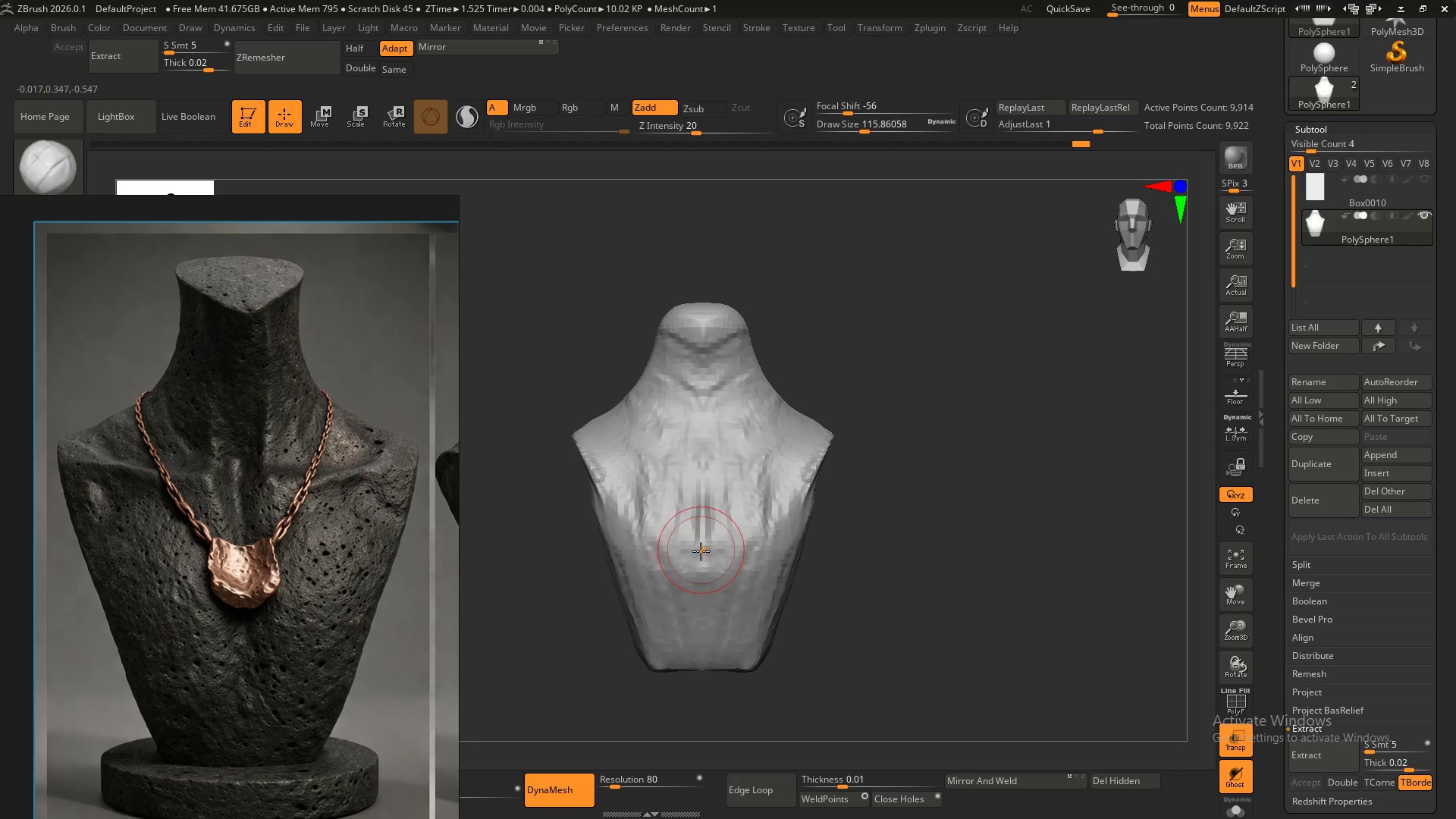 
hold_key(key=AltLeft, duration=1.5)
left_click_drag(start_coordinate=[700, 535], to_coordinate=[693, 601])
 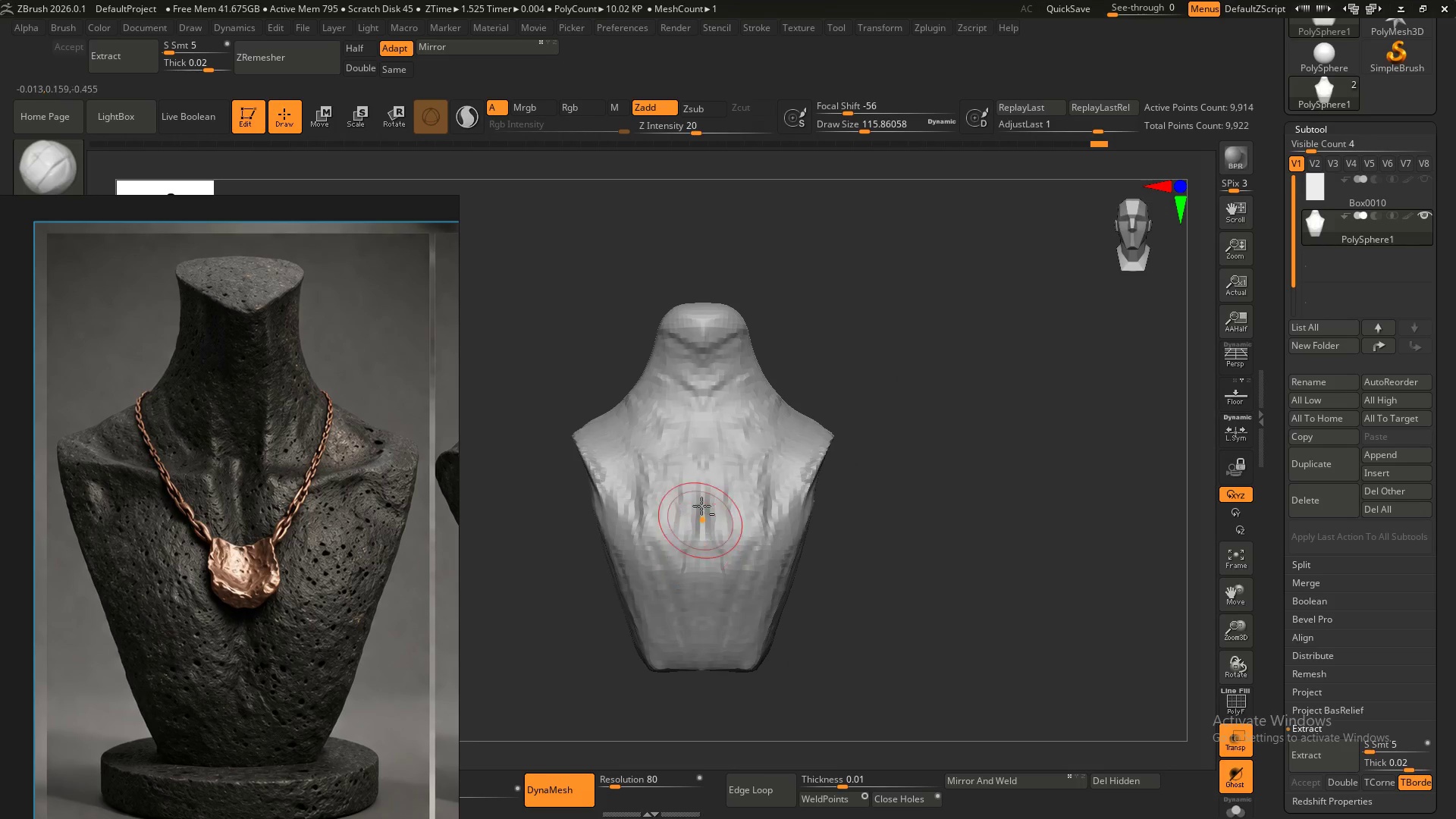 
left_click_drag(start_coordinate=[702, 507], to_coordinate=[701, 601])
 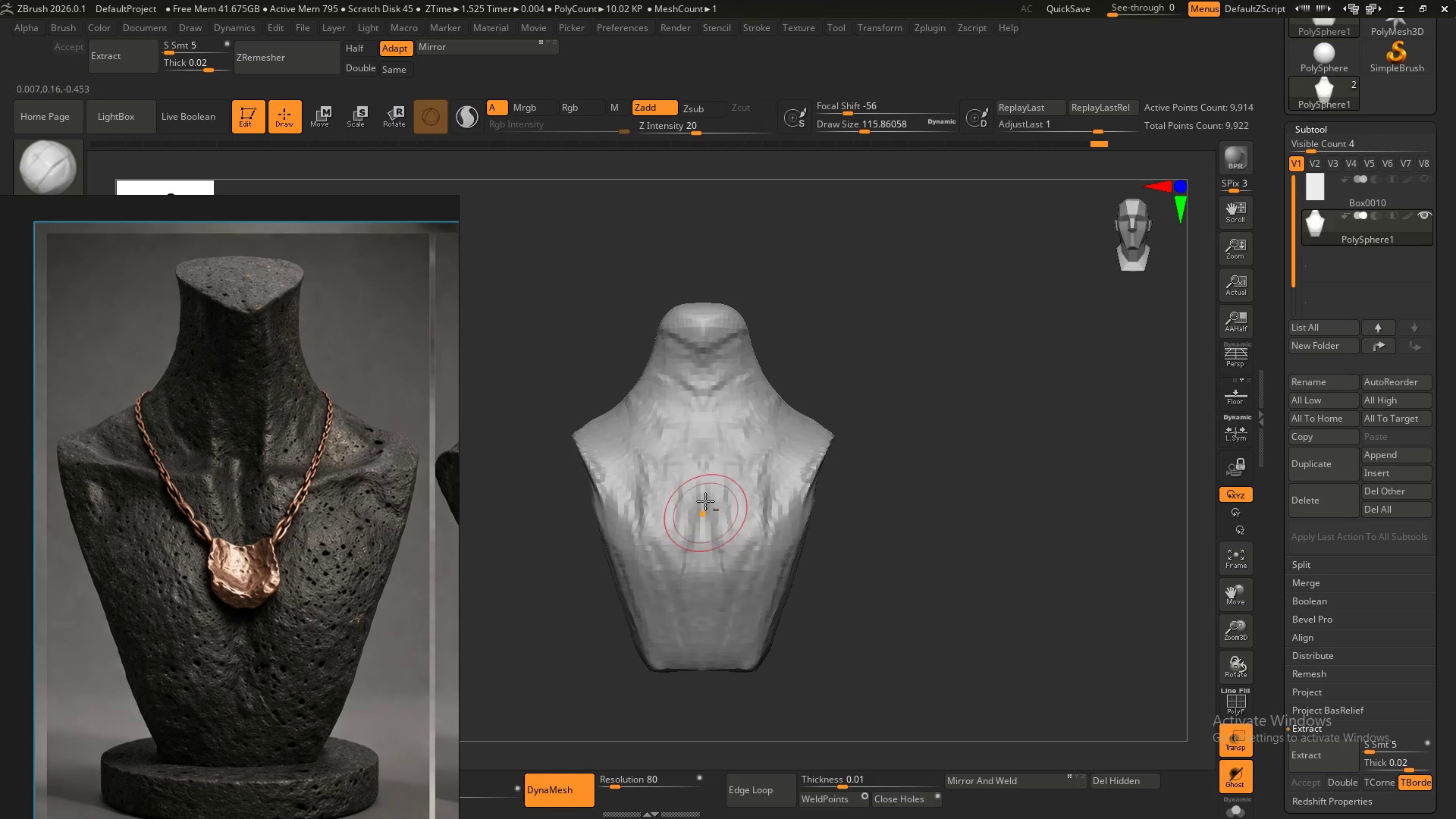 
left_click_drag(start_coordinate=[705, 497], to_coordinate=[704, 557])
 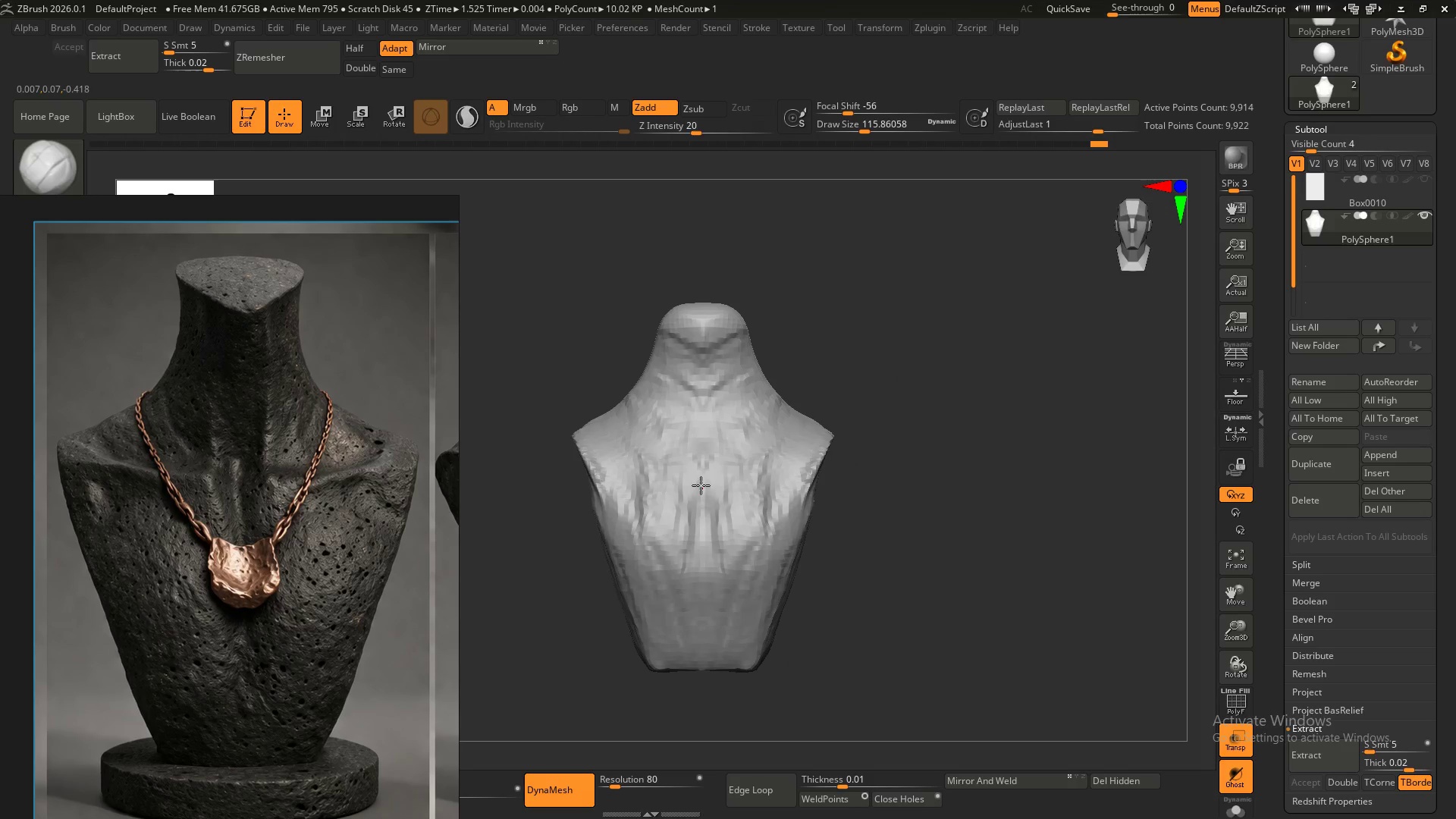 
left_click_drag(start_coordinate=[704, 494], to_coordinate=[712, 563])
 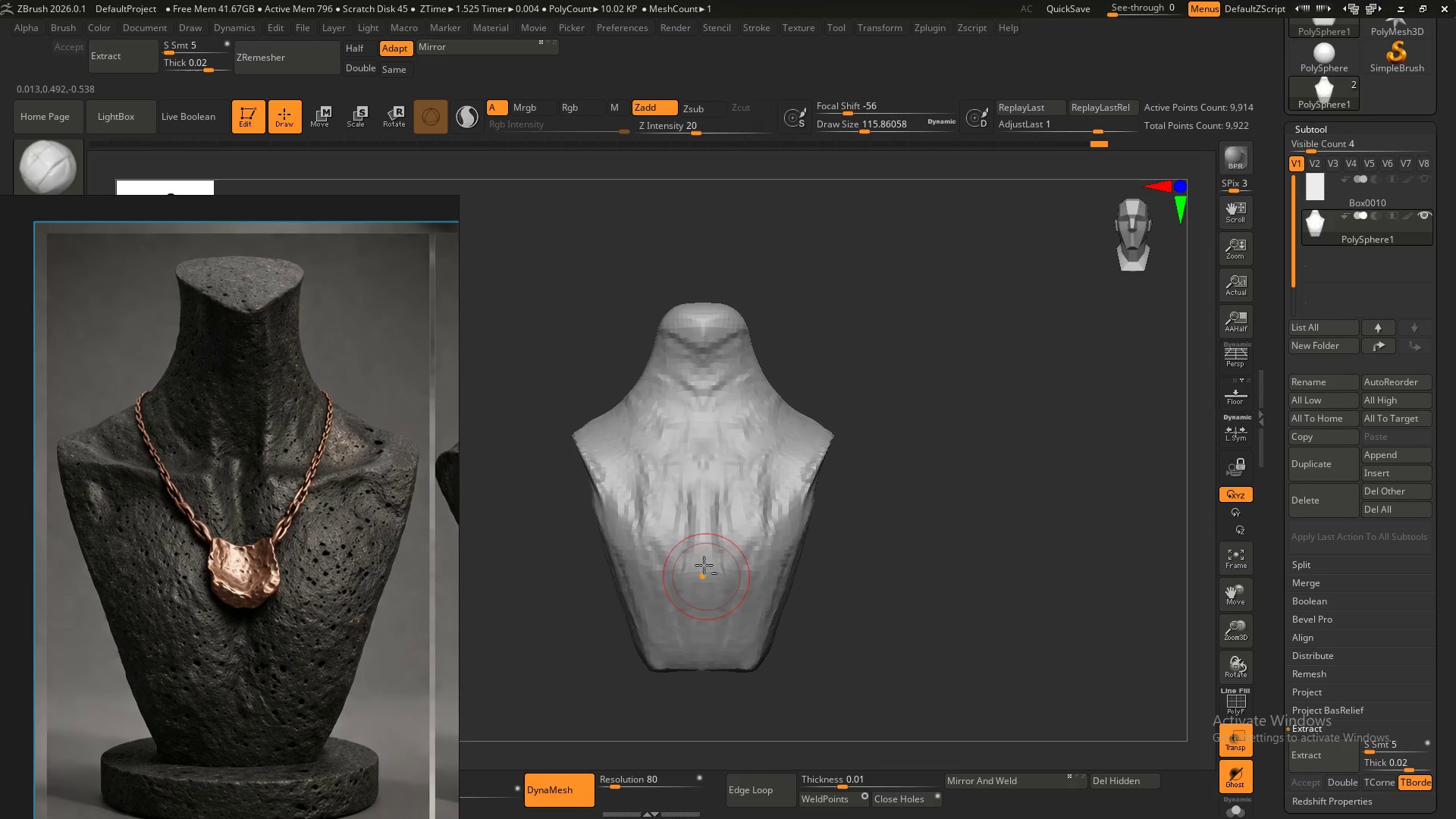 
hold_key(key=AltLeft, duration=1.47)
left_click_drag(start_coordinate=[698, 479], to_coordinate=[711, 613])
 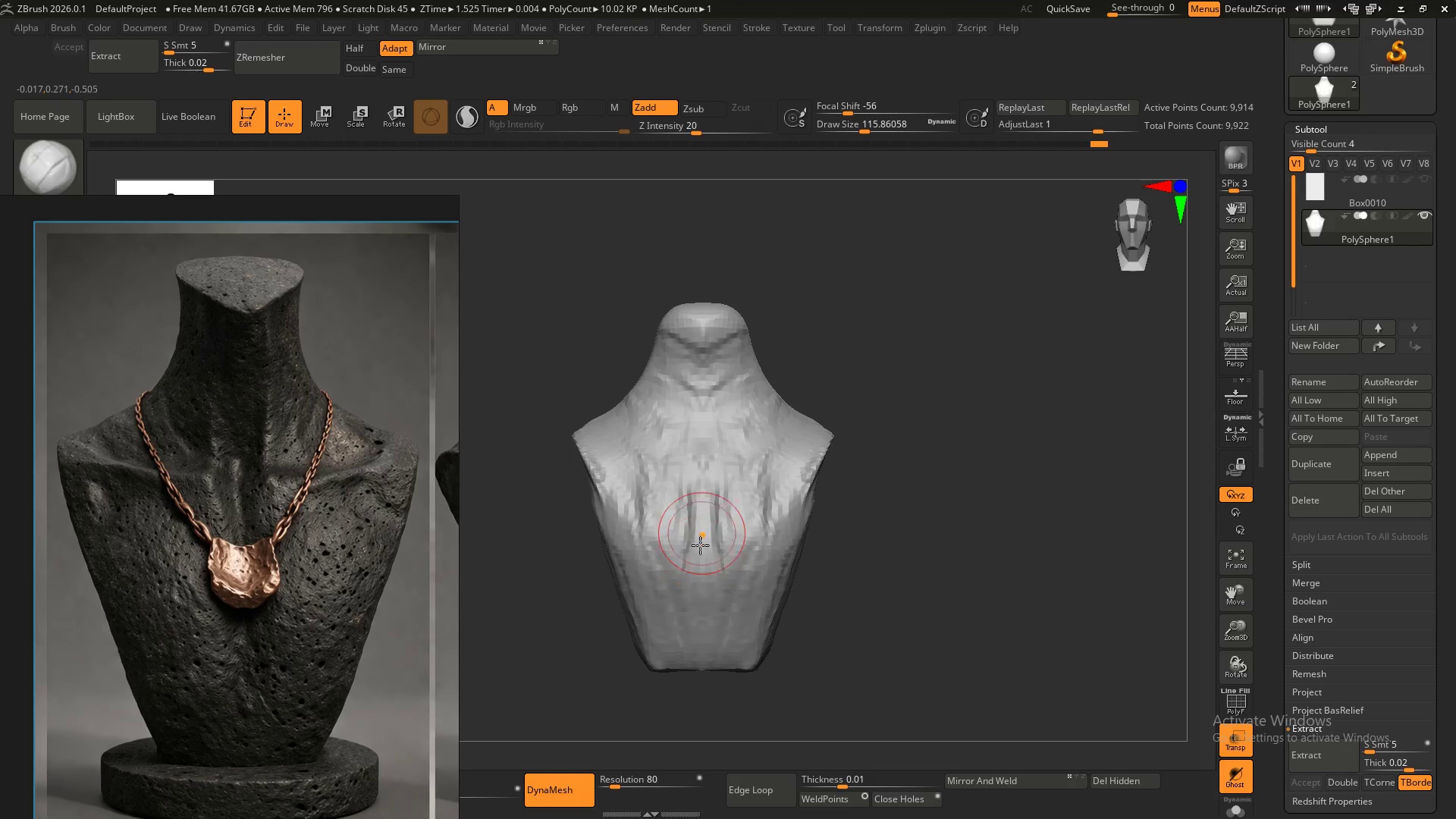 
left_click_drag(start_coordinate=[701, 535], to_coordinate=[711, 633])
 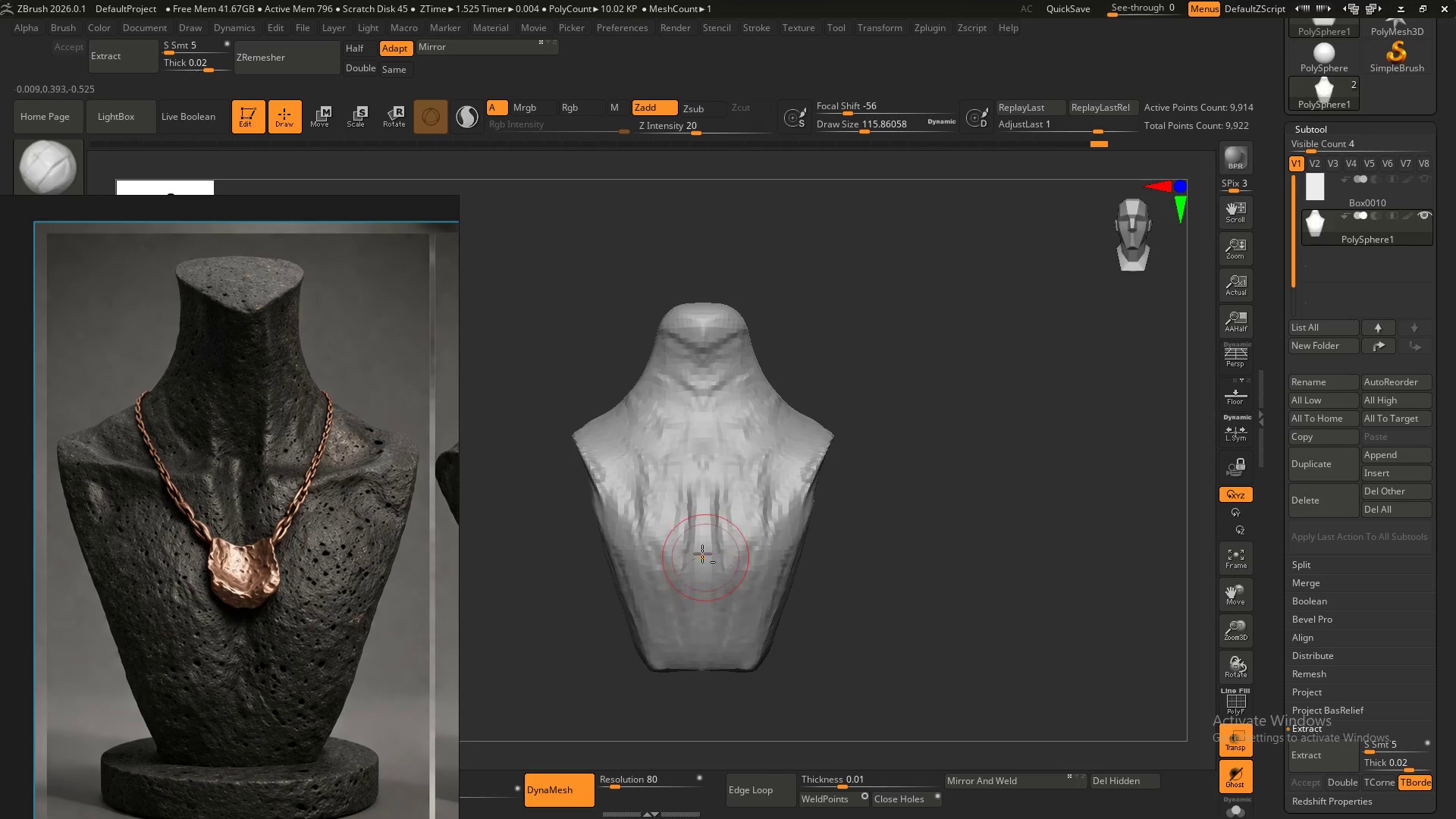 
left_click_drag(start_coordinate=[703, 554], to_coordinate=[726, 636])
 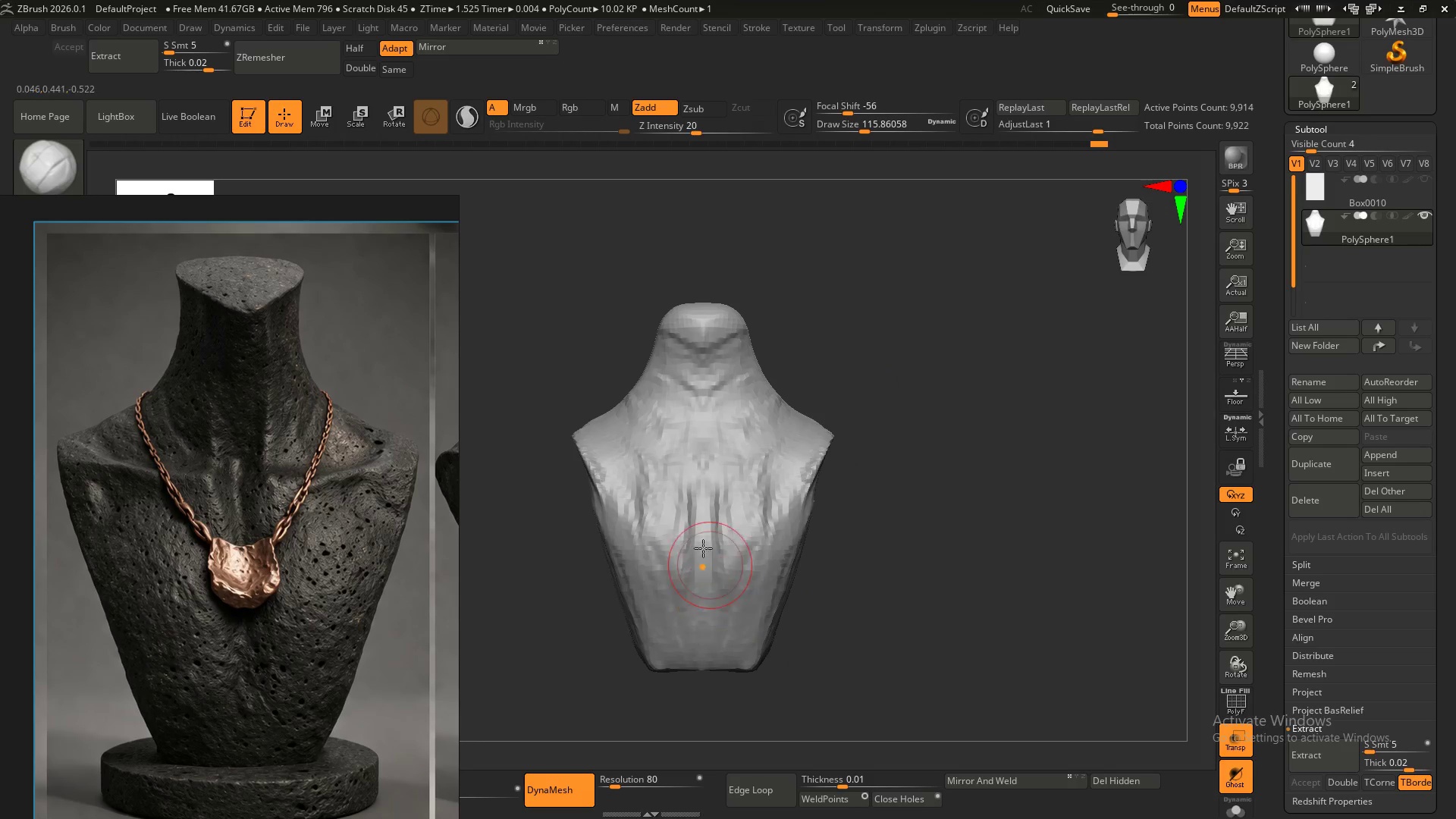 
left_click_drag(start_coordinate=[704, 551], to_coordinate=[736, 621])
 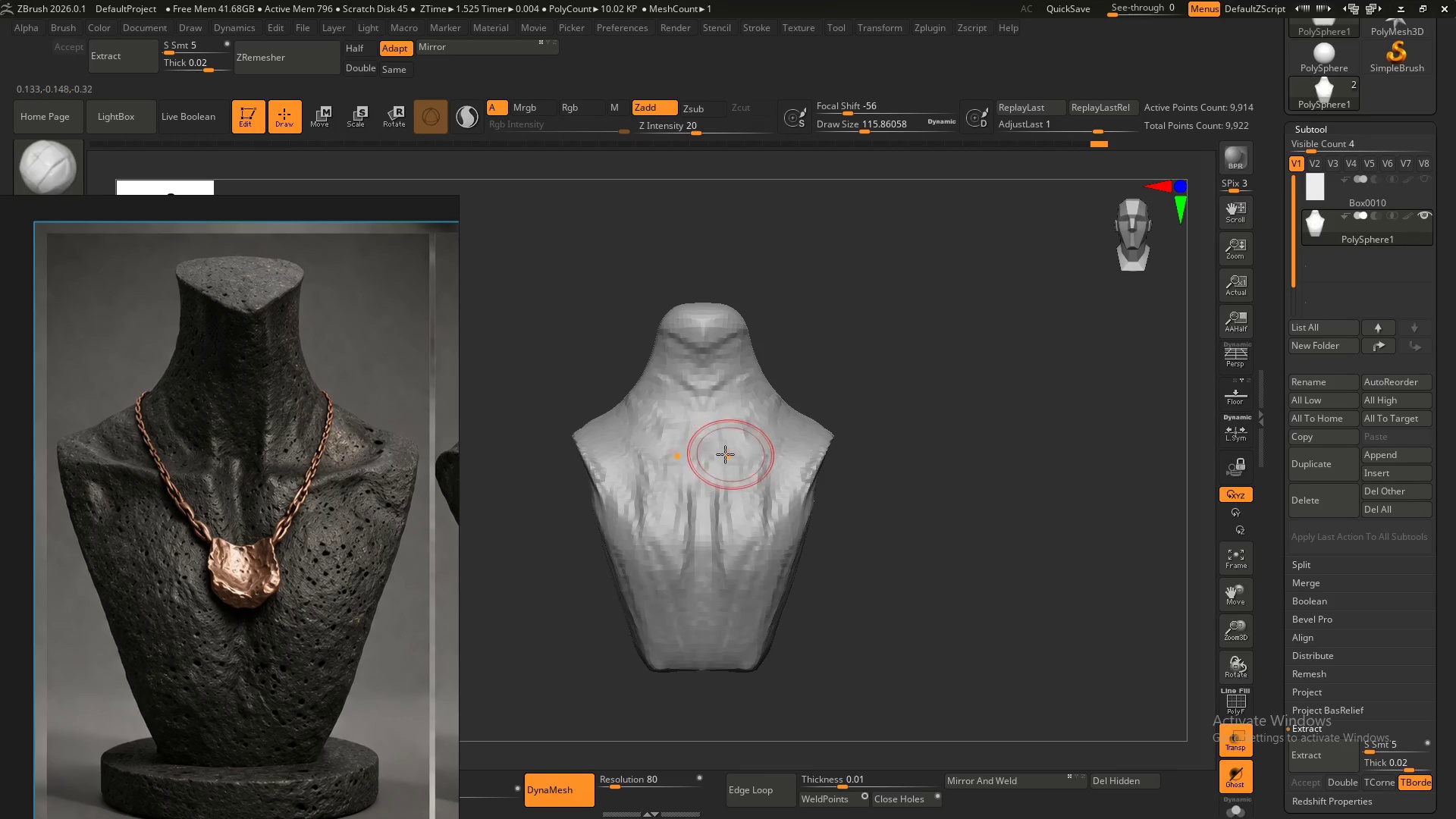 
left_click_drag(start_coordinate=[612, 454], to_coordinate=[693, 473])
 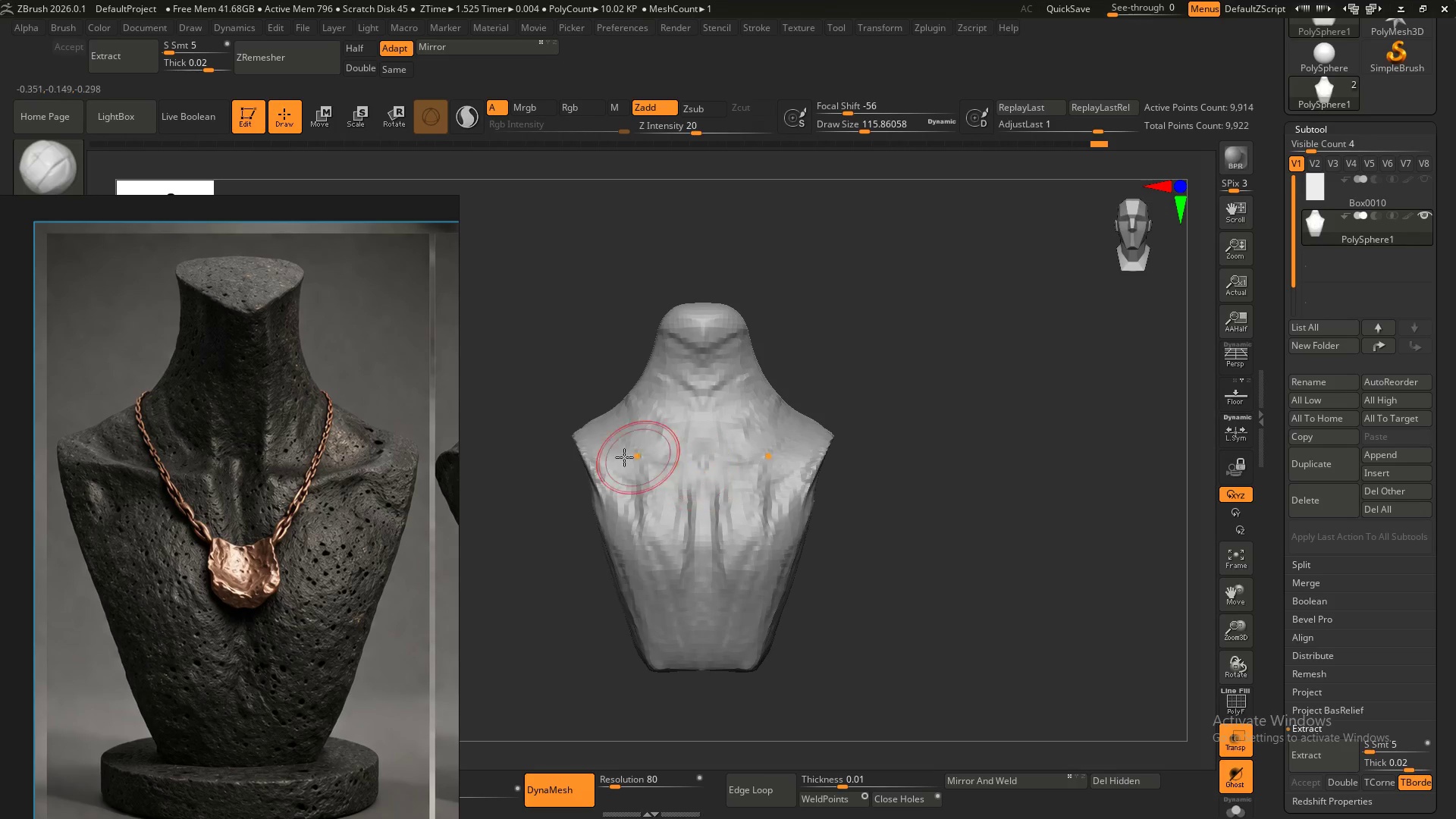 
left_click_drag(start_coordinate=[615, 457], to_coordinate=[706, 459])
 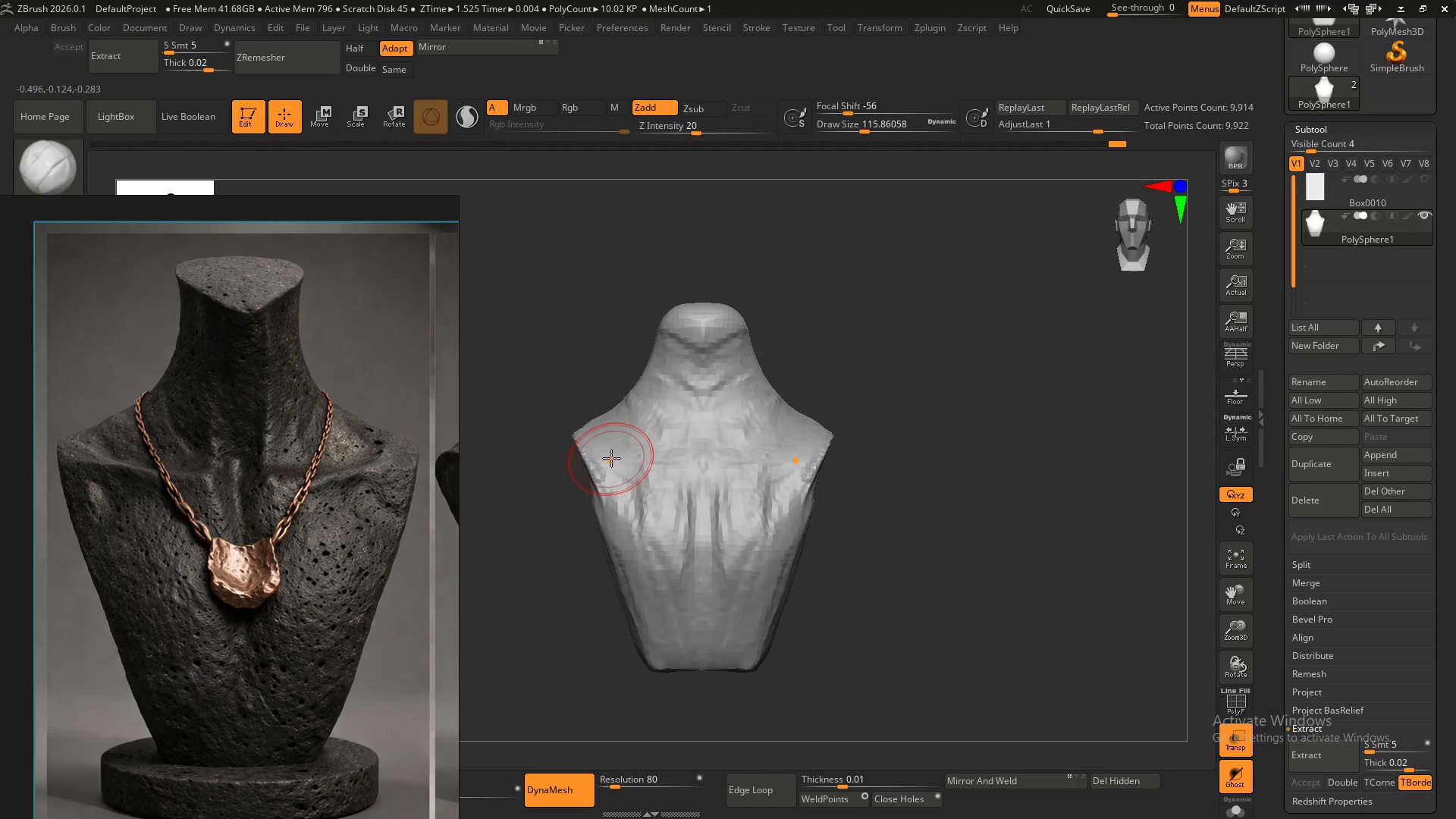 
left_click_drag(start_coordinate=[610, 459], to_coordinate=[690, 460])
 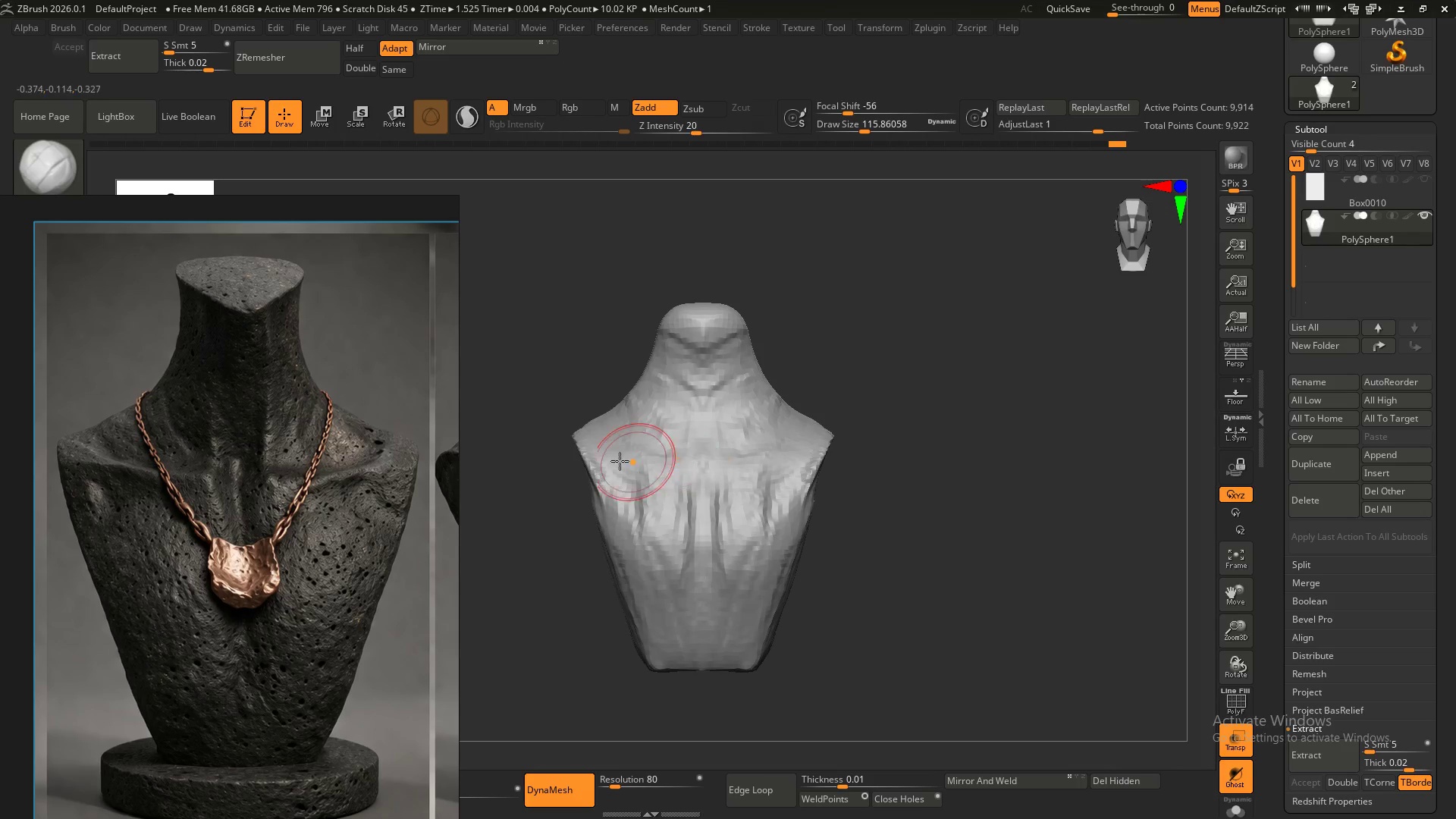 
left_click_drag(start_coordinate=[631, 462], to_coordinate=[708, 466])
 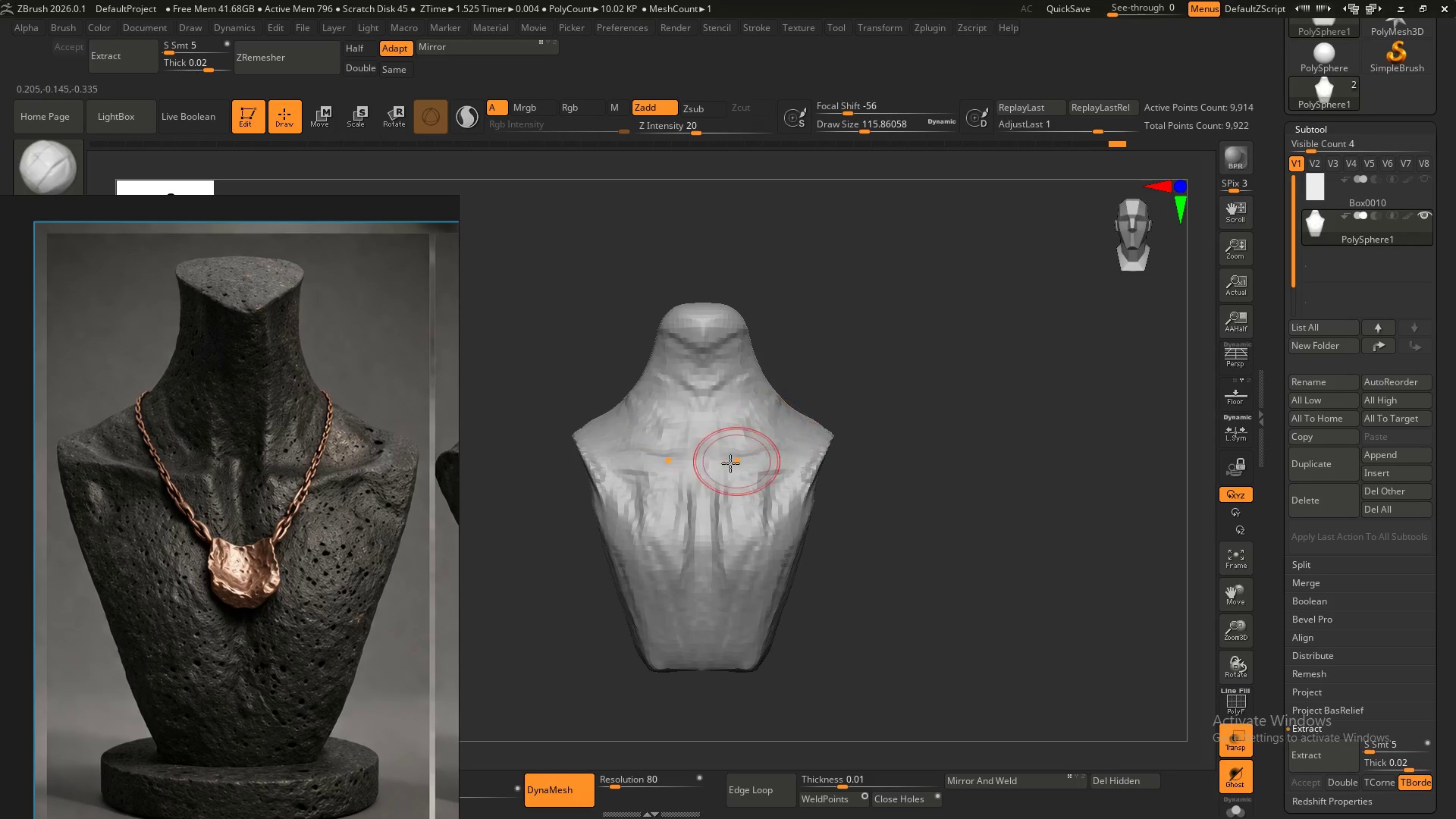 
left_click_drag(start_coordinate=[727, 463], to_coordinate=[789, 451])
 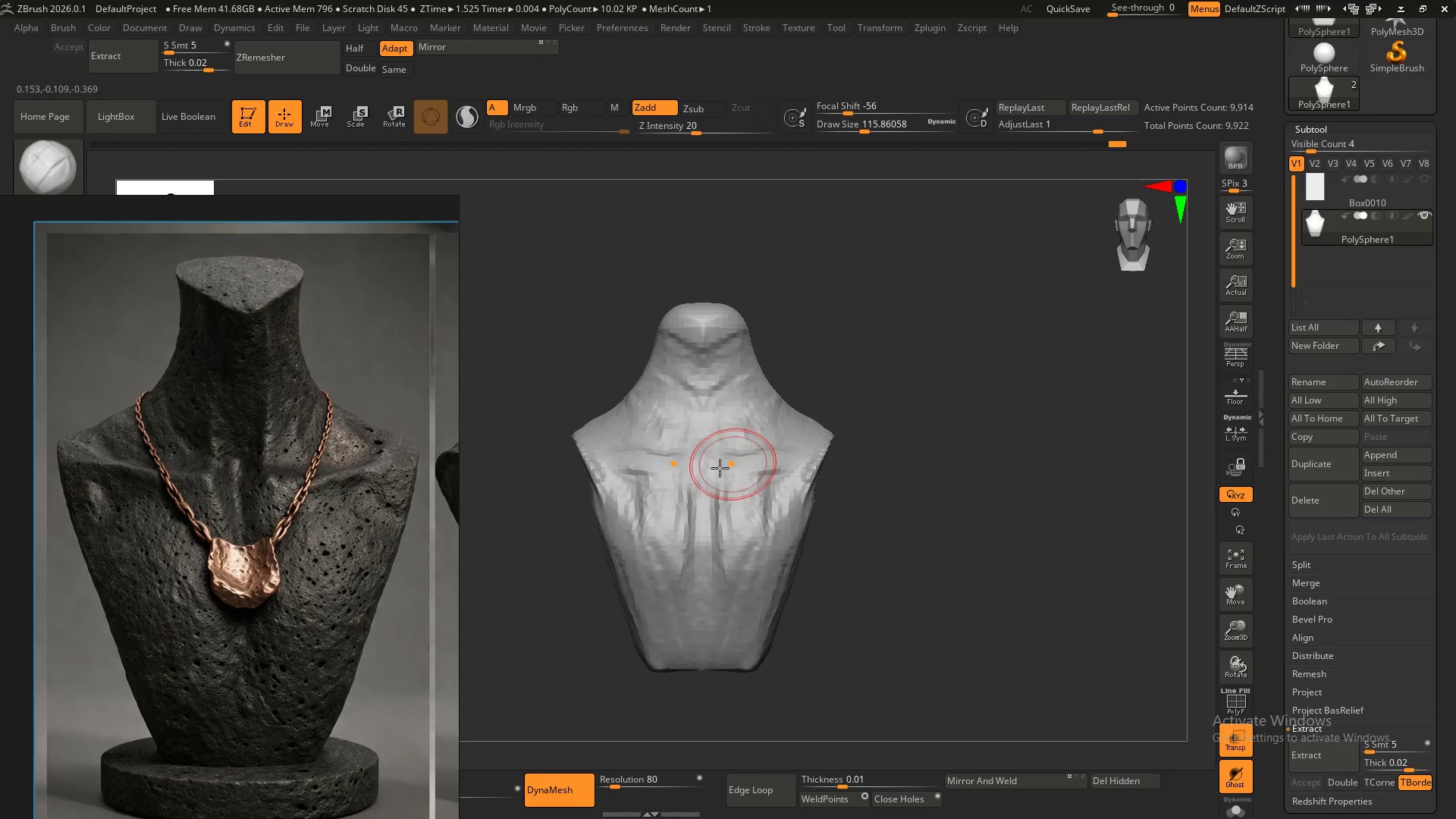 
left_click_drag(start_coordinate=[714, 469], to_coordinate=[798, 459])
 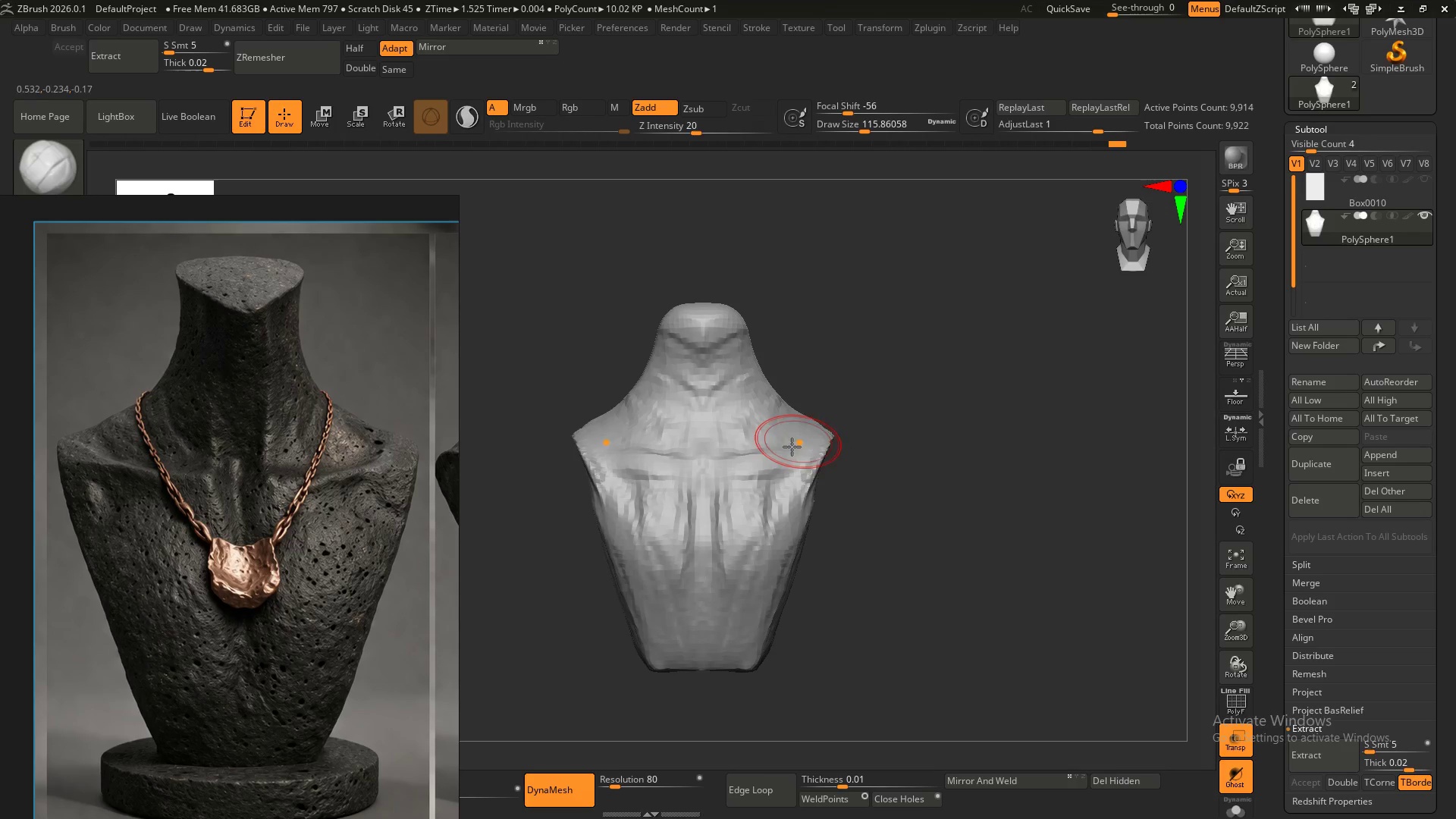 
hold_key(key=AltLeft, duration=0.64)
 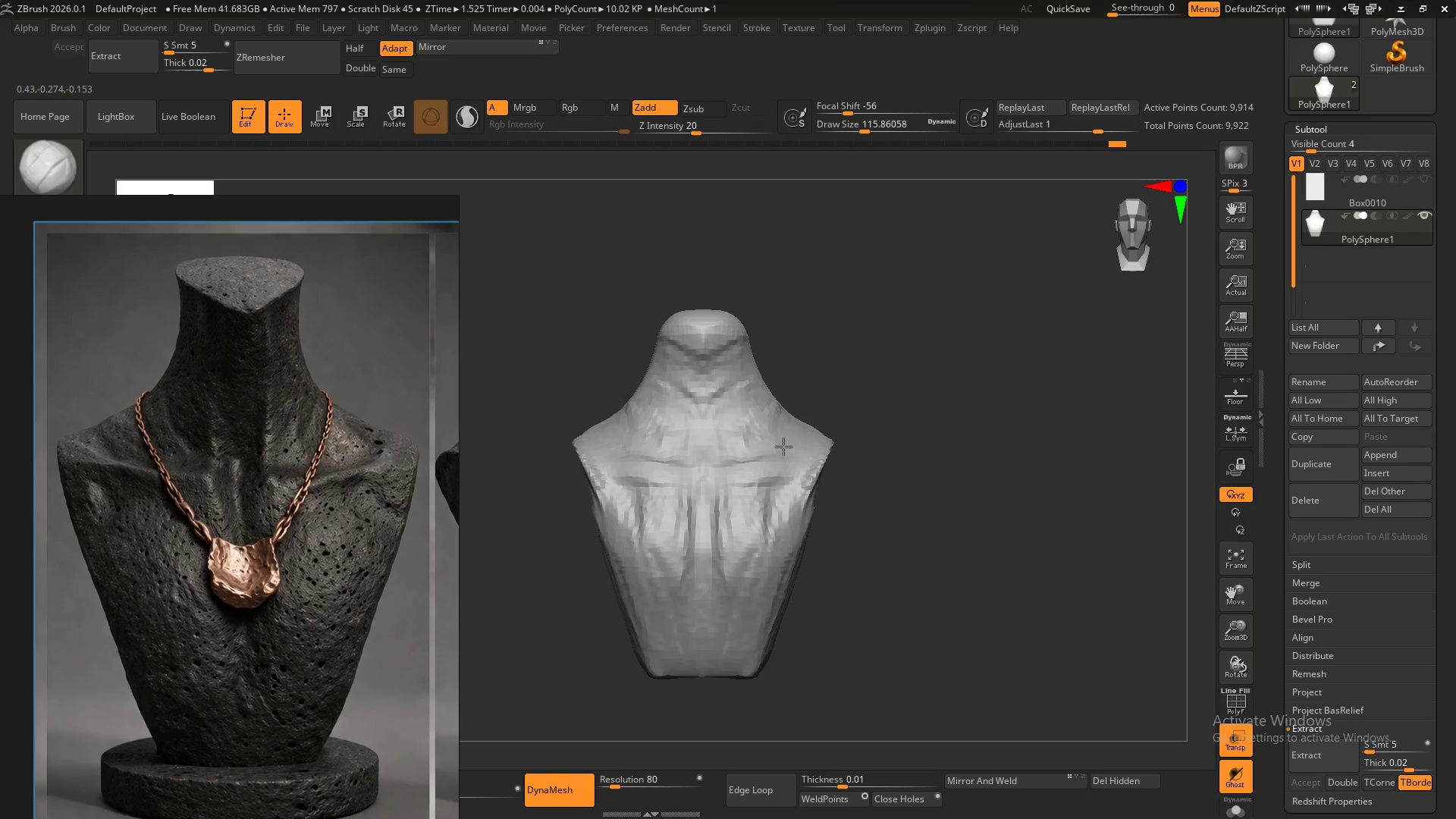 
hold_key(key=AltLeft, duration=0.42)
 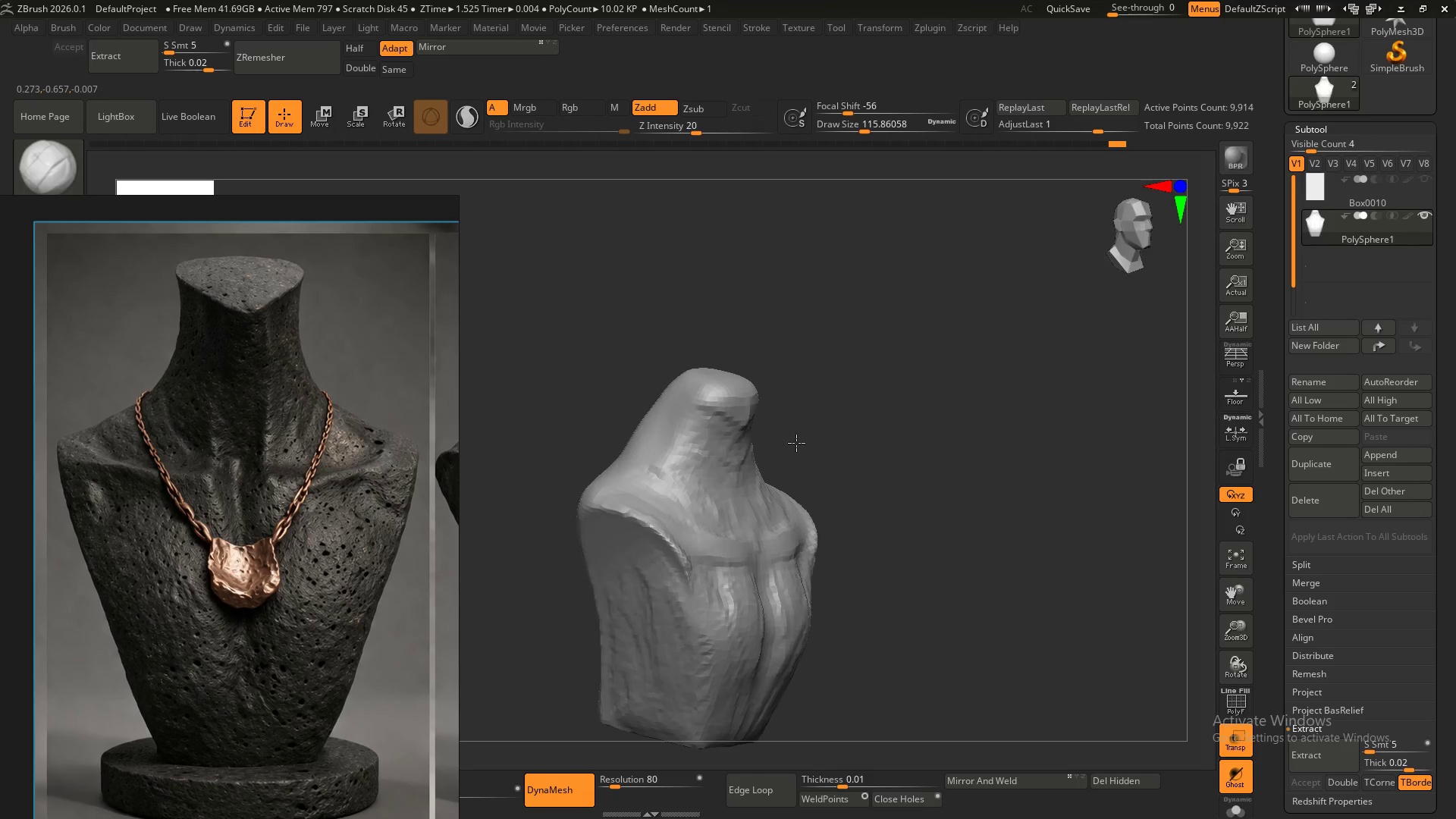 
hold_key(key=ShiftLeft, duration=0.41)
 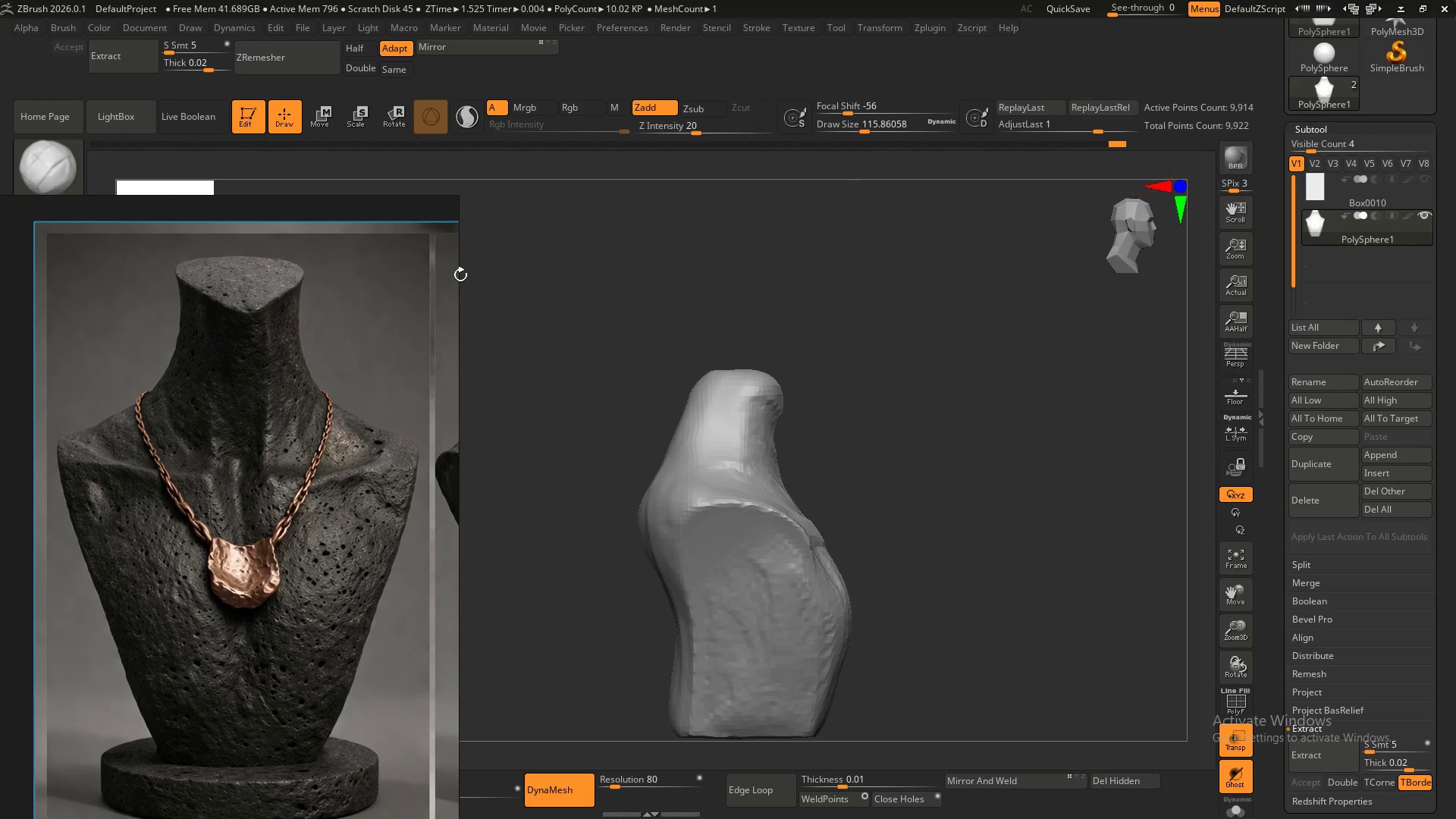 
scroll: coordinate [226, 397], scroll_direction: down, amount: 5.0
 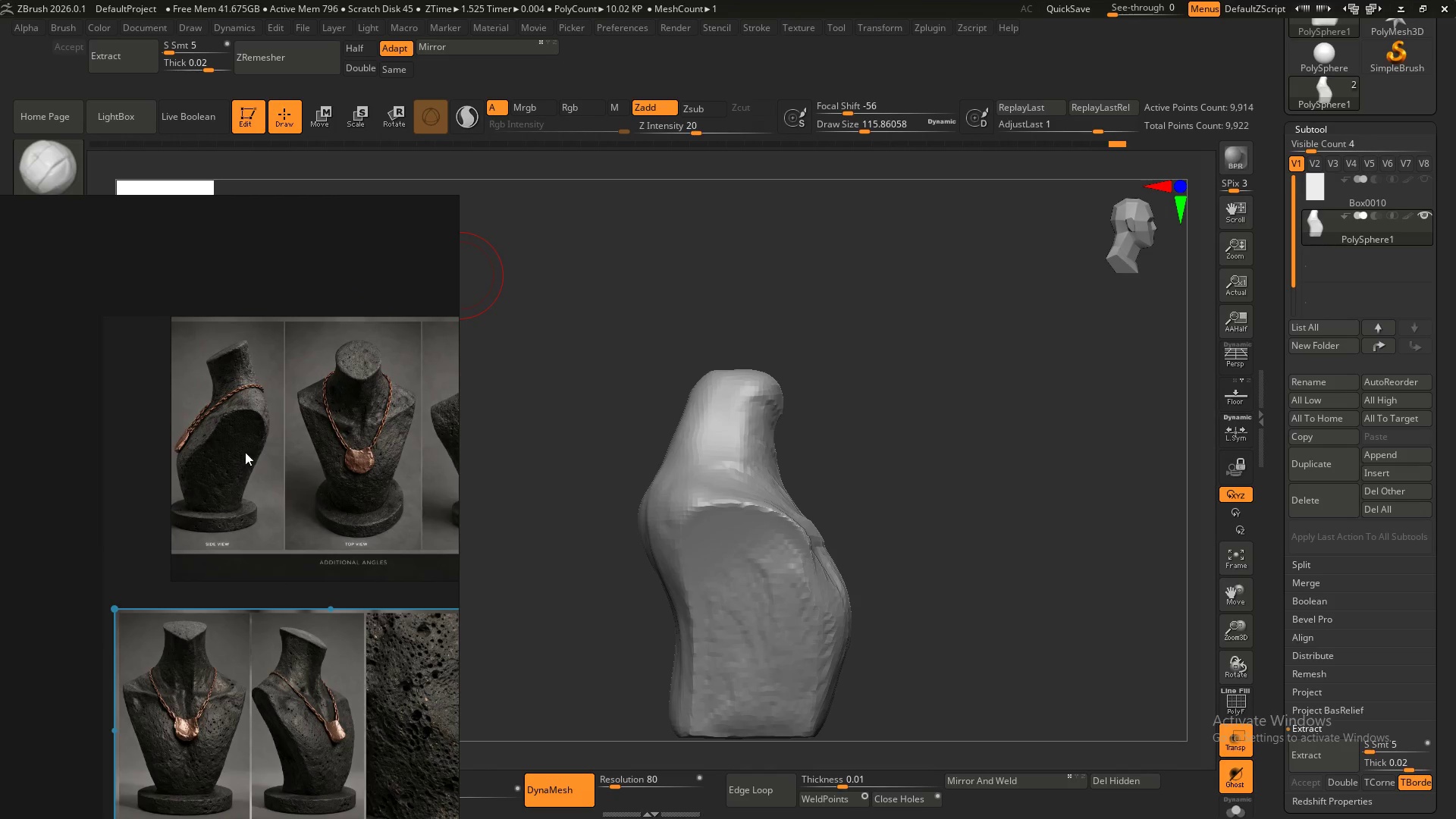 
scroll: coordinate [247, 442], scroll_direction: up, amount: 4.0
 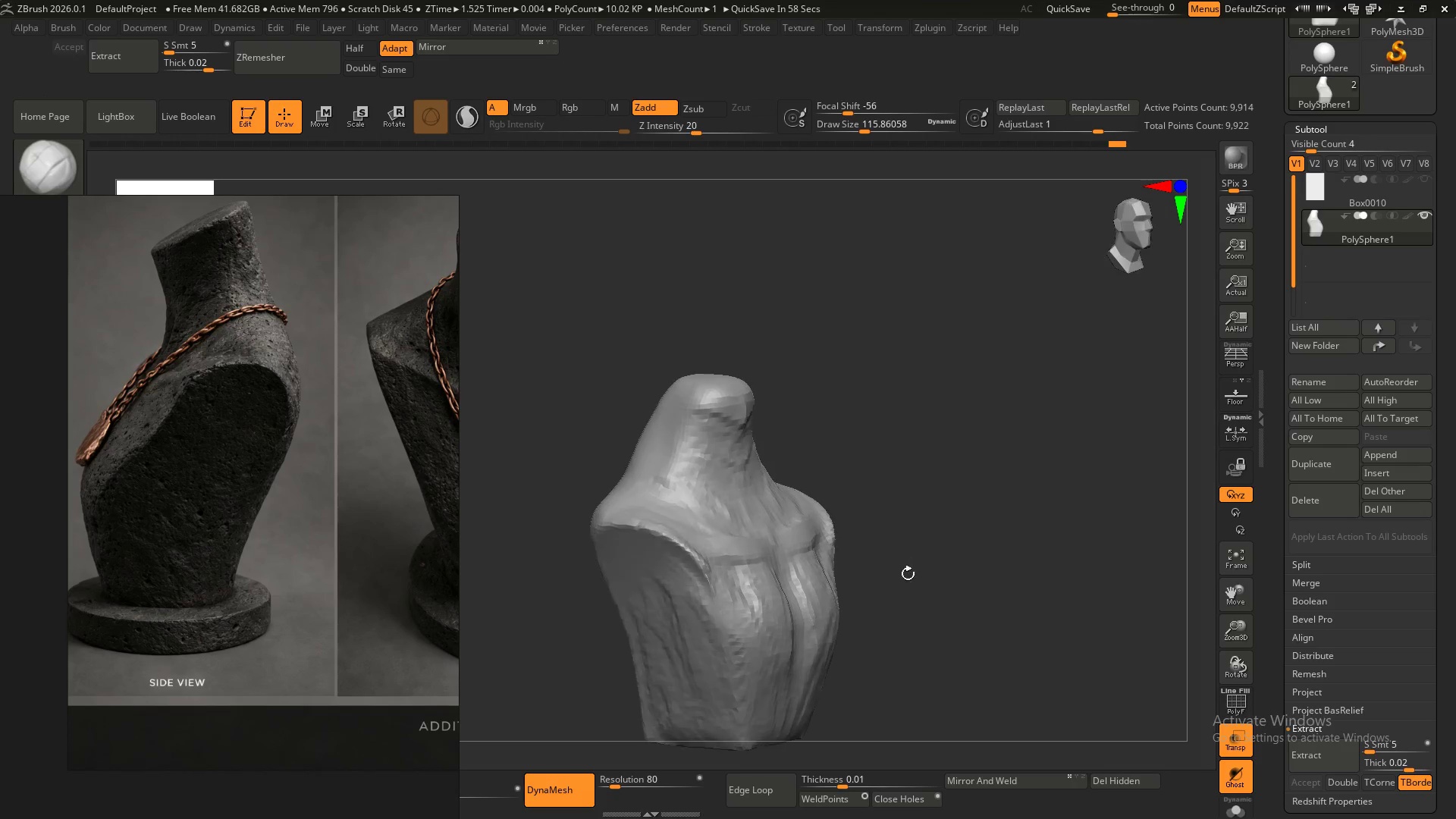 
hold_key(key=AltLeft, duration=1.5)
left_click_drag(start_coordinate=[773, 619], to_coordinate=[772, 670])
 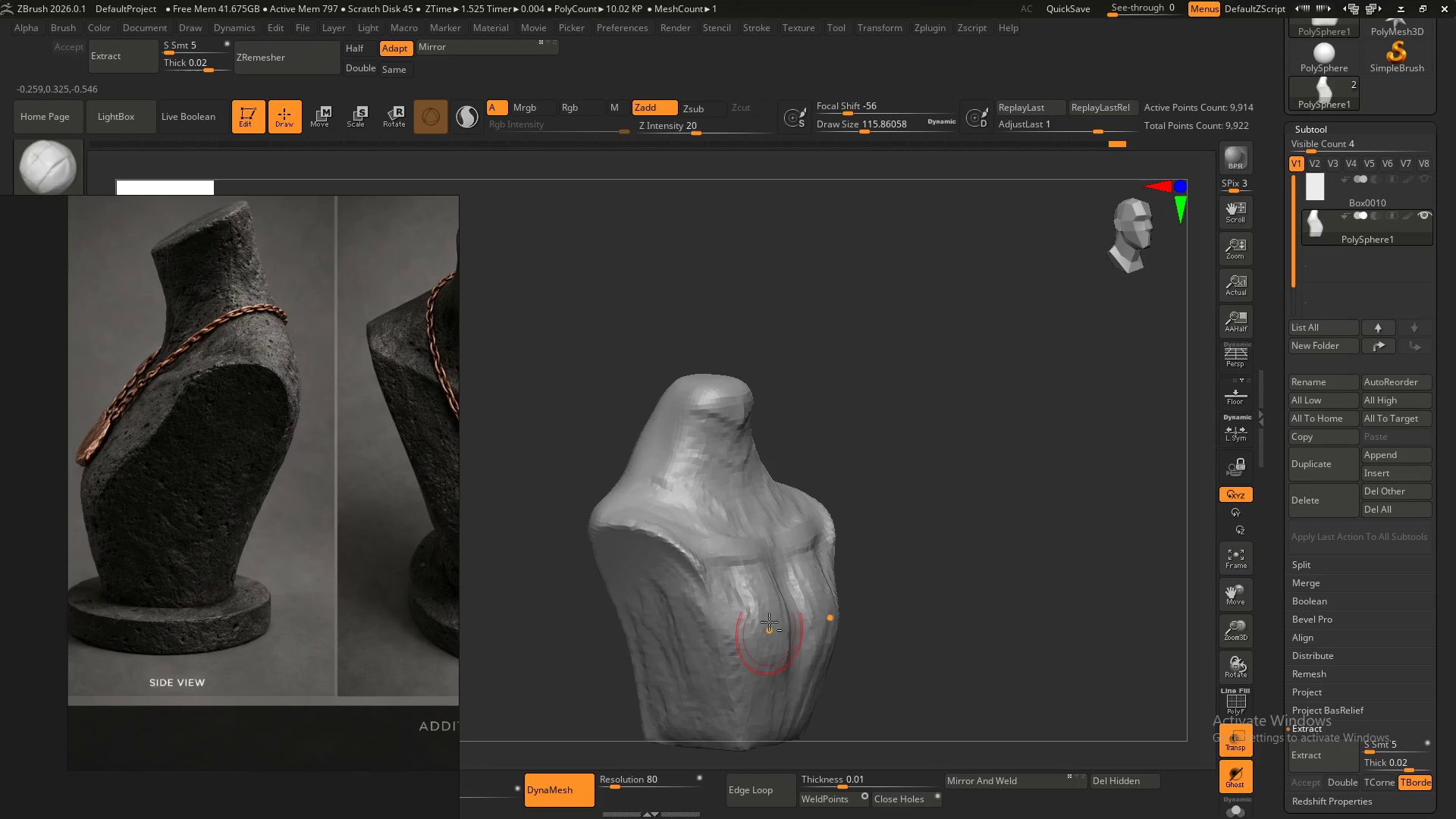 
left_click_drag(start_coordinate=[767, 613], to_coordinate=[770, 682])
 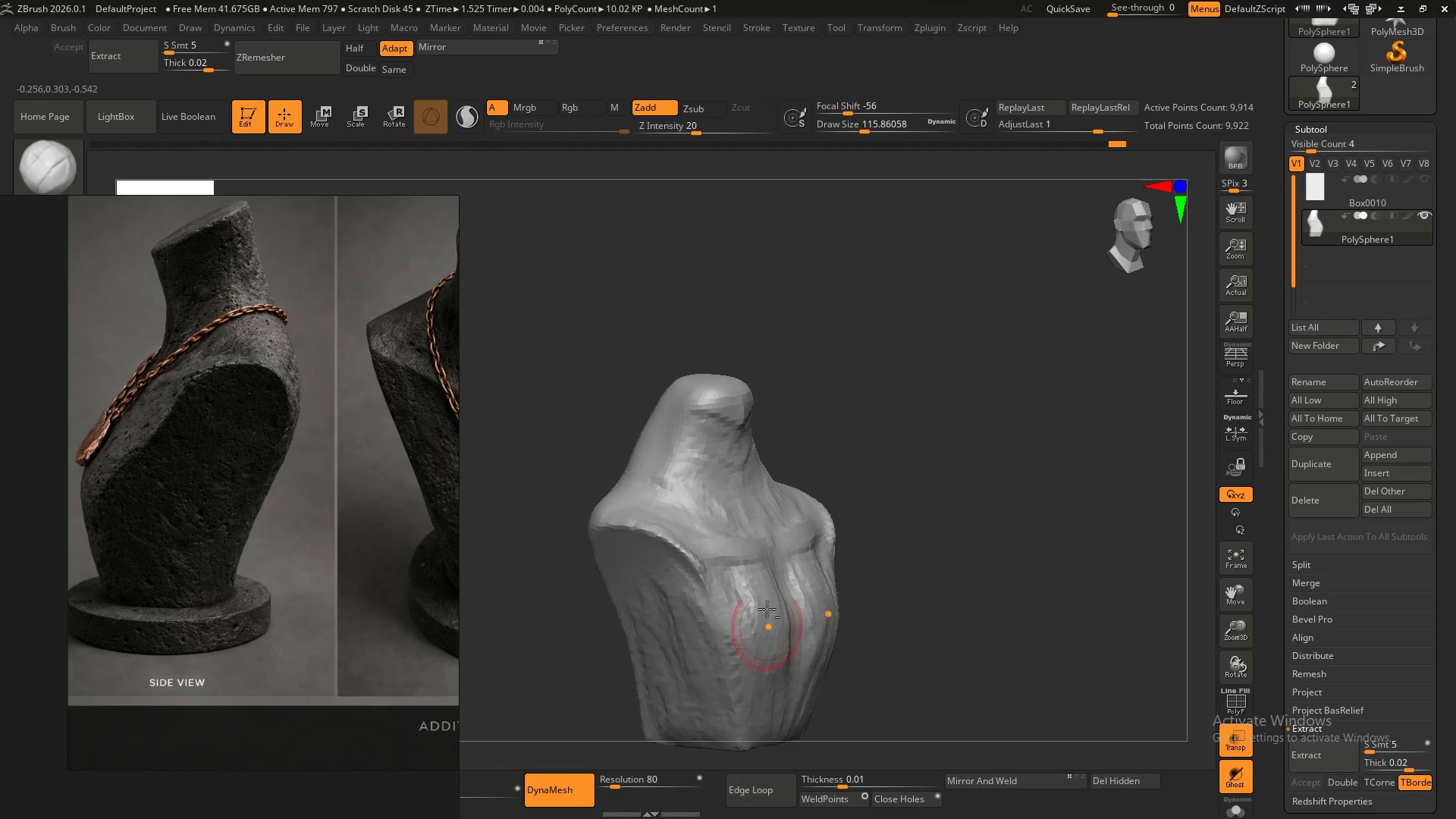 
left_click_drag(start_coordinate=[767, 607], to_coordinate=[768, 686])
 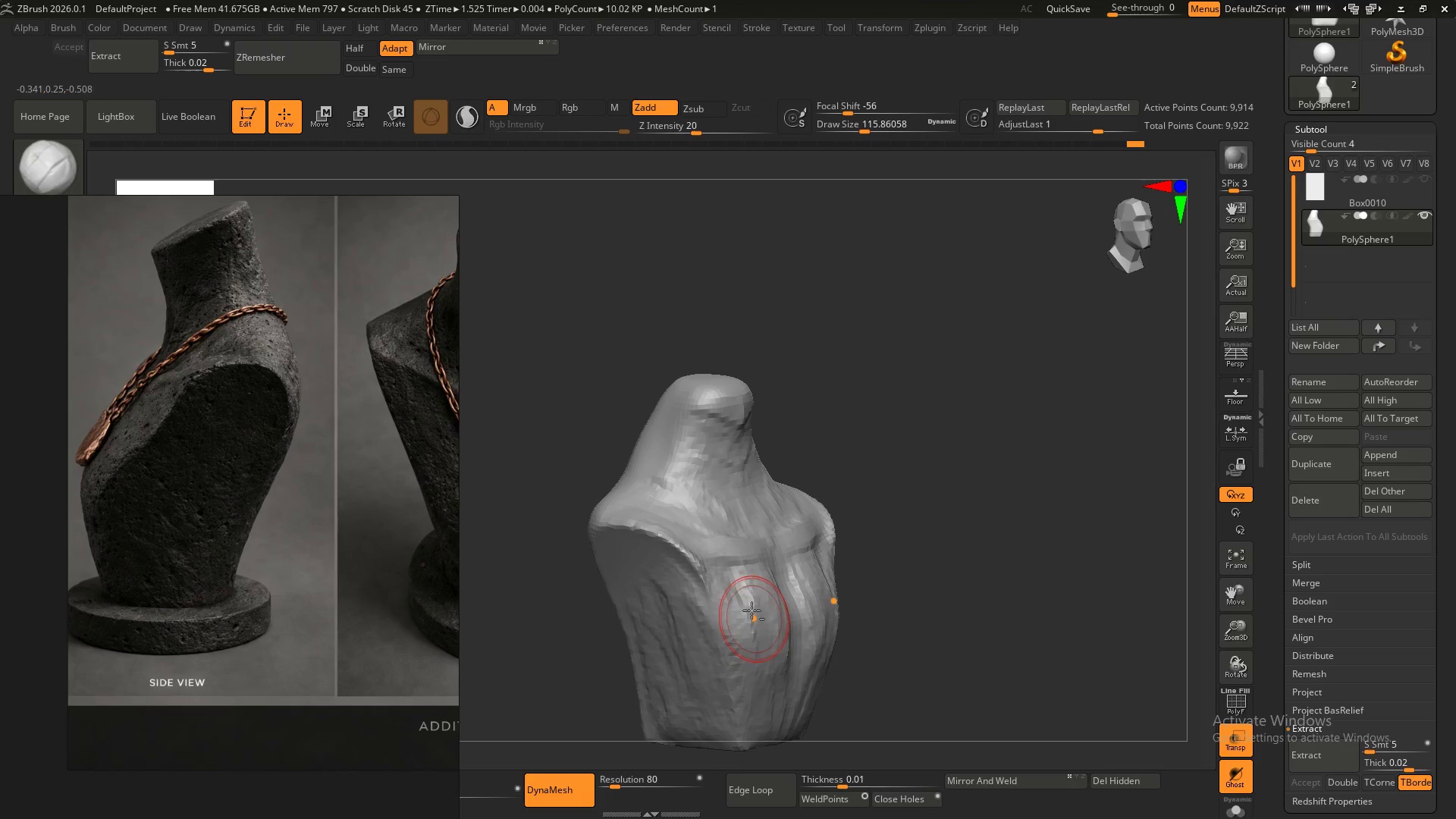 
left_click_drag(start_coordinate=[752, 611], to_coordinate=[753, 677])
 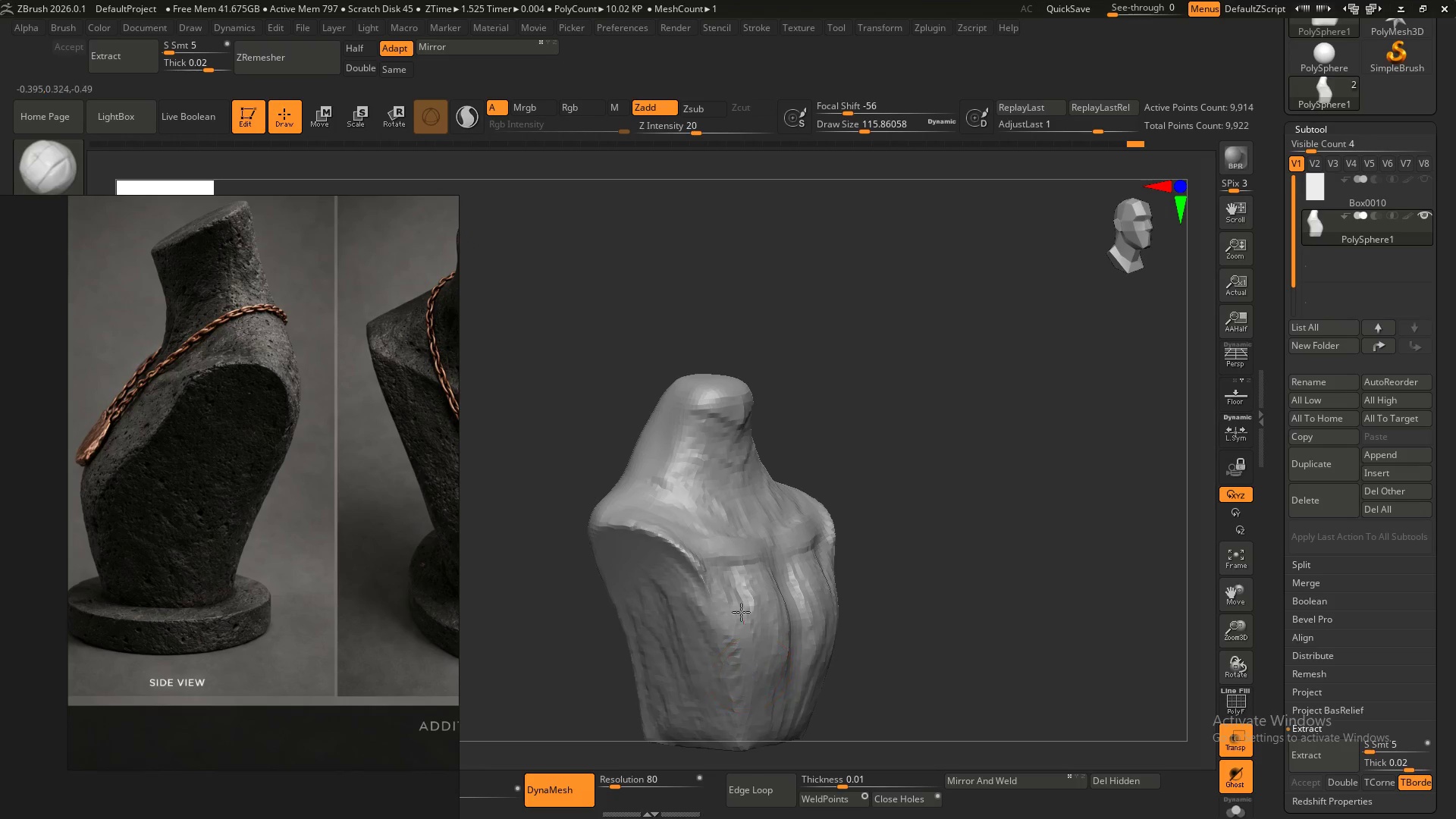 
left_click_drag(start_coordinate=[744, 624], to_coordinate=[742, 675])
 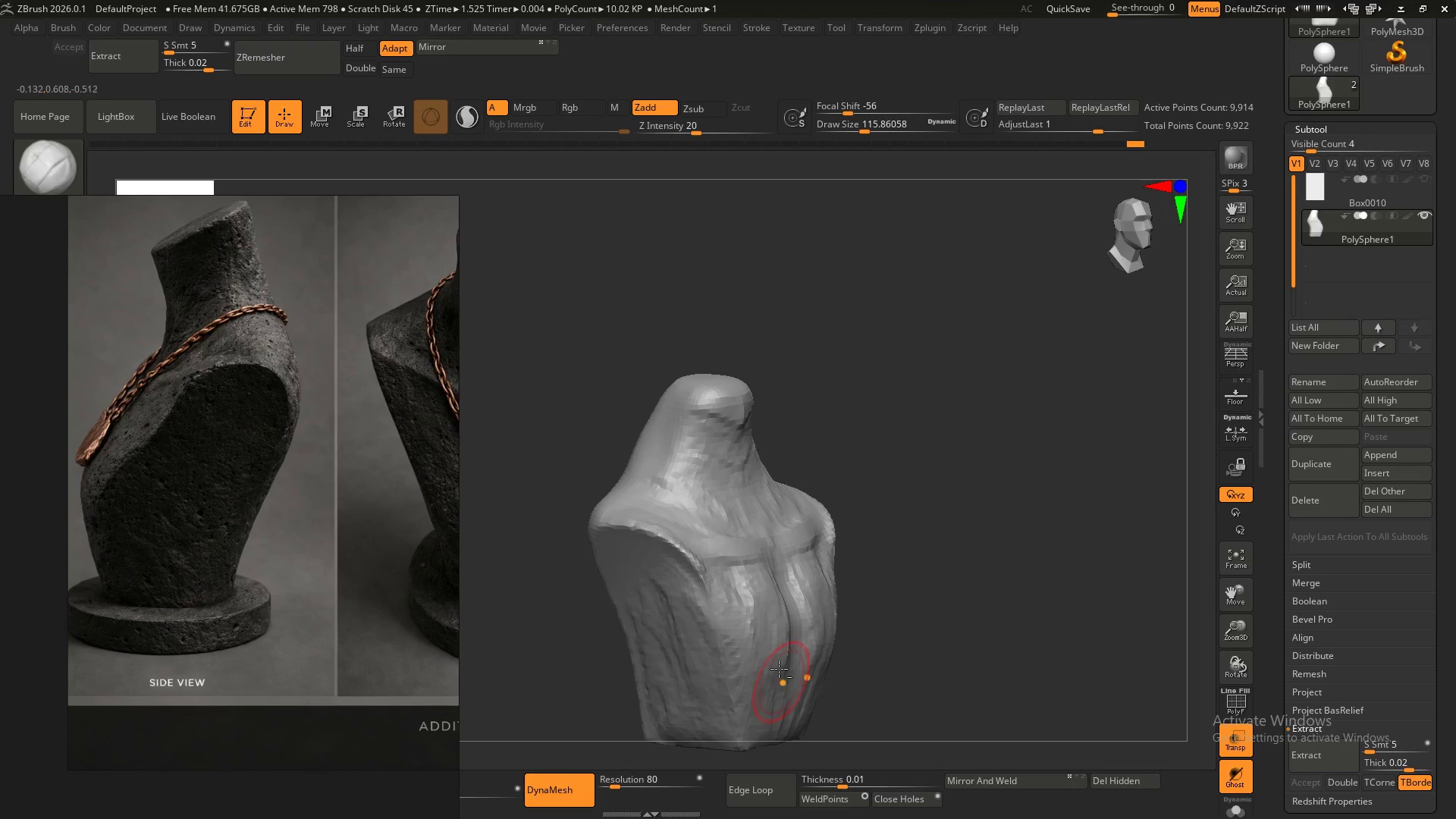 
hold_key(key=AltLeft, duration=1.11)
left_click_drag(start_coordinate=[758, 609], to_coordinate=[773, 671])
 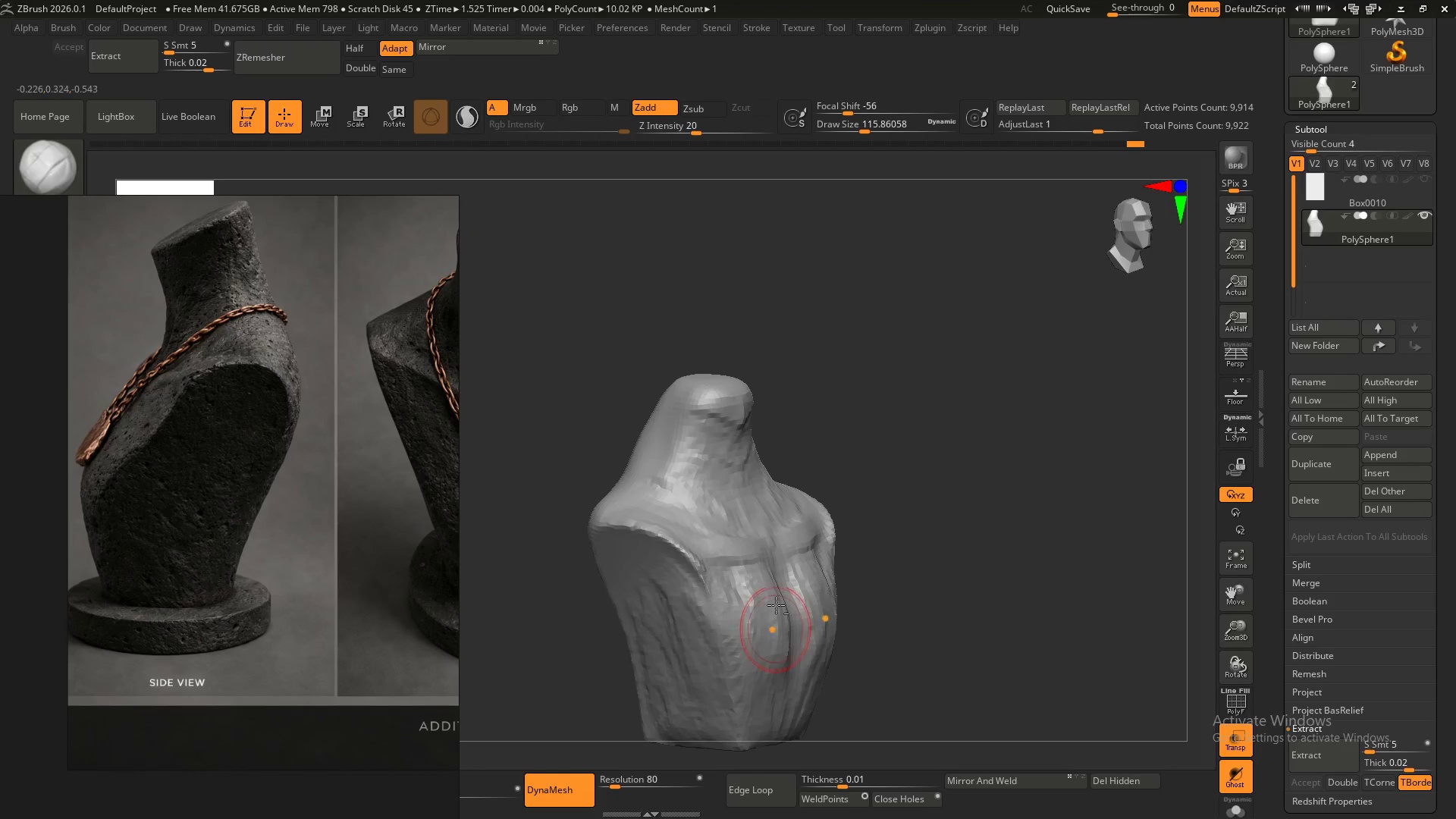 
left_click_drag(start_coordinate=[776, 609], to_coordinate=[781, 674])
 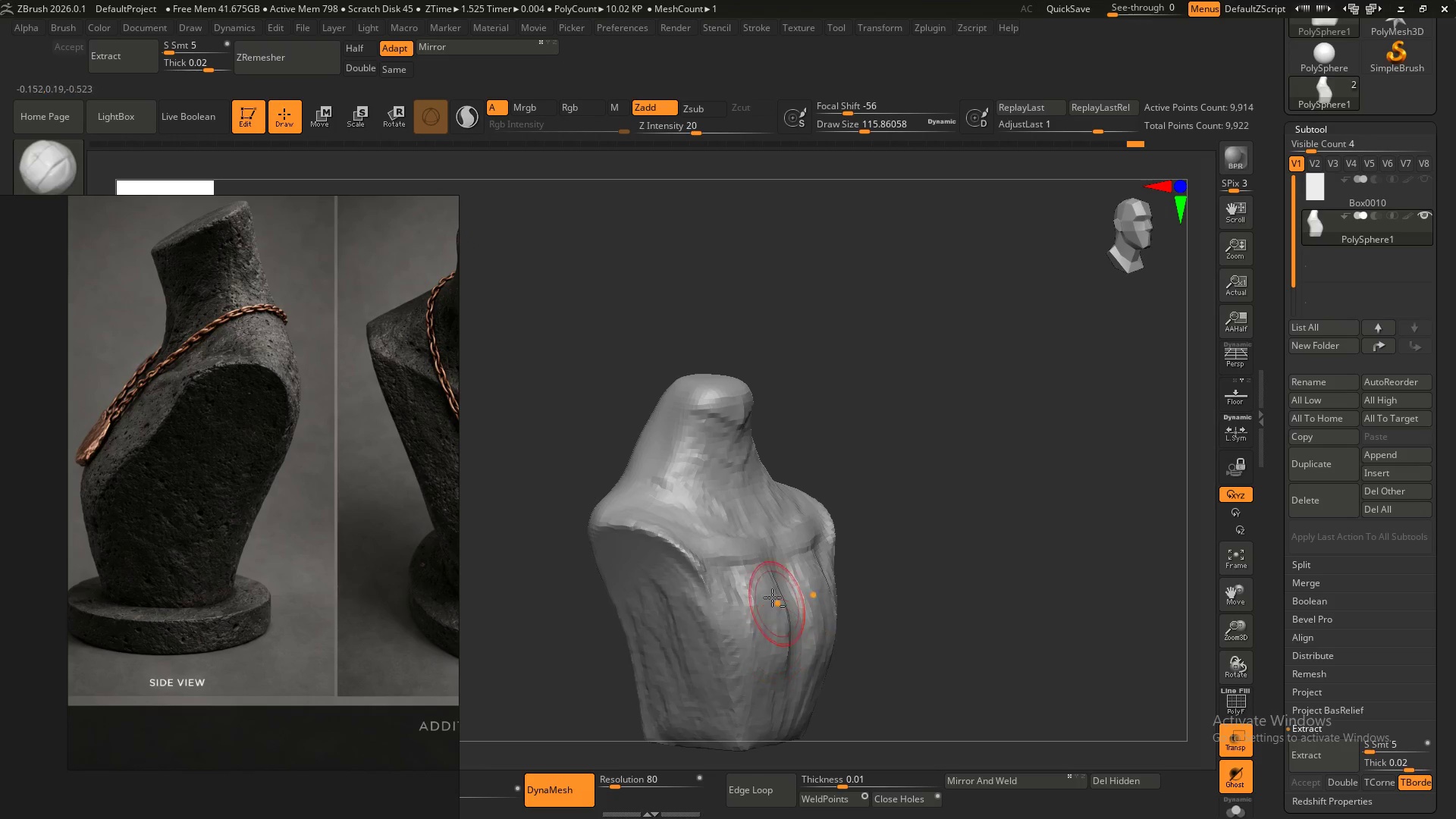 
left_click_drag(start_coordinate=[774, 600], to_coordinate=[748, 629])
 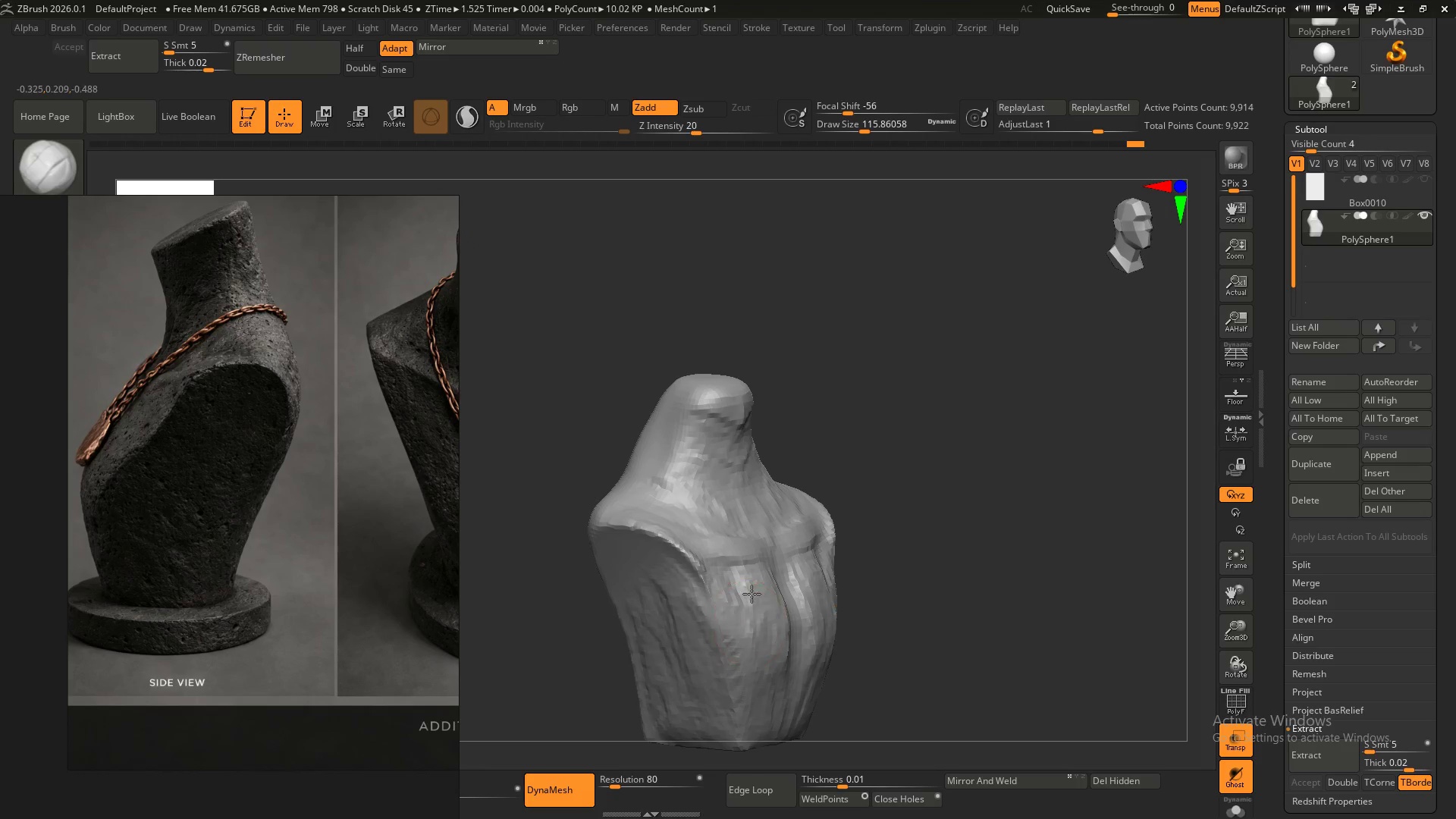 
left_click_drag(start_coordinate=[752, 608], to_coordinate=[757, 666])
 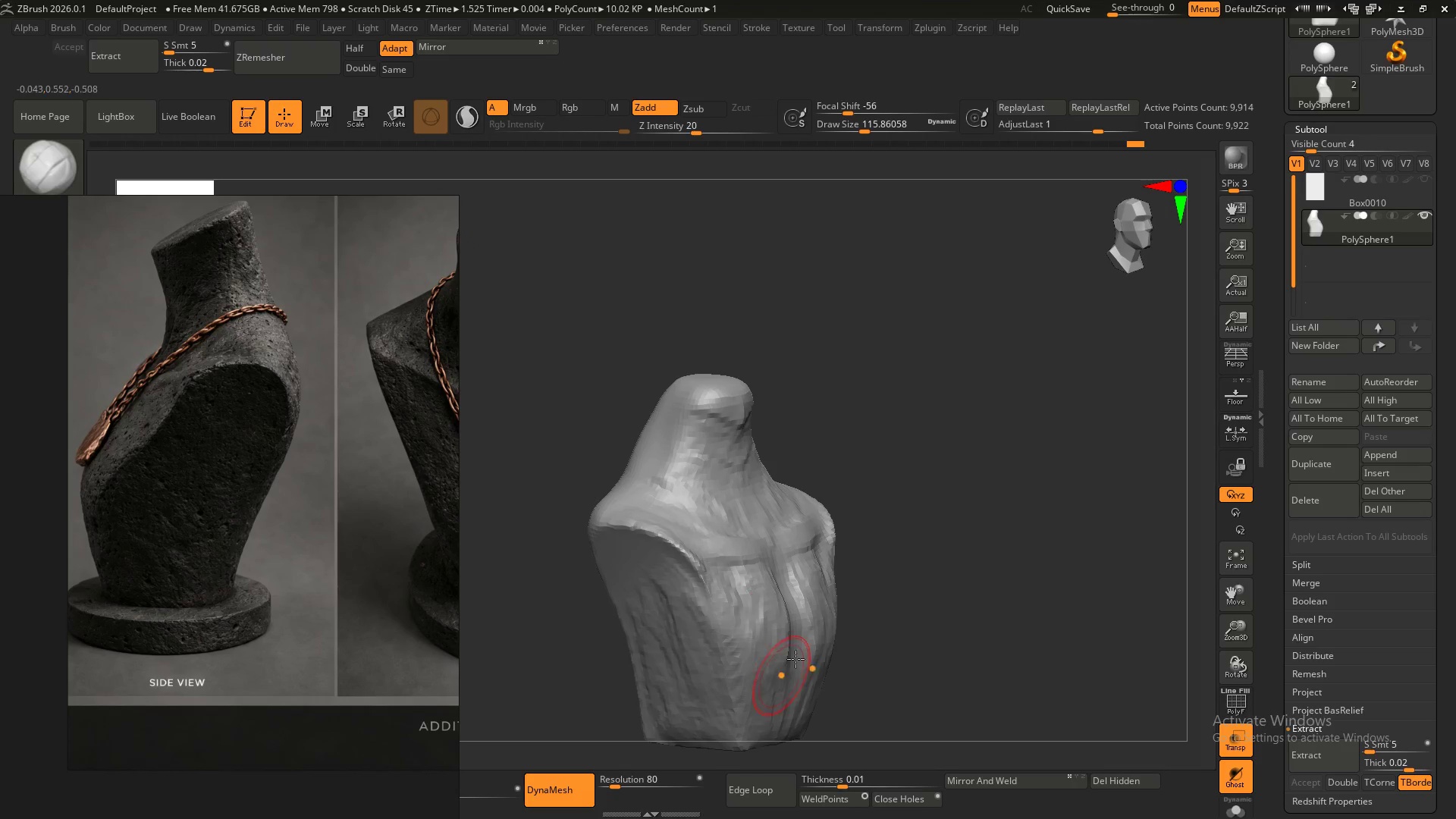 
hold_key(key=ShiftLeft, duration=1.5)
left_click_drag(start_coordinate=[788, 619], to_coordinate=[796, 671])
 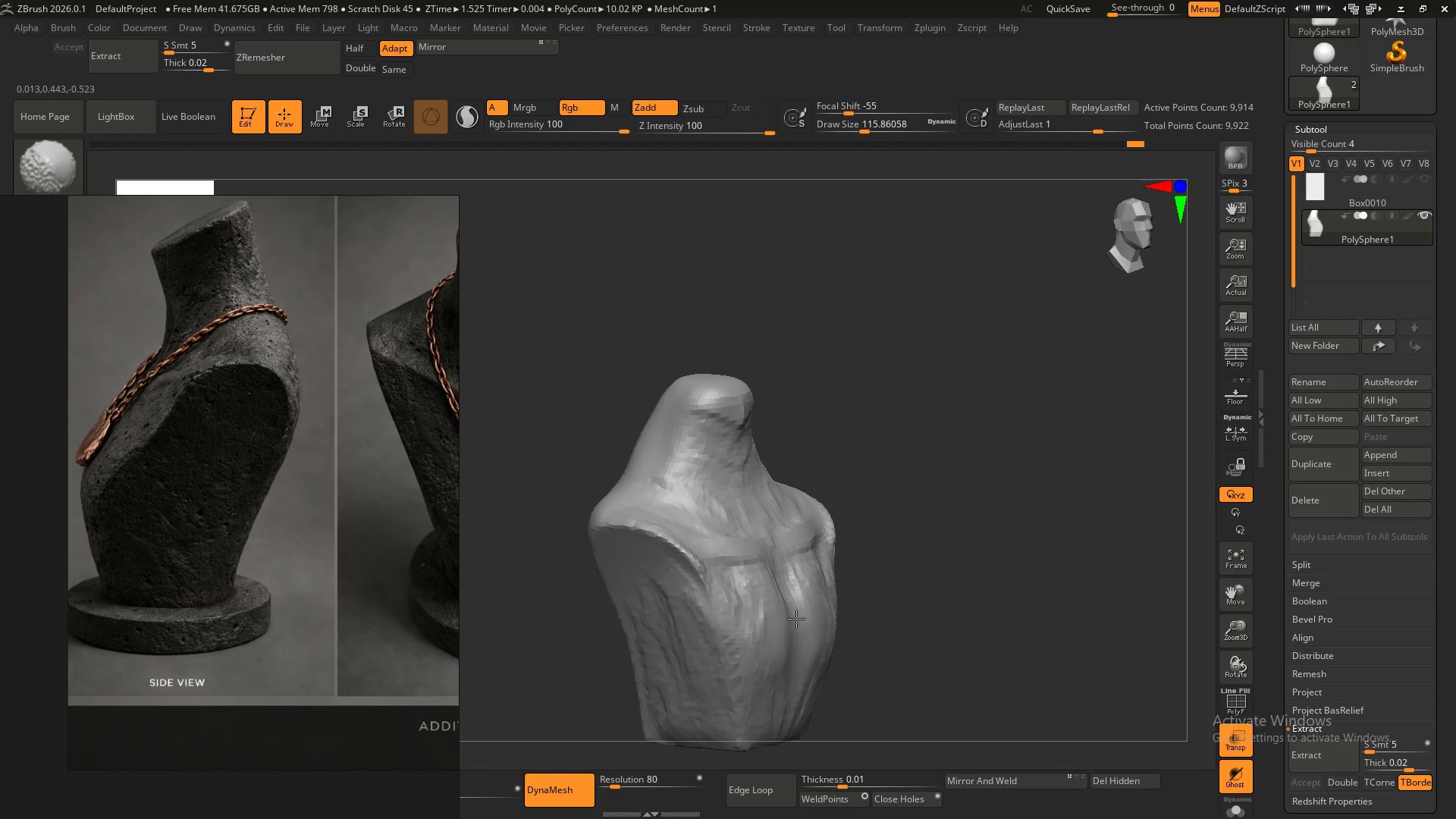 
left_click_drag(start_coordinate=[796, 632], to_coordinate=[792, 674])
 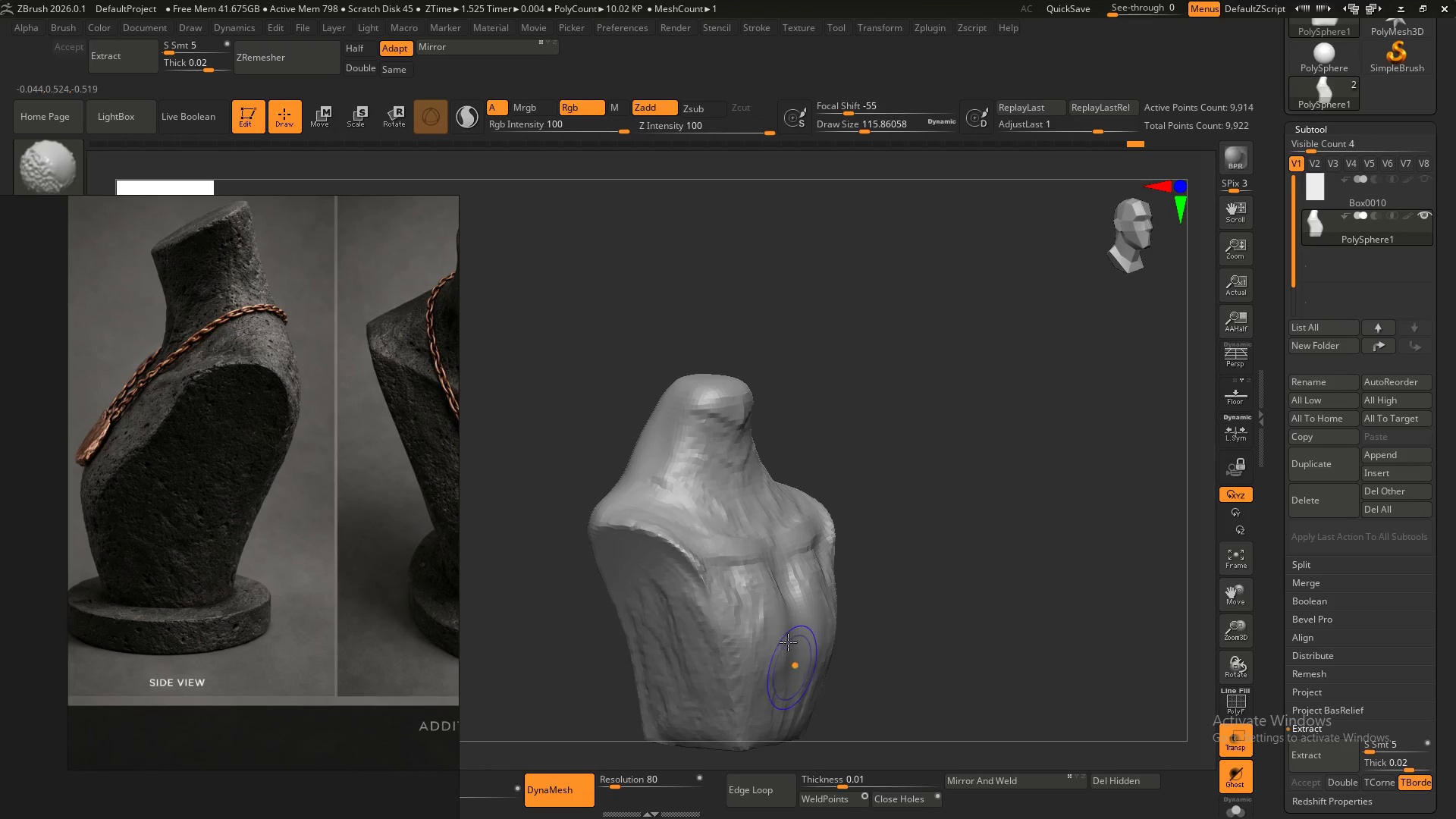 
left_click_drag(start_coordinate=[788, 642], to_coordinate=[761, 730])
 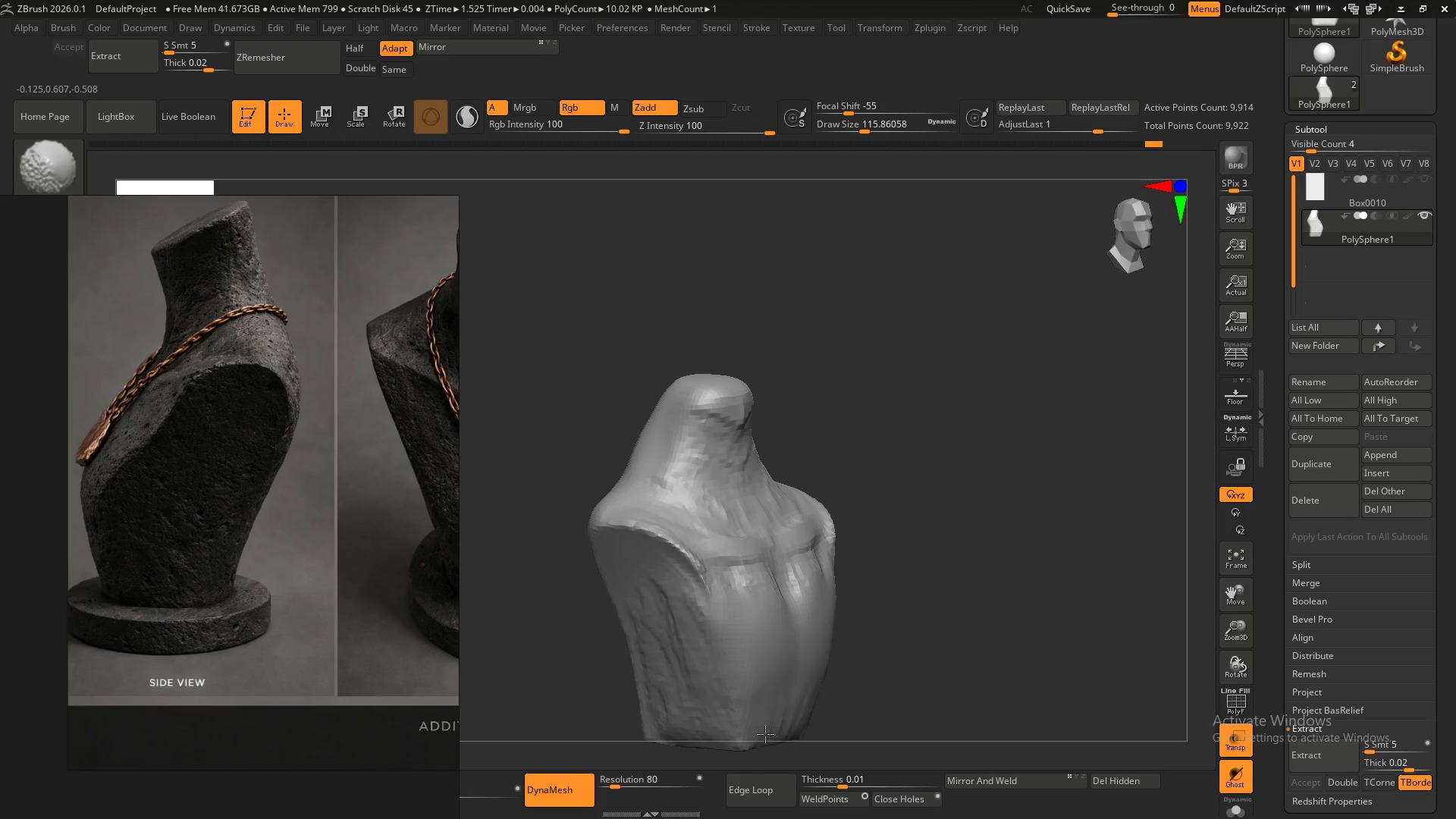 
hold_key(key=ShiftLeft, duration=1.51)
left_click_drag(start_coordinate=[777, 670], to_coordinate=[778, 720])
 